 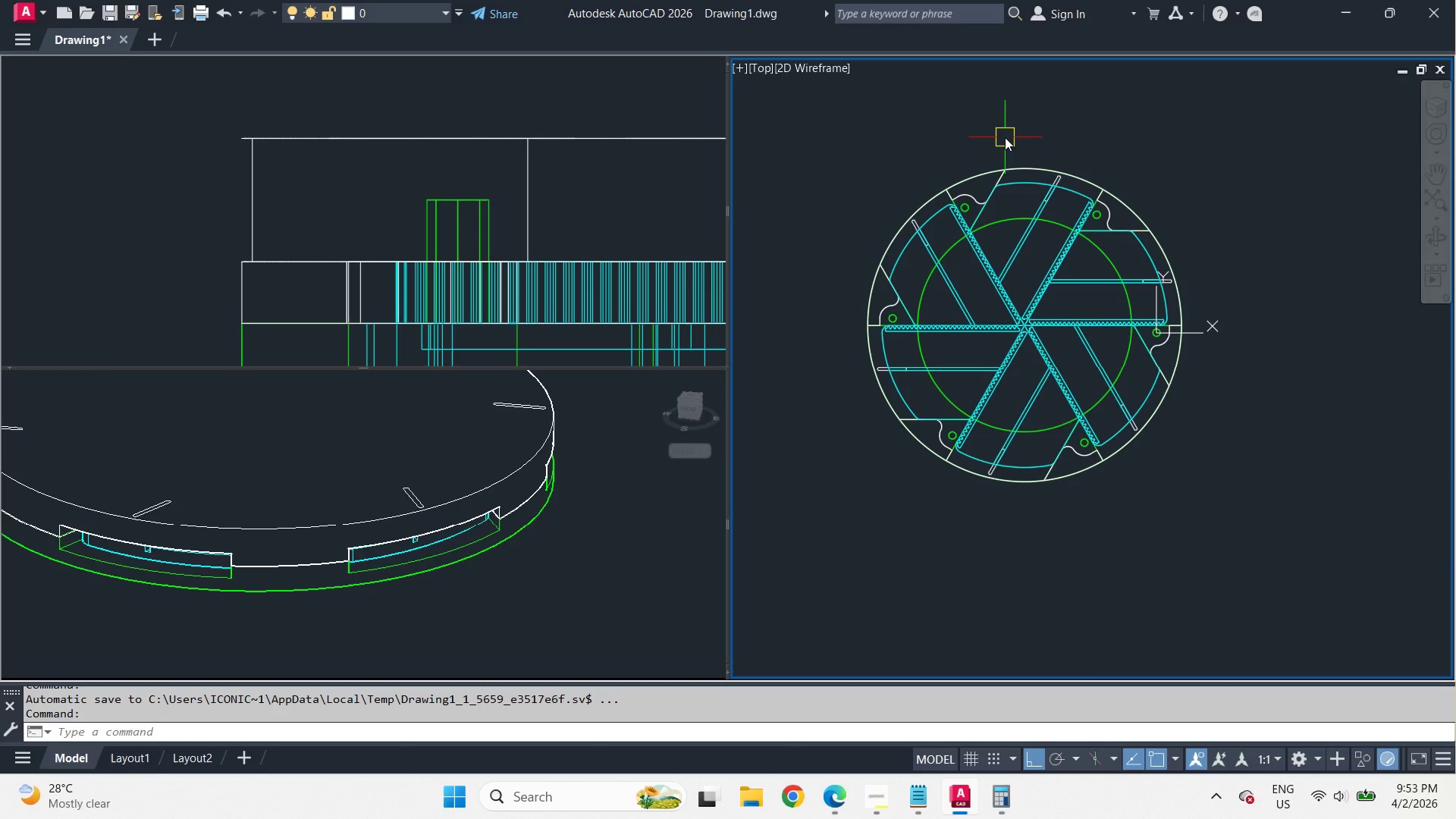 
scroll: coordinate [1005, 137], scroll_direction: up, amount: 2.0
 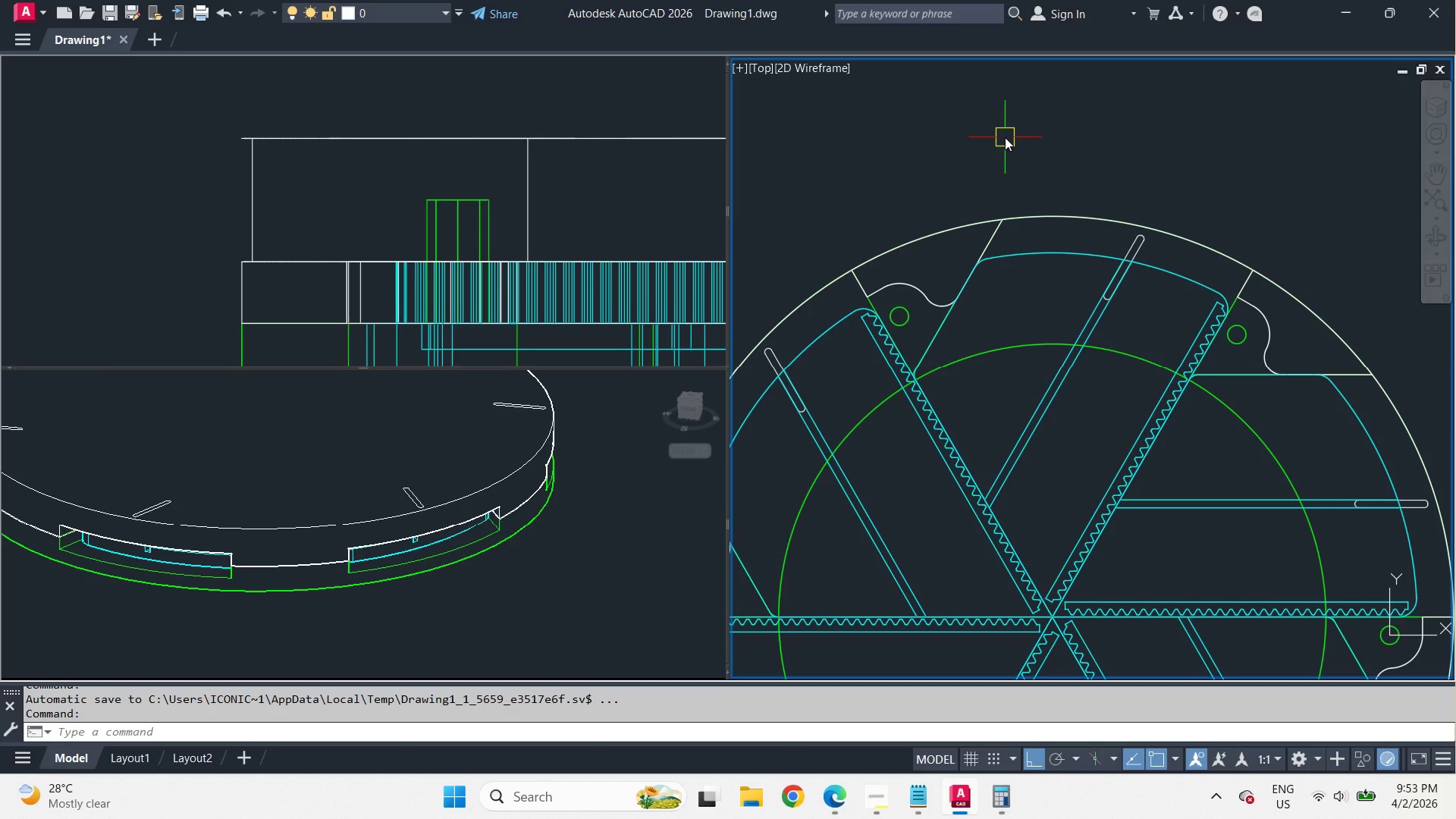 
scroll: coordinate [1005, 137], scroll_direction: down, amount: 1.0
 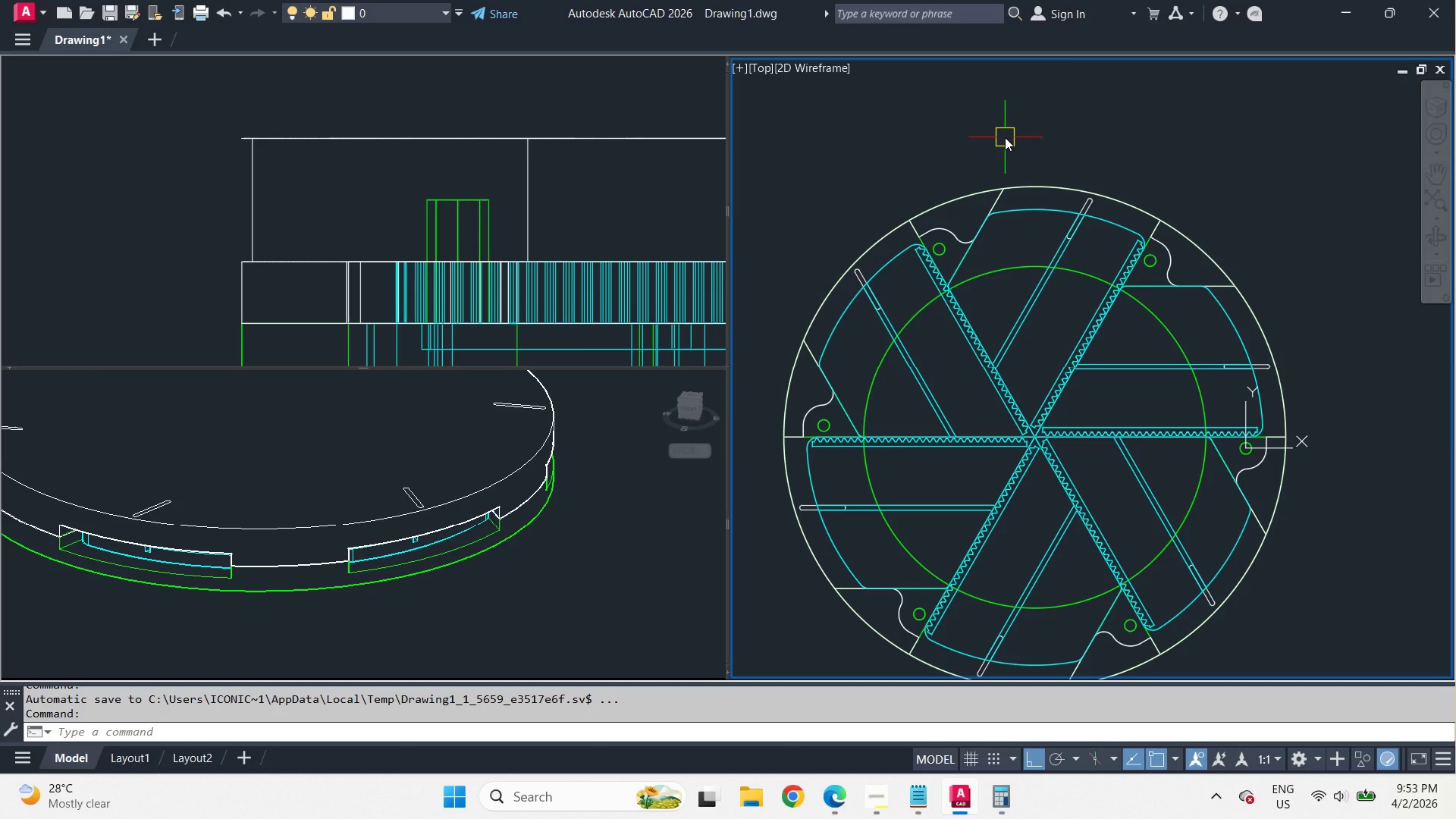 
scroll: coordinate [1005, 137], scroll_direction: up, amount: 1.0
 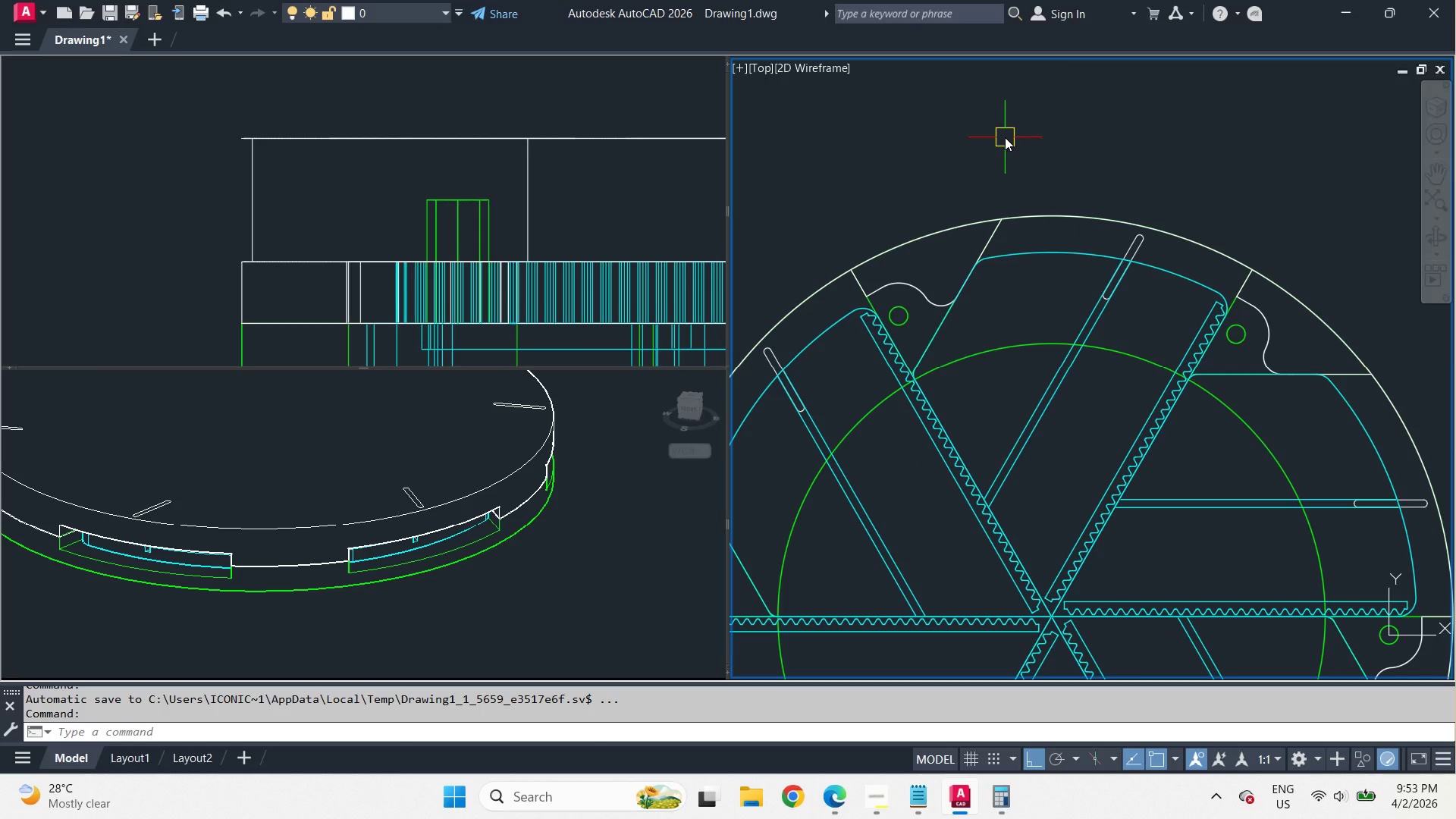 
scroll: coordinate [1005, 137], scroll_direction: down, amount: 1.0
 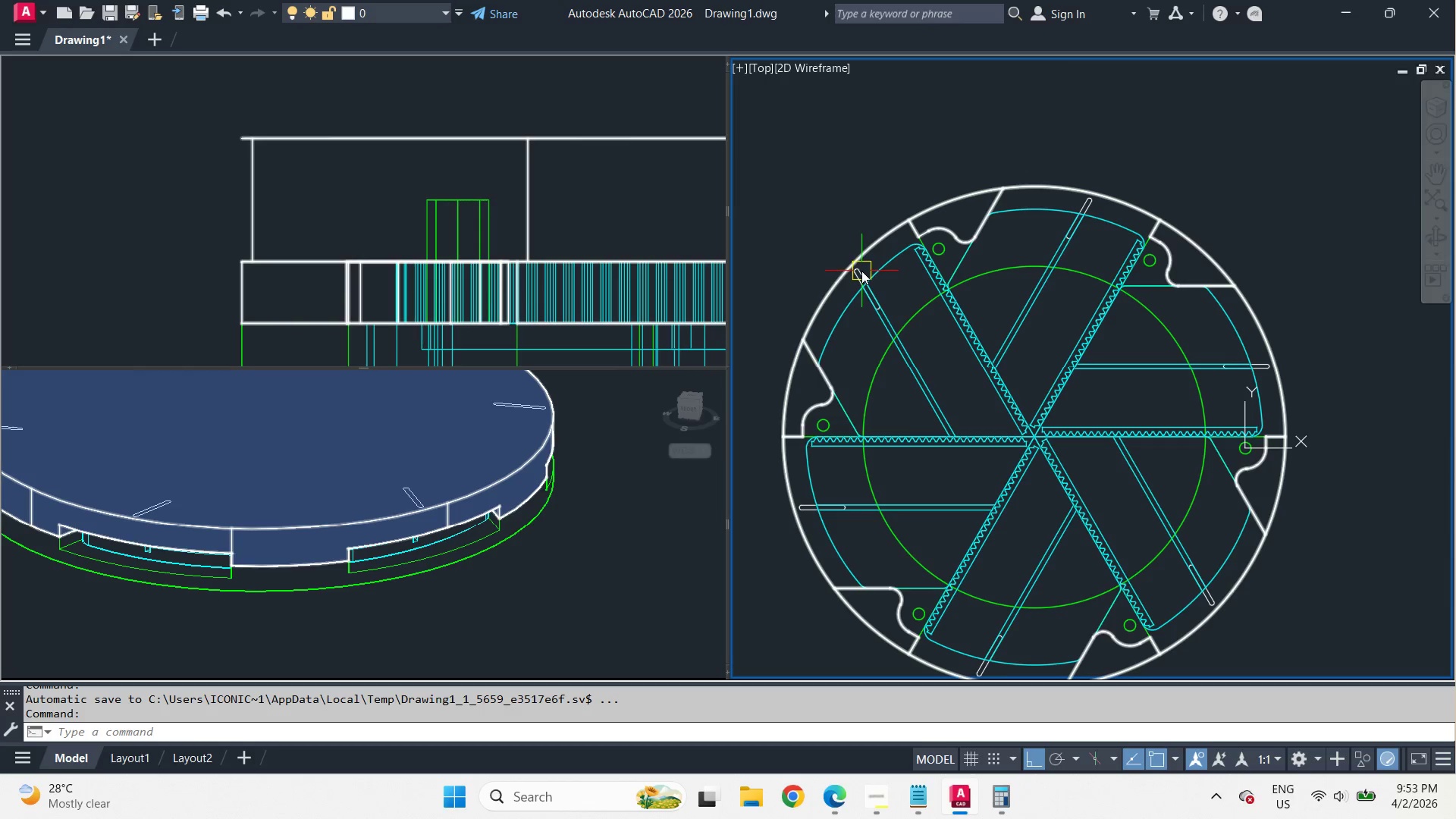 
left_click([858, 324])
 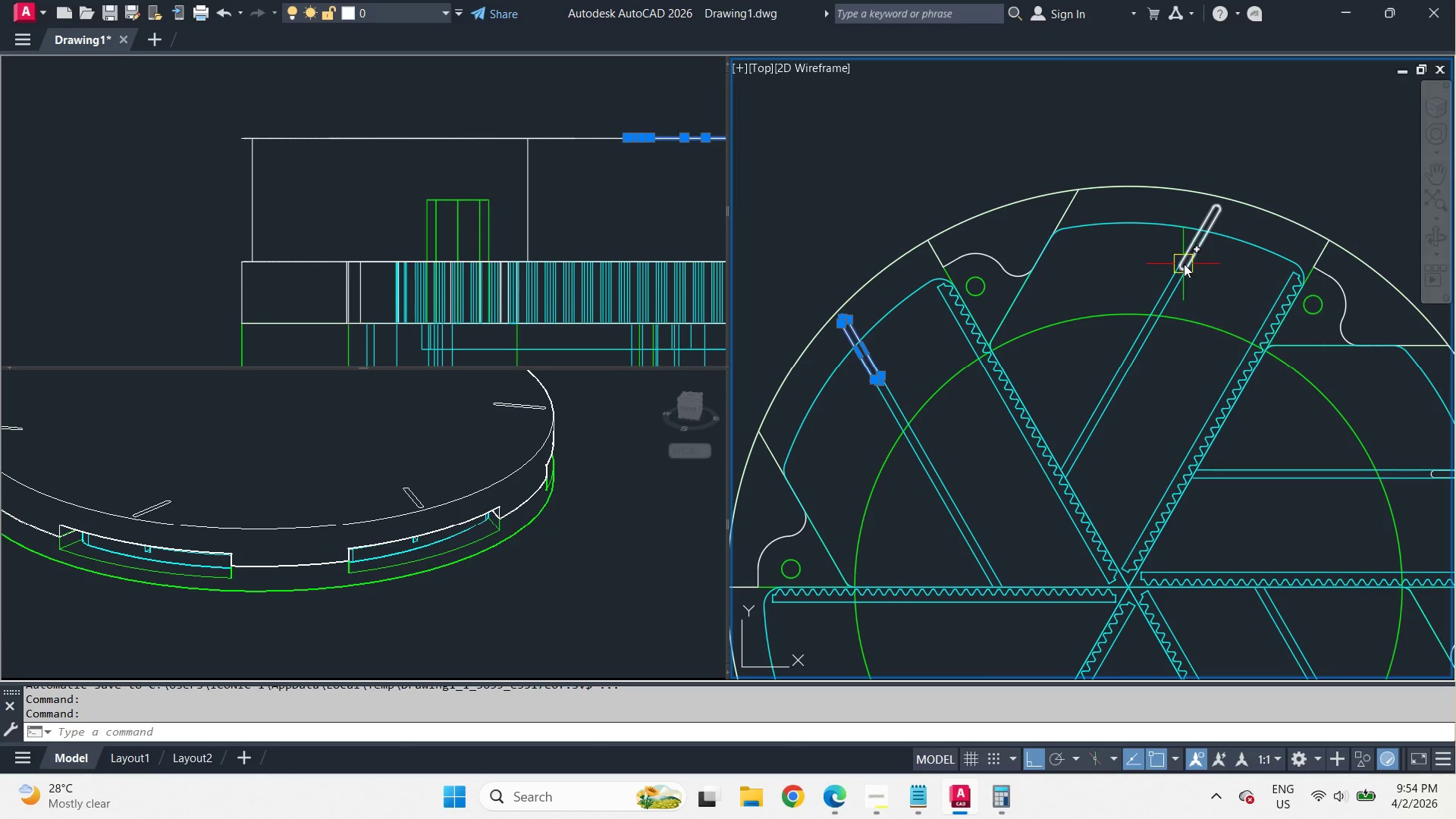 
scroll: coordinate [877, 186], scroll_direction: up, amount: 1.0
 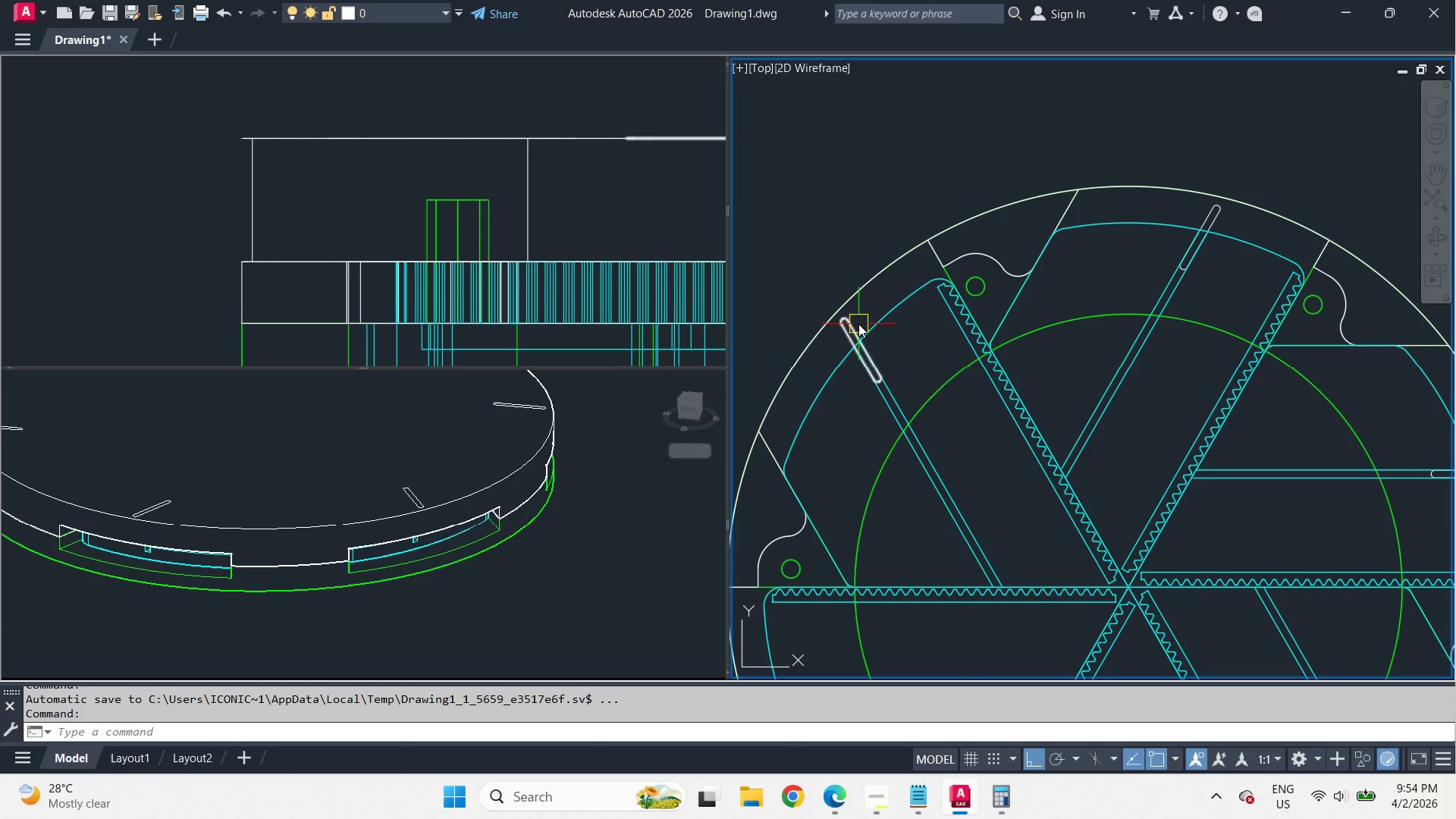 
wait(7.6)
 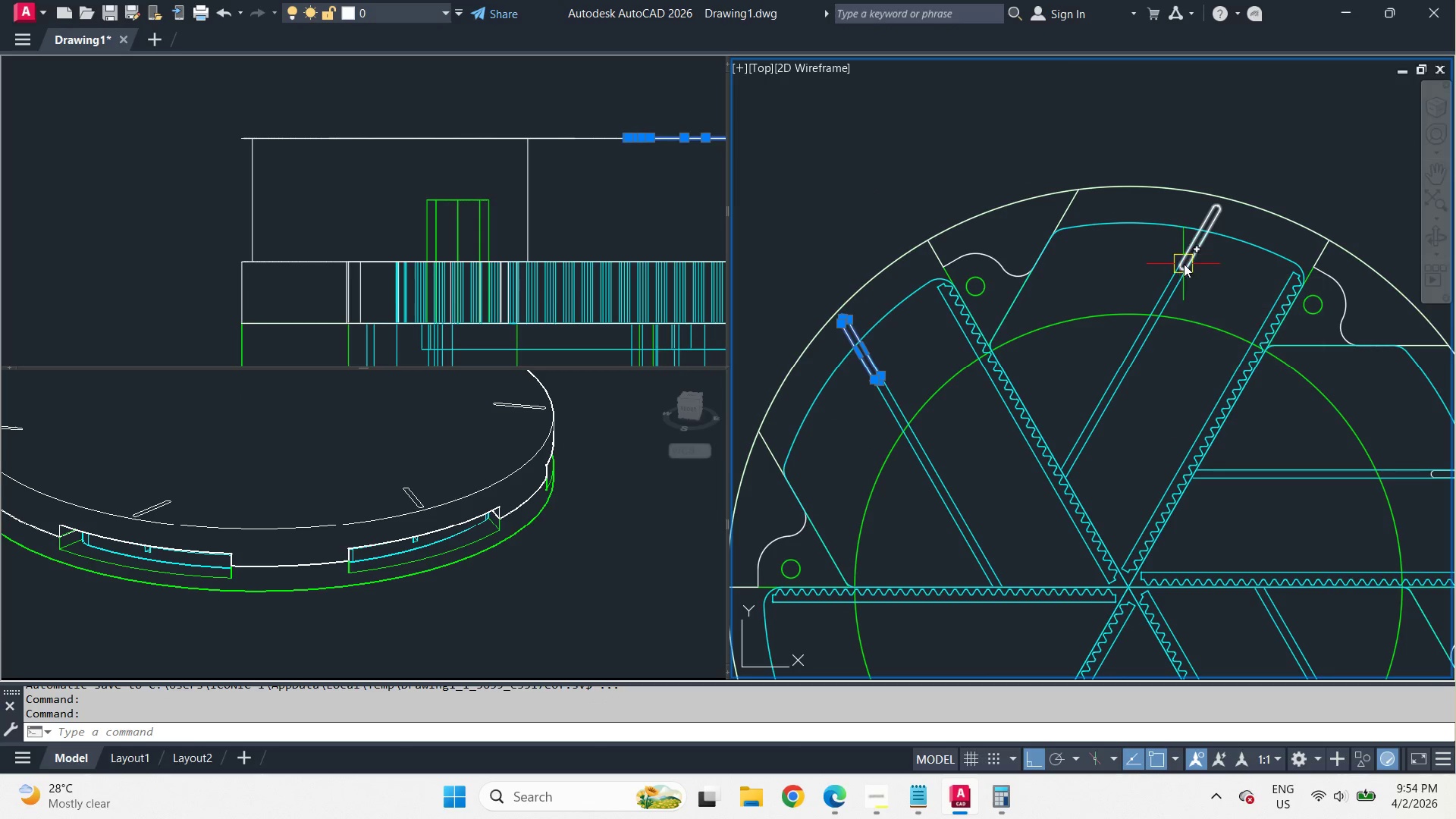 
scroll: coordinate [962, 262], scroll_direction: up, amount: 3.0
 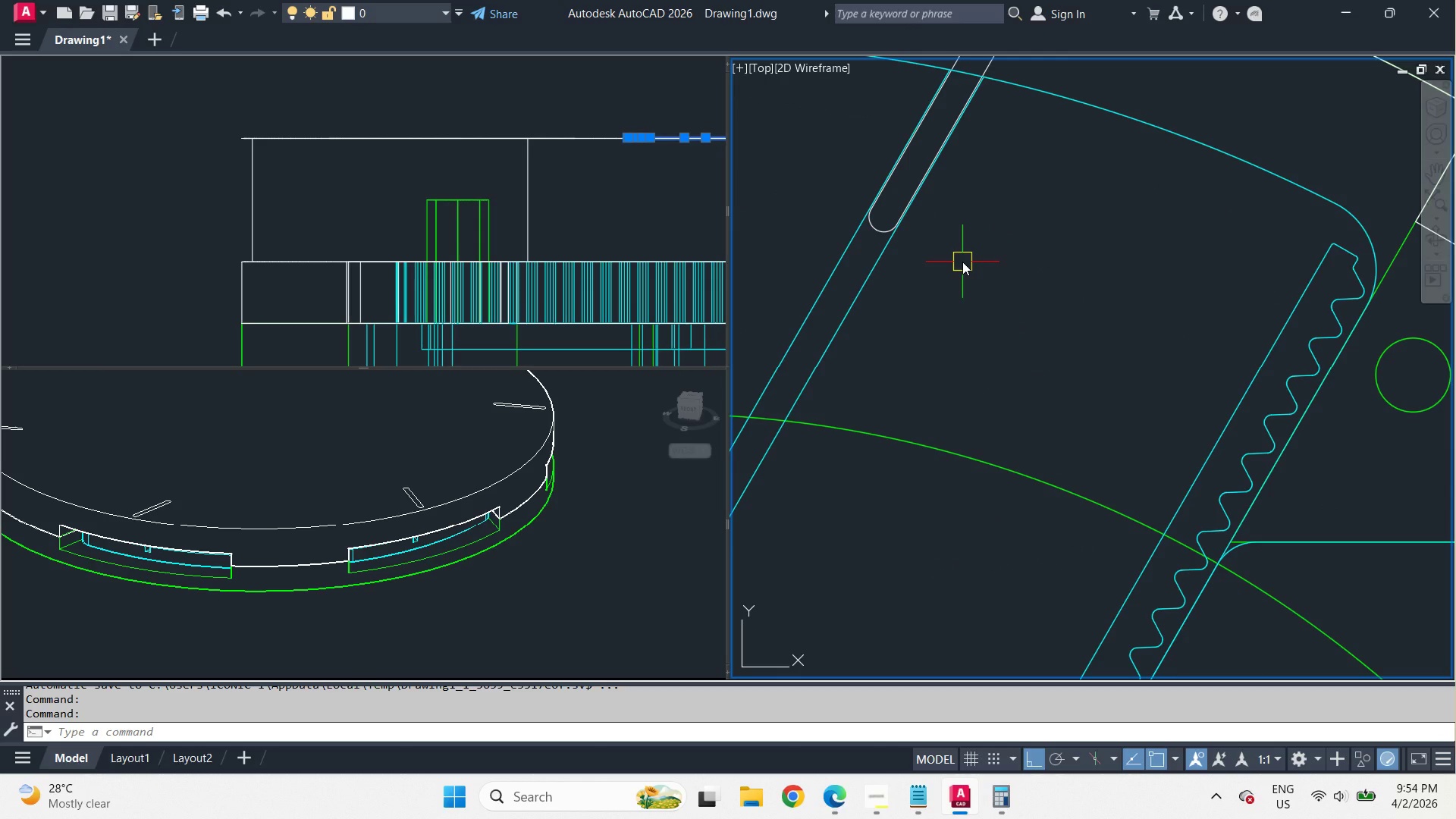 
left_click([363, 609])
 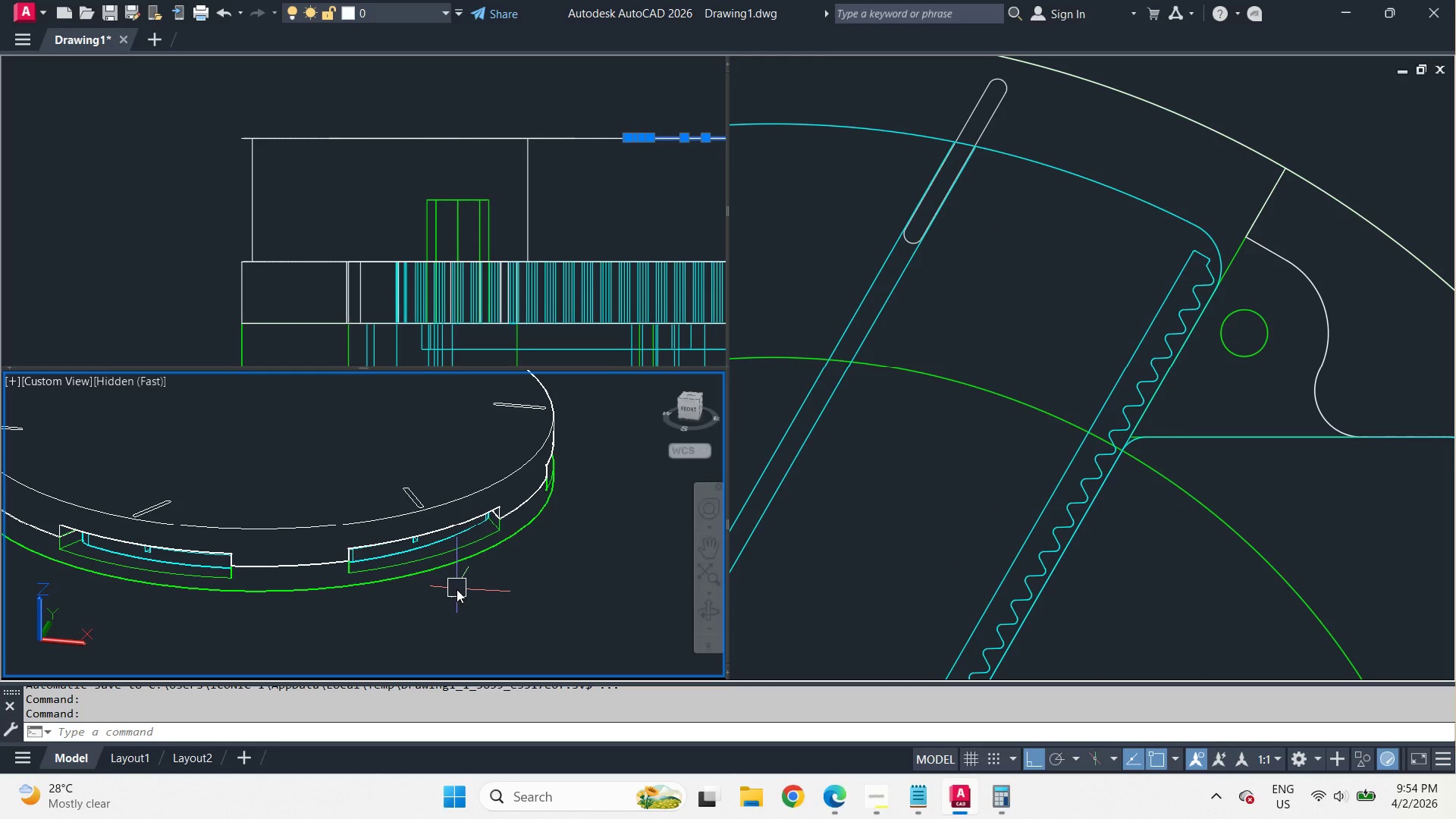 
key(Escape)
 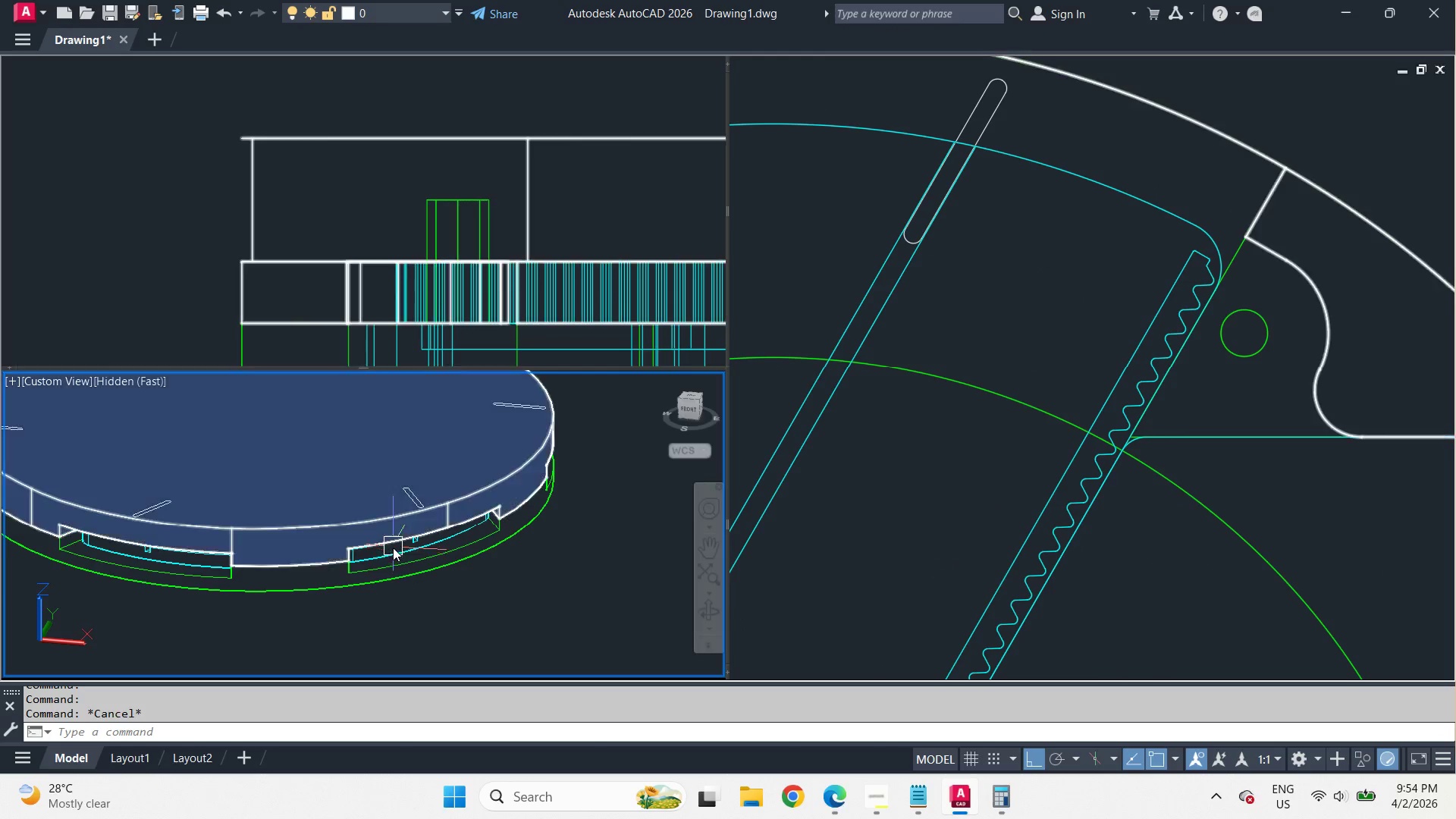 
scroll: coordinate [962, 262], scroll_direction: down, amount: 1.0
 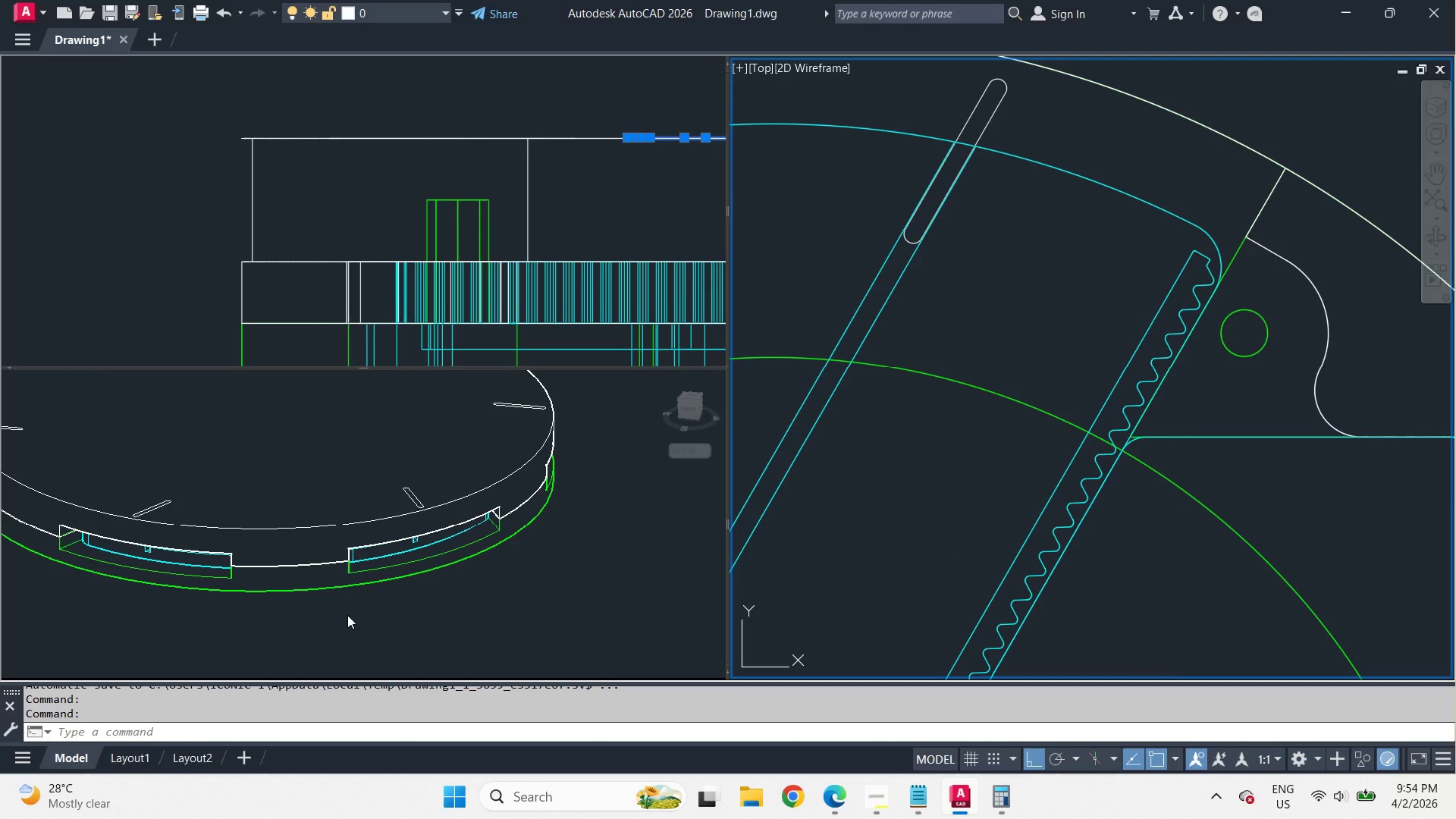 
hold_key(key=ShiftLeft, duration=1.48)
 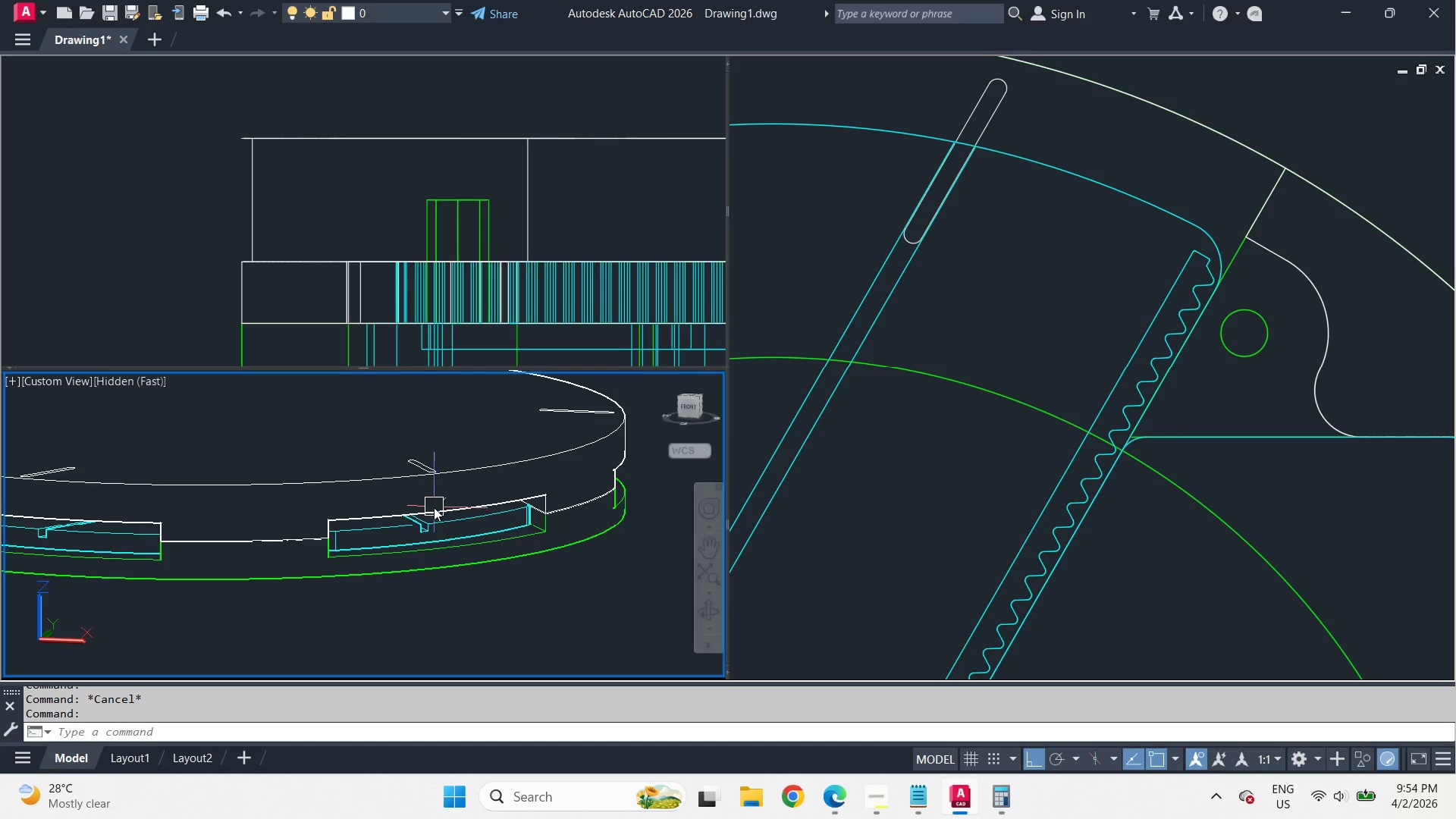 
scroll: coordinate [392, 544], scroll_direction: up, amount: 1.0
 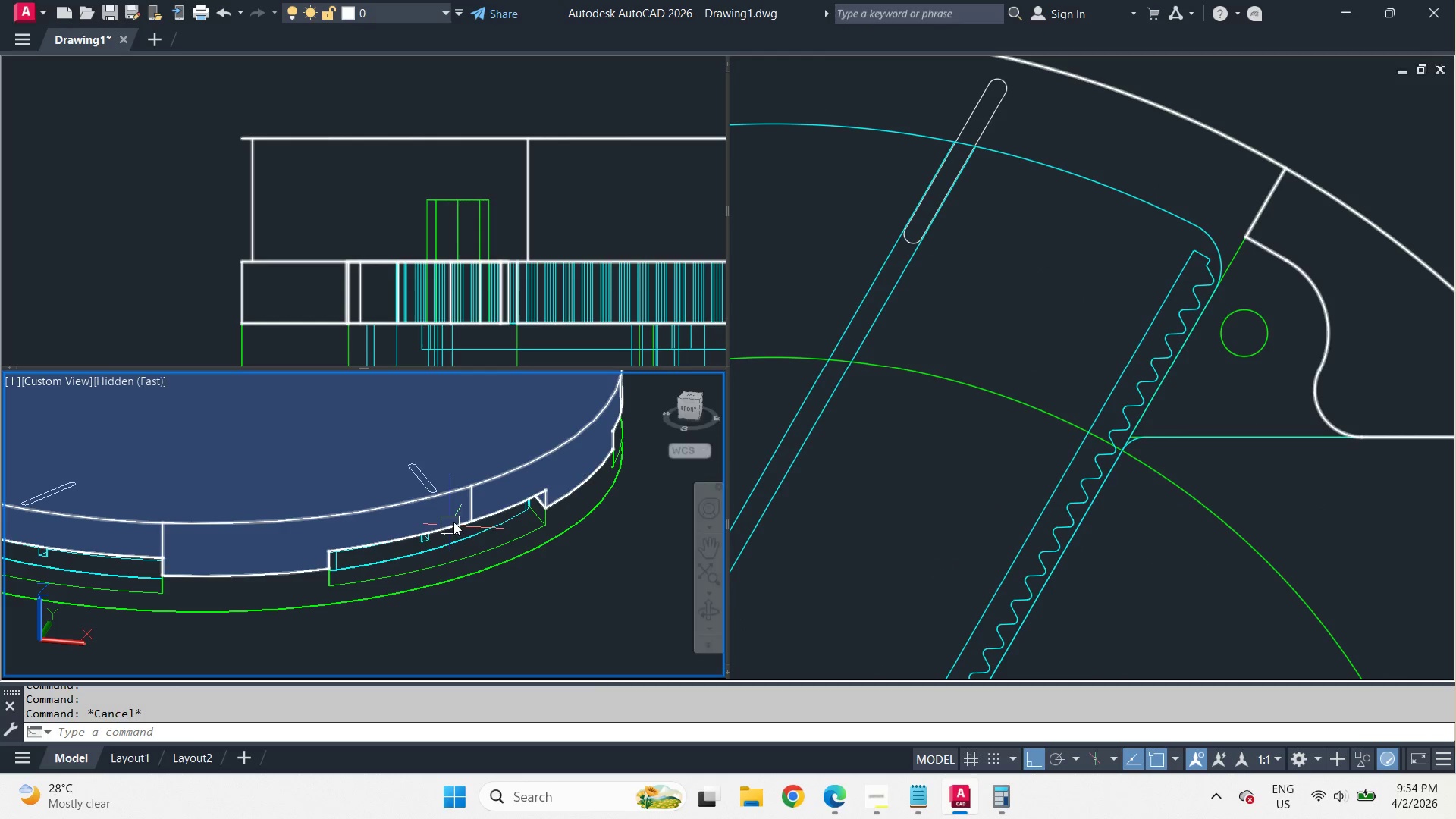 
type(di )
 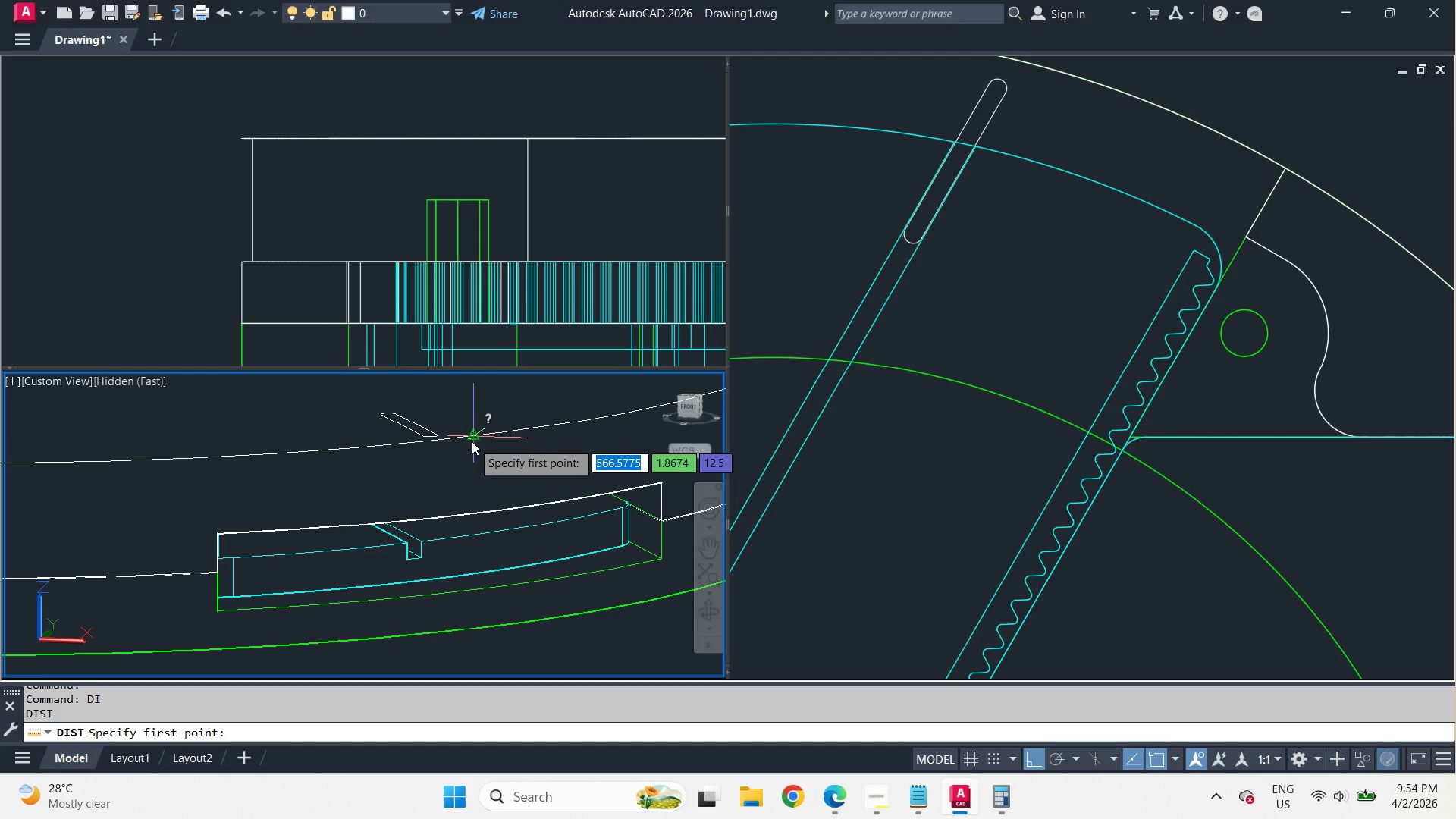 
left_click_drag(start_coordinate=[472, 441], to_coordinate=[473, 460])
 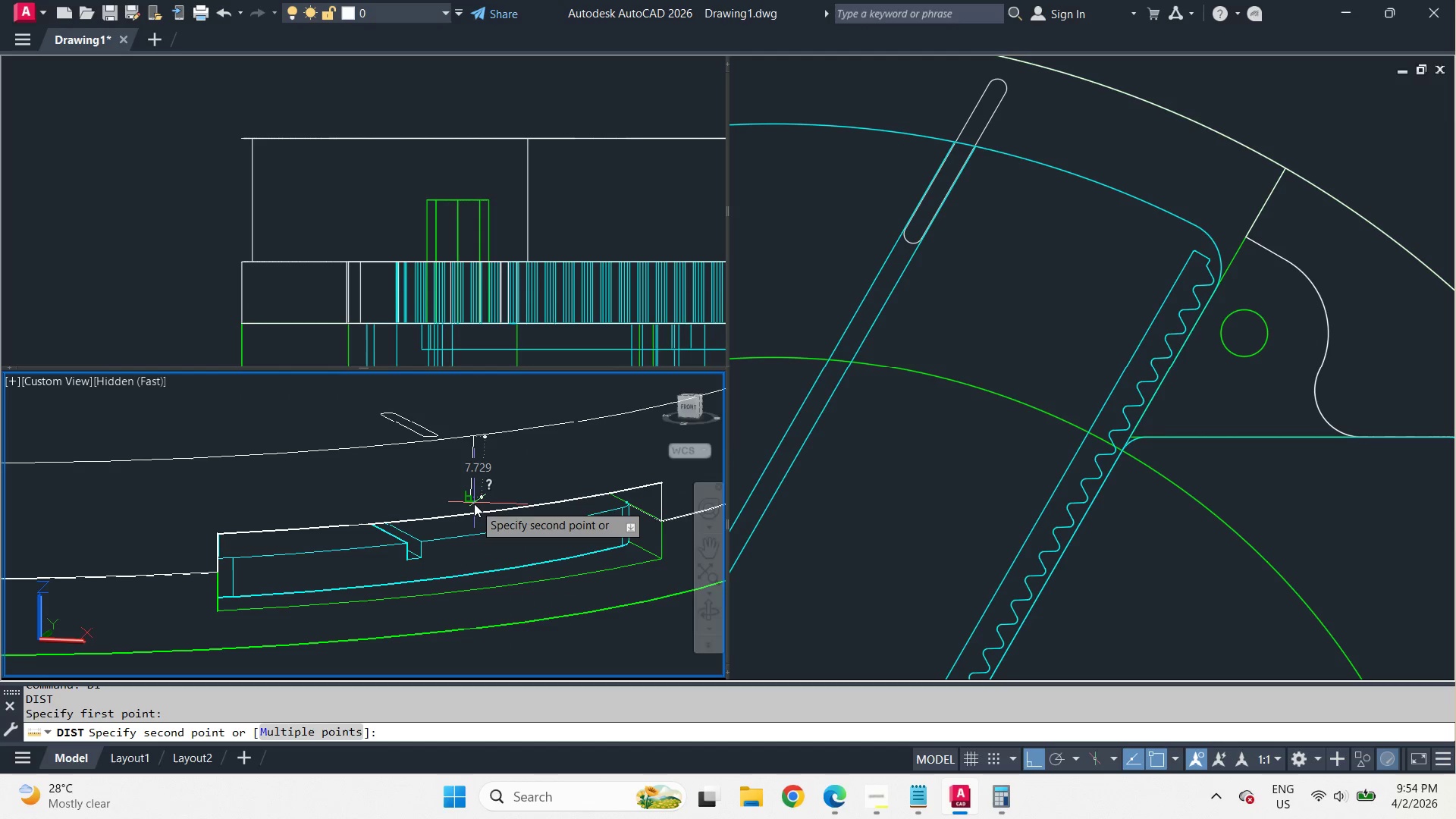 
scroll: coordinate [434, 507], scroll_direction: up, amount: 2.0
 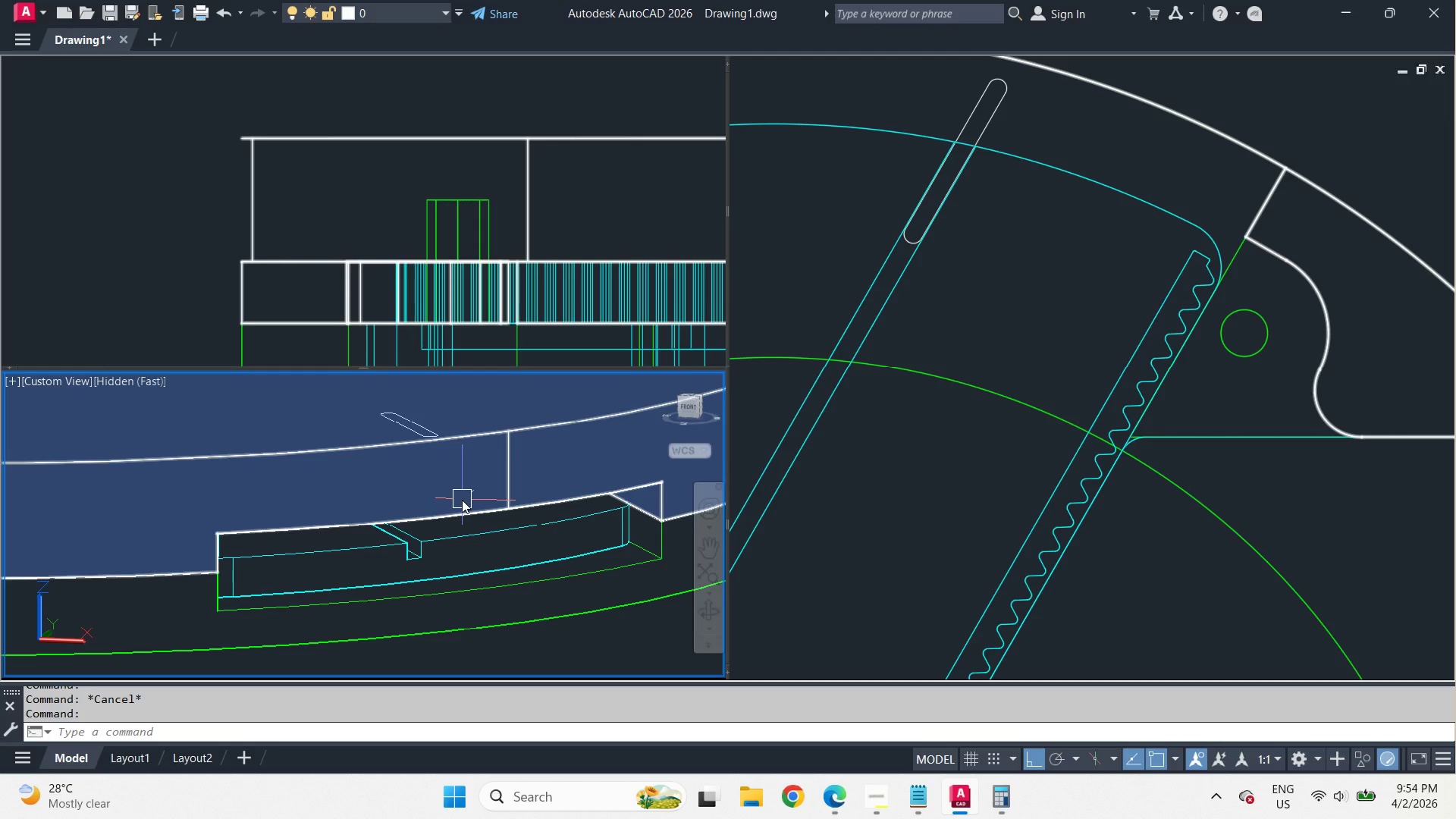 
key(Escape)
 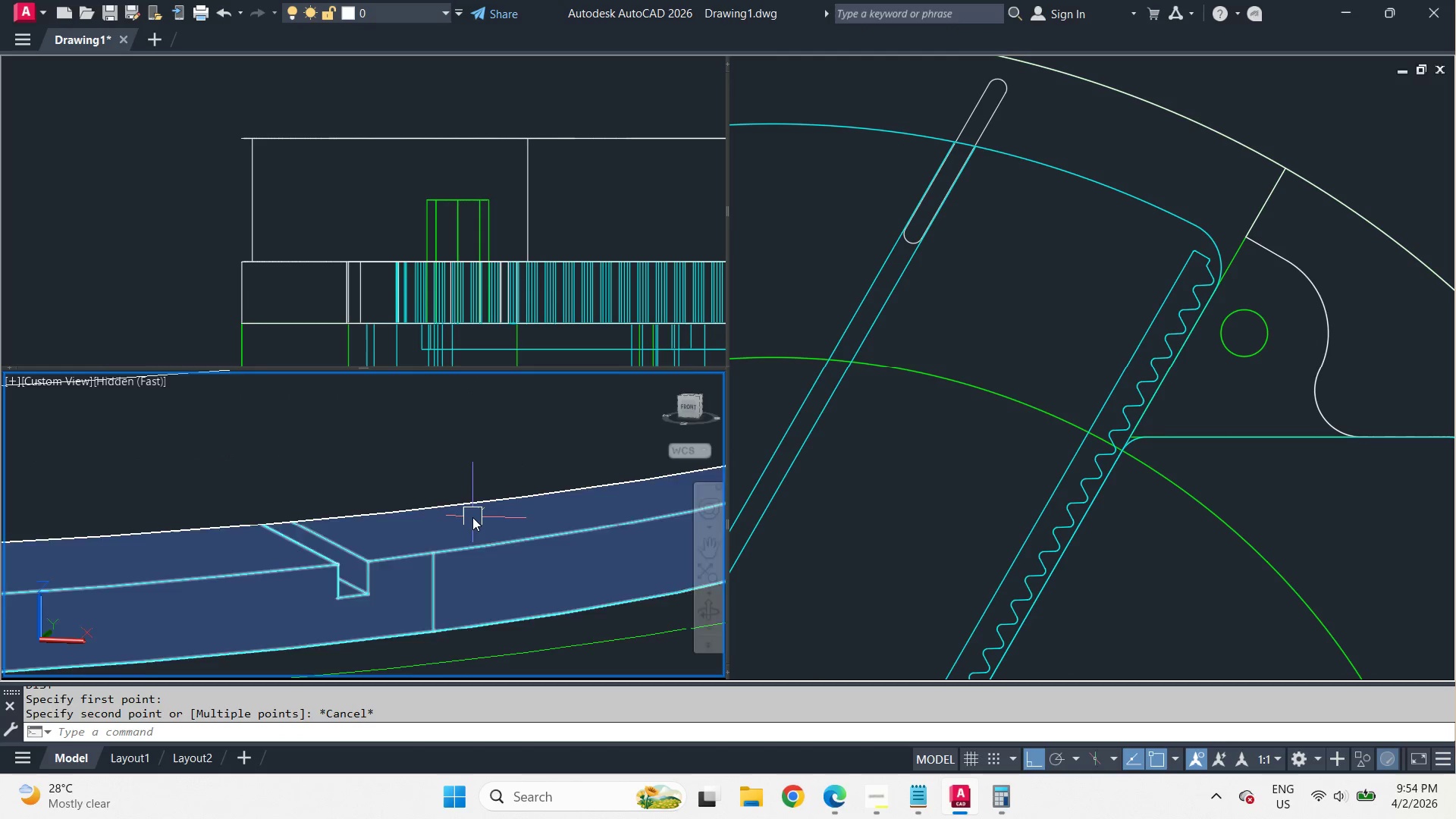 
scroll: coordinate [472, 524], scroll_direction: up, amount: 2.0
 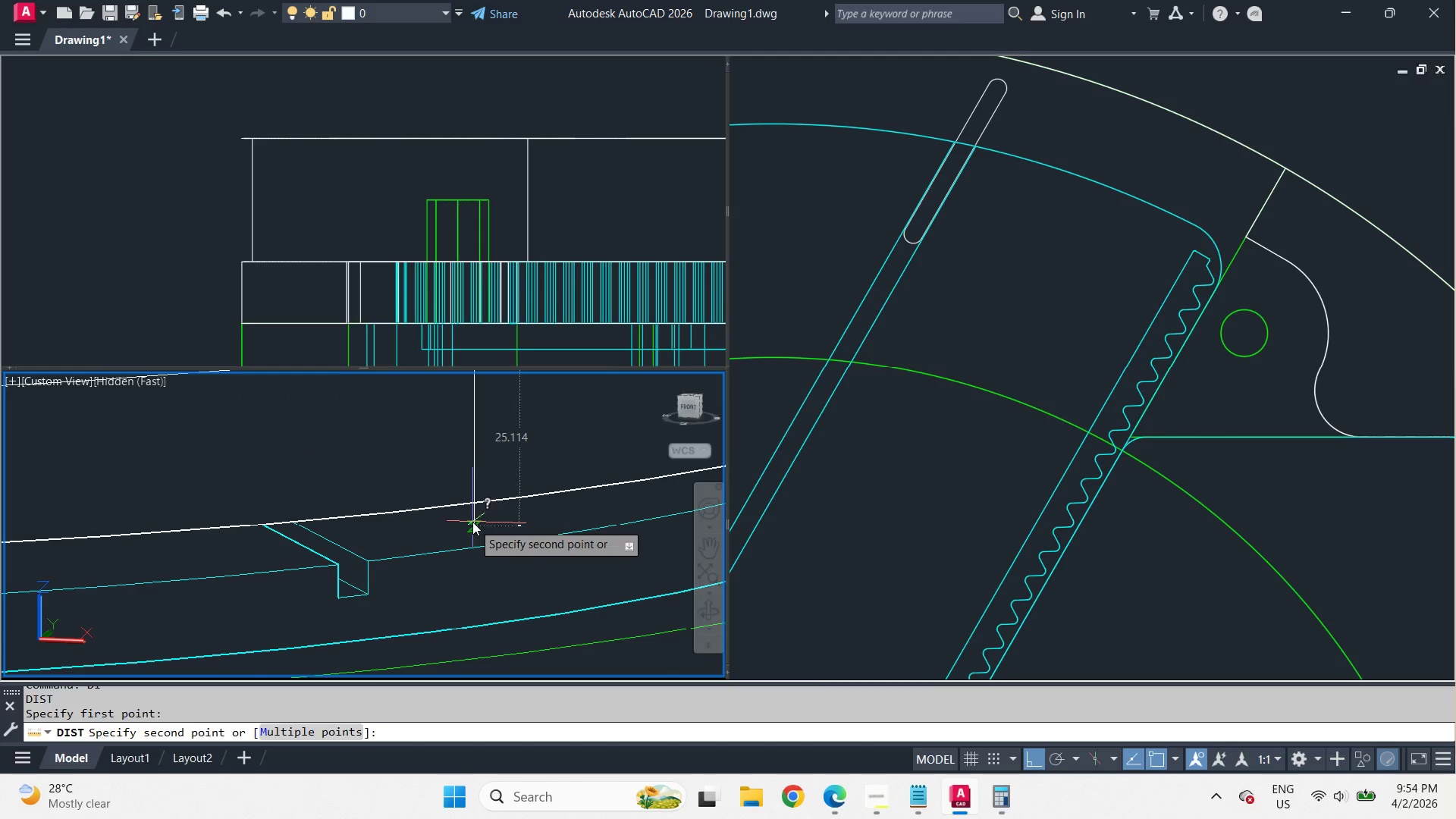 
scroll: coordinate [472, 517], scroll_direction: down, amount: 1.0
 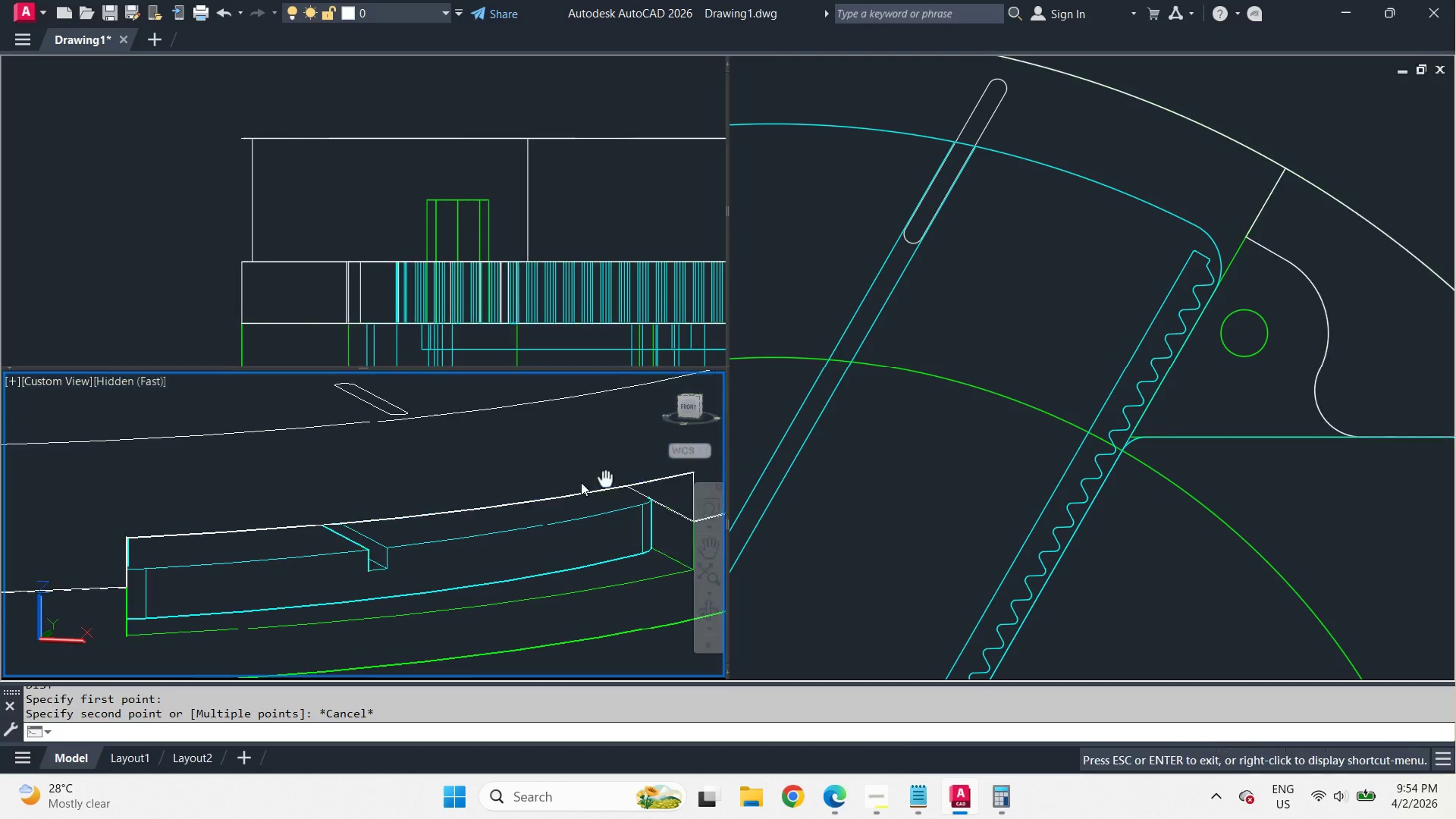 
key(Space)
 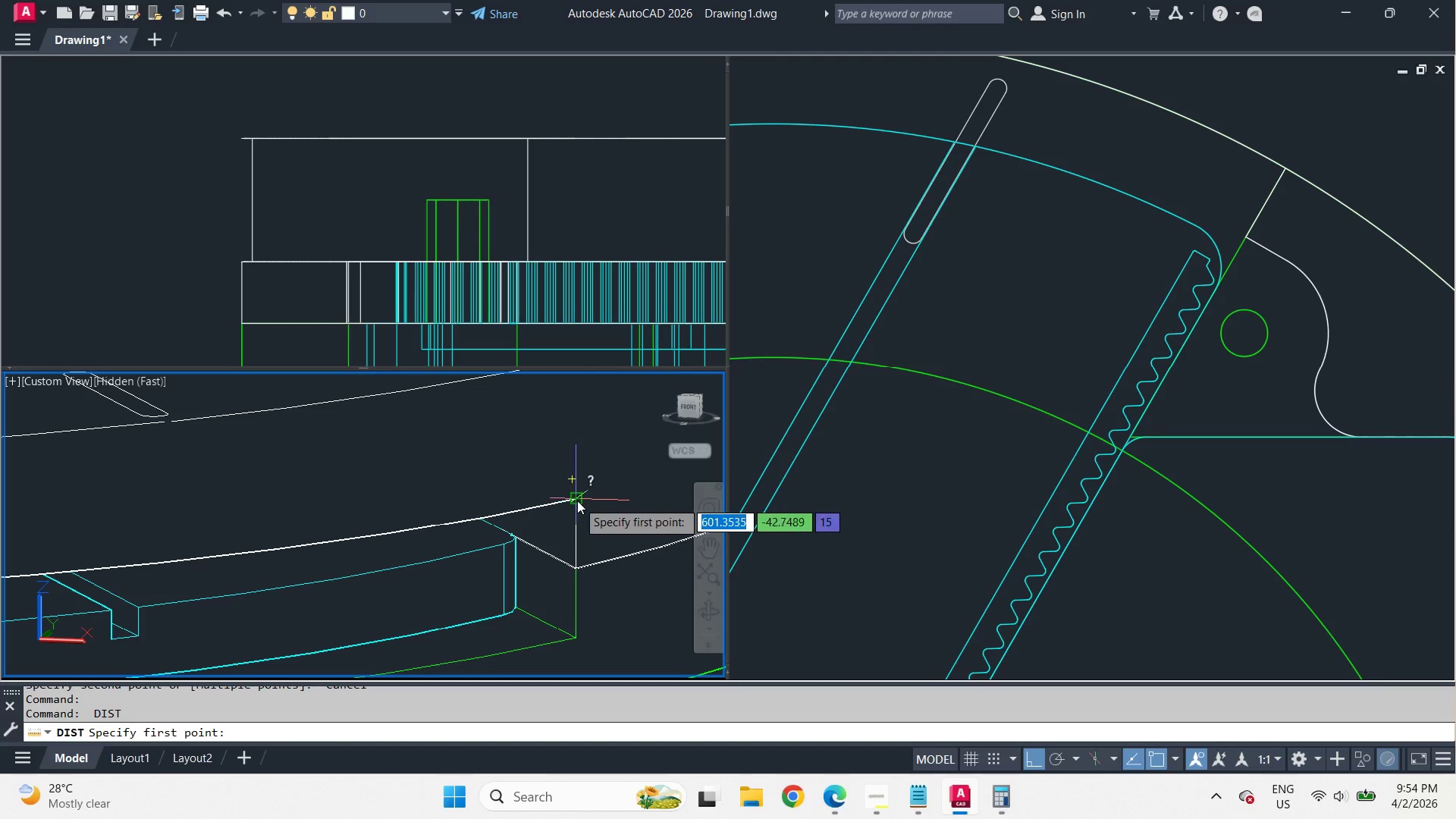 
left_click([577, 500])
 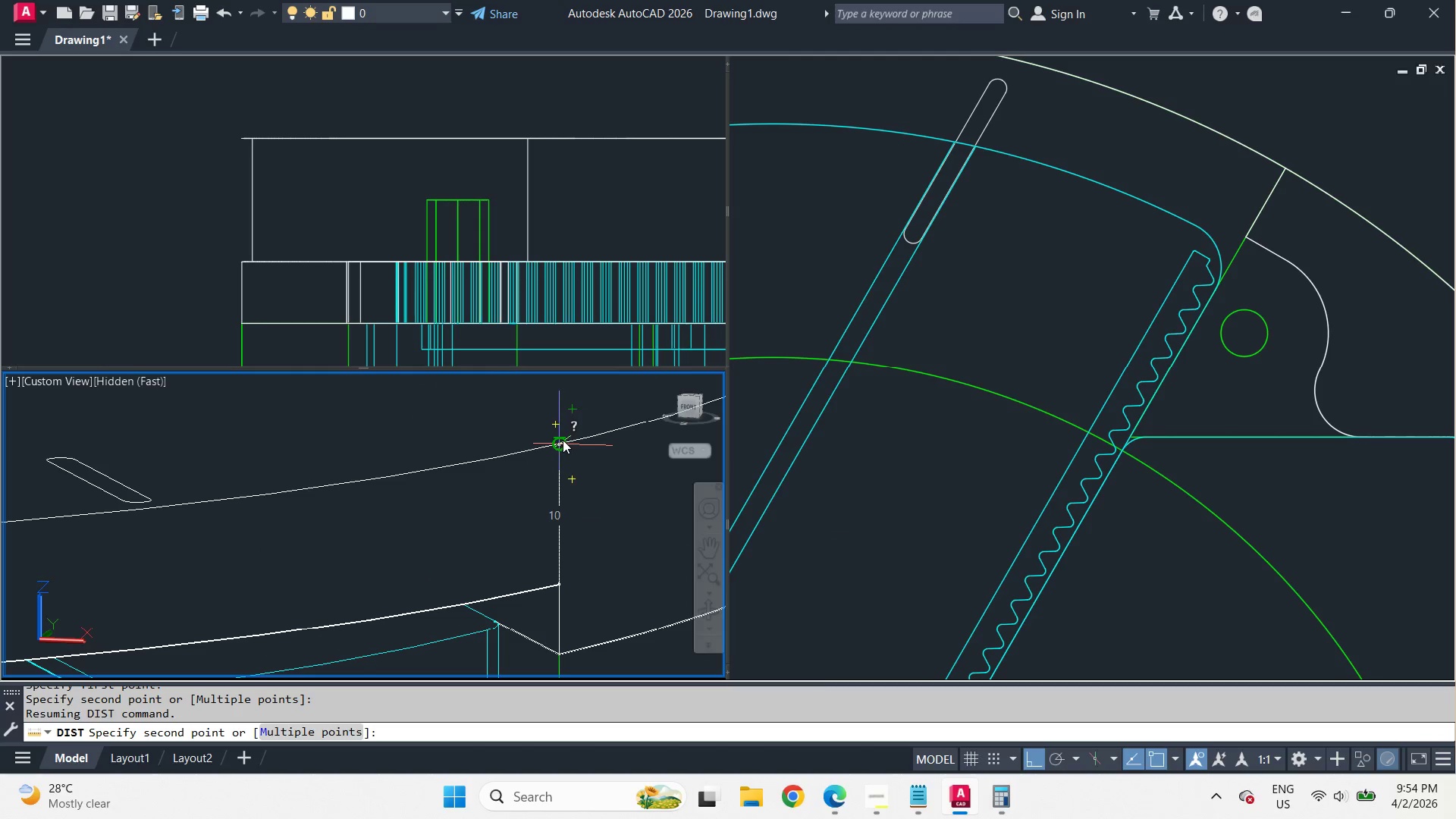 
scroll: coordinate [606, 477], scroll_direction: up, amount: 1.0
 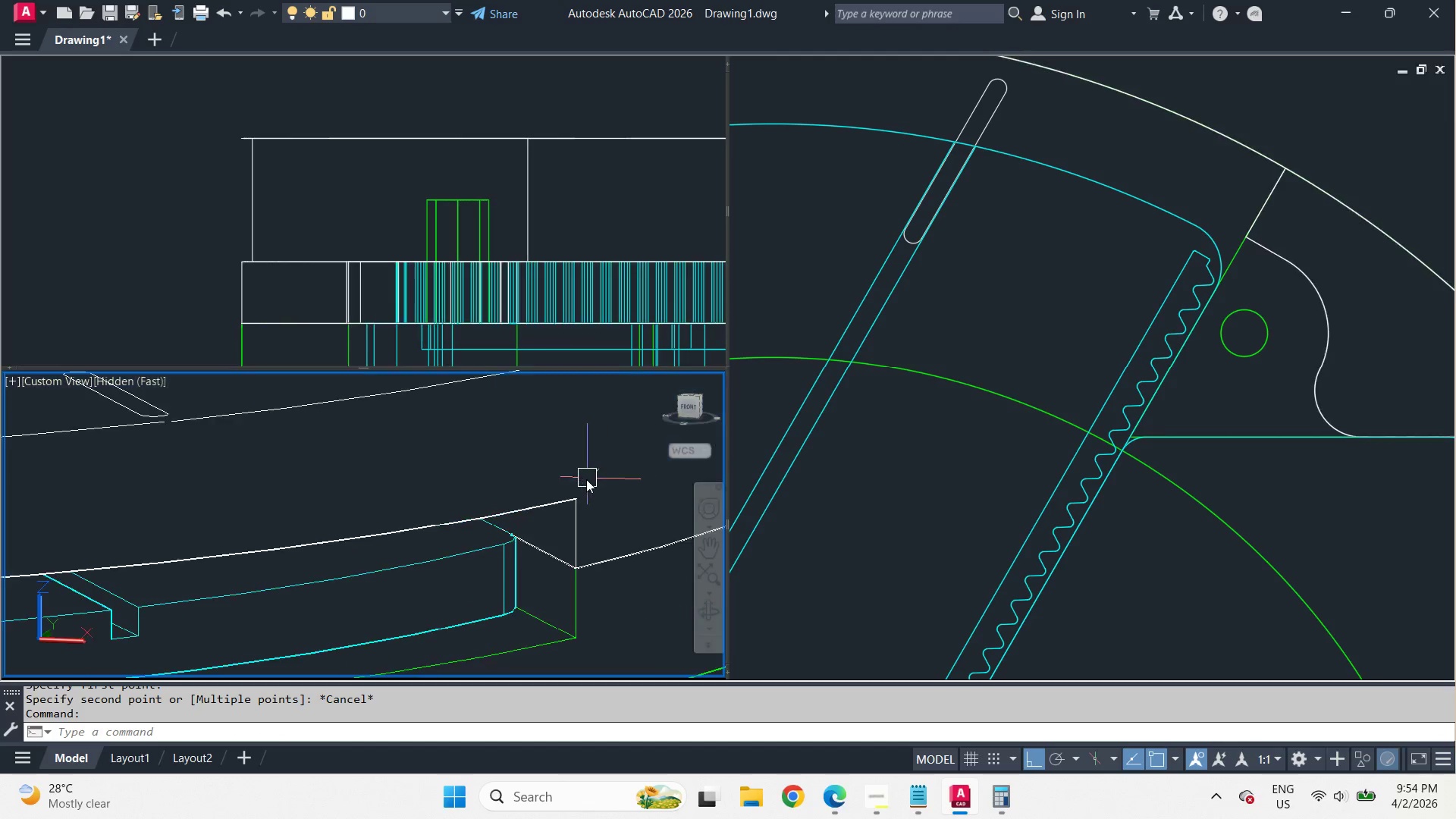 
left_click([563, 440])
 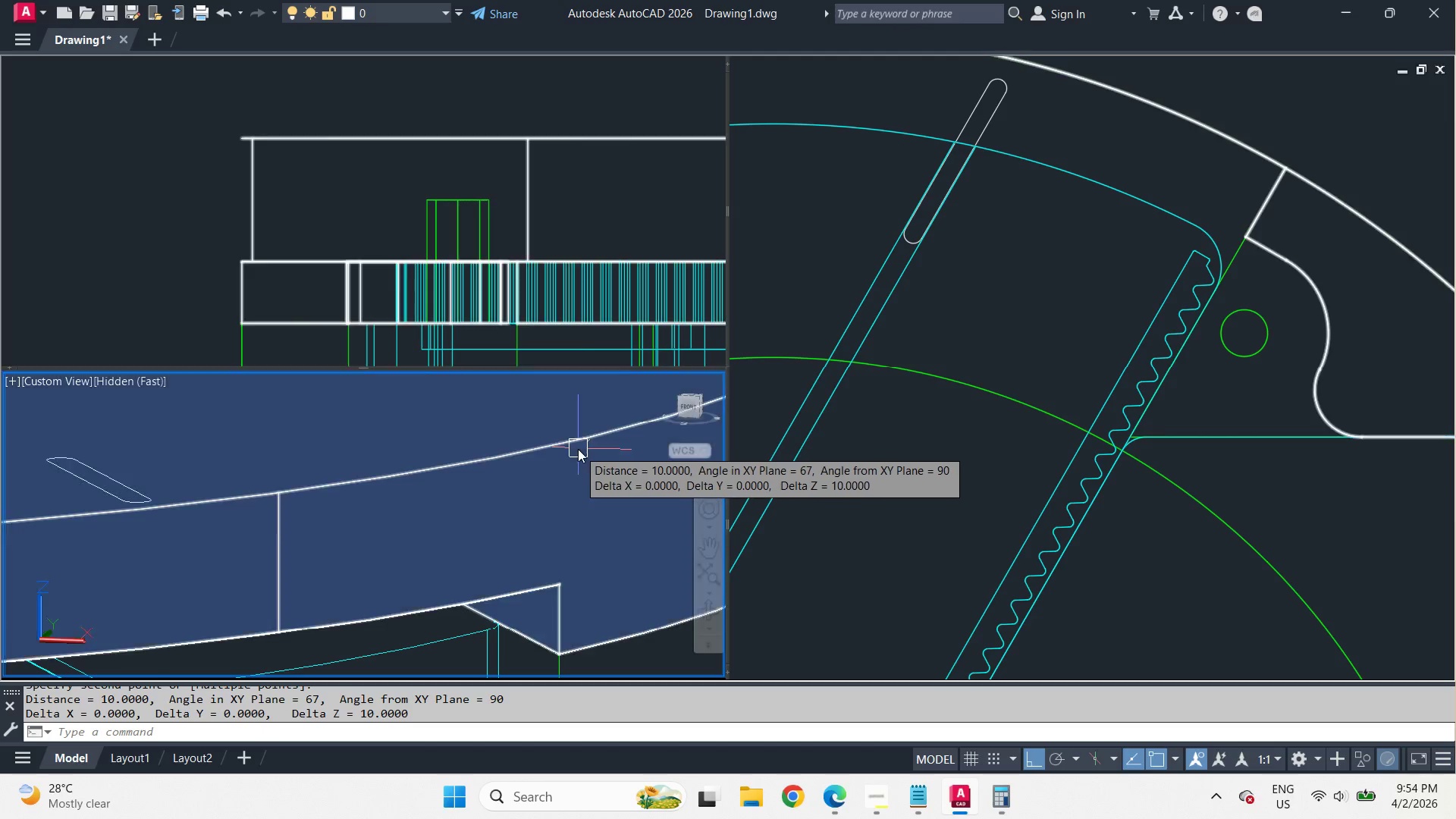 
key(Escape)
 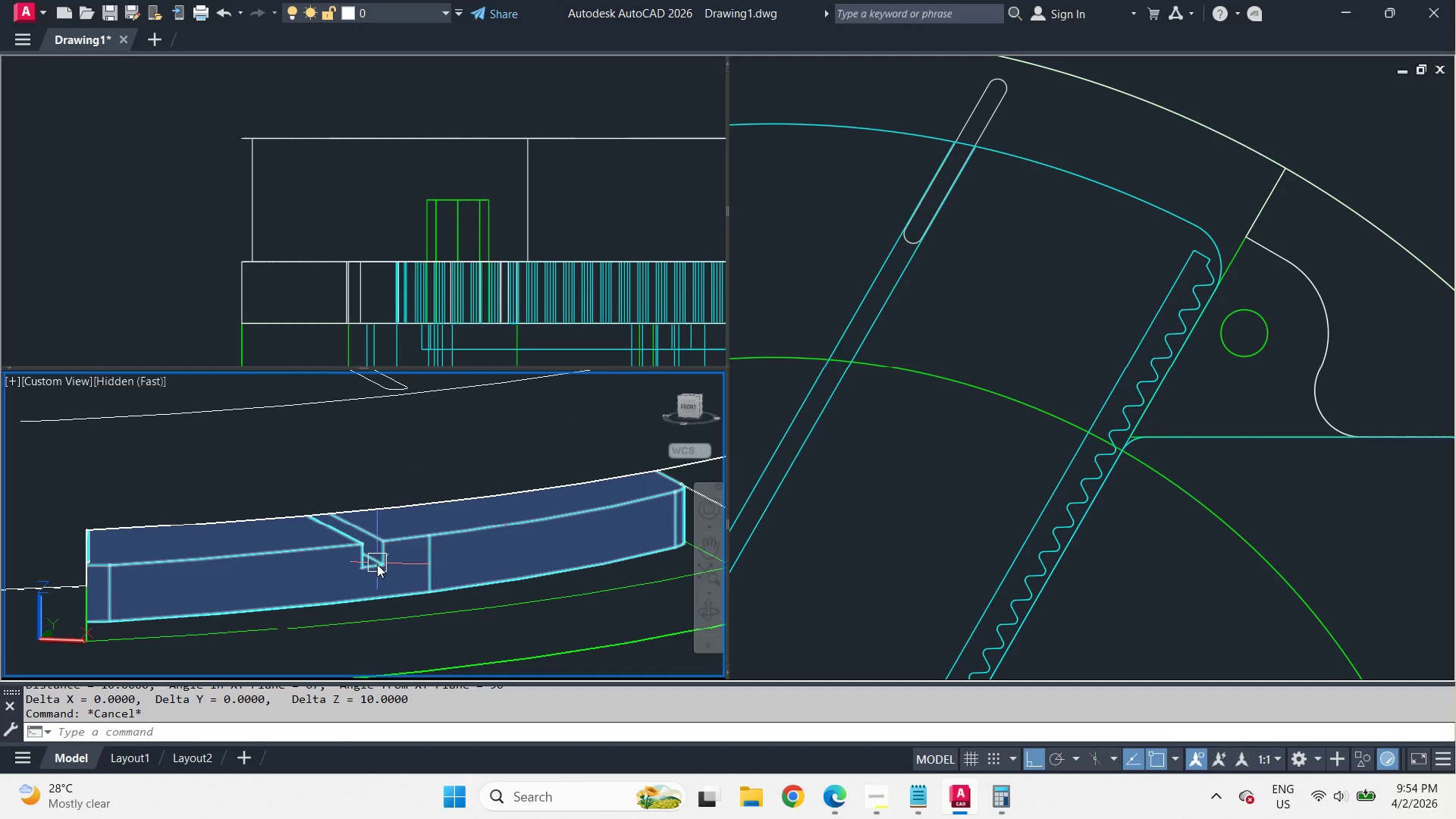 
key(Space)
 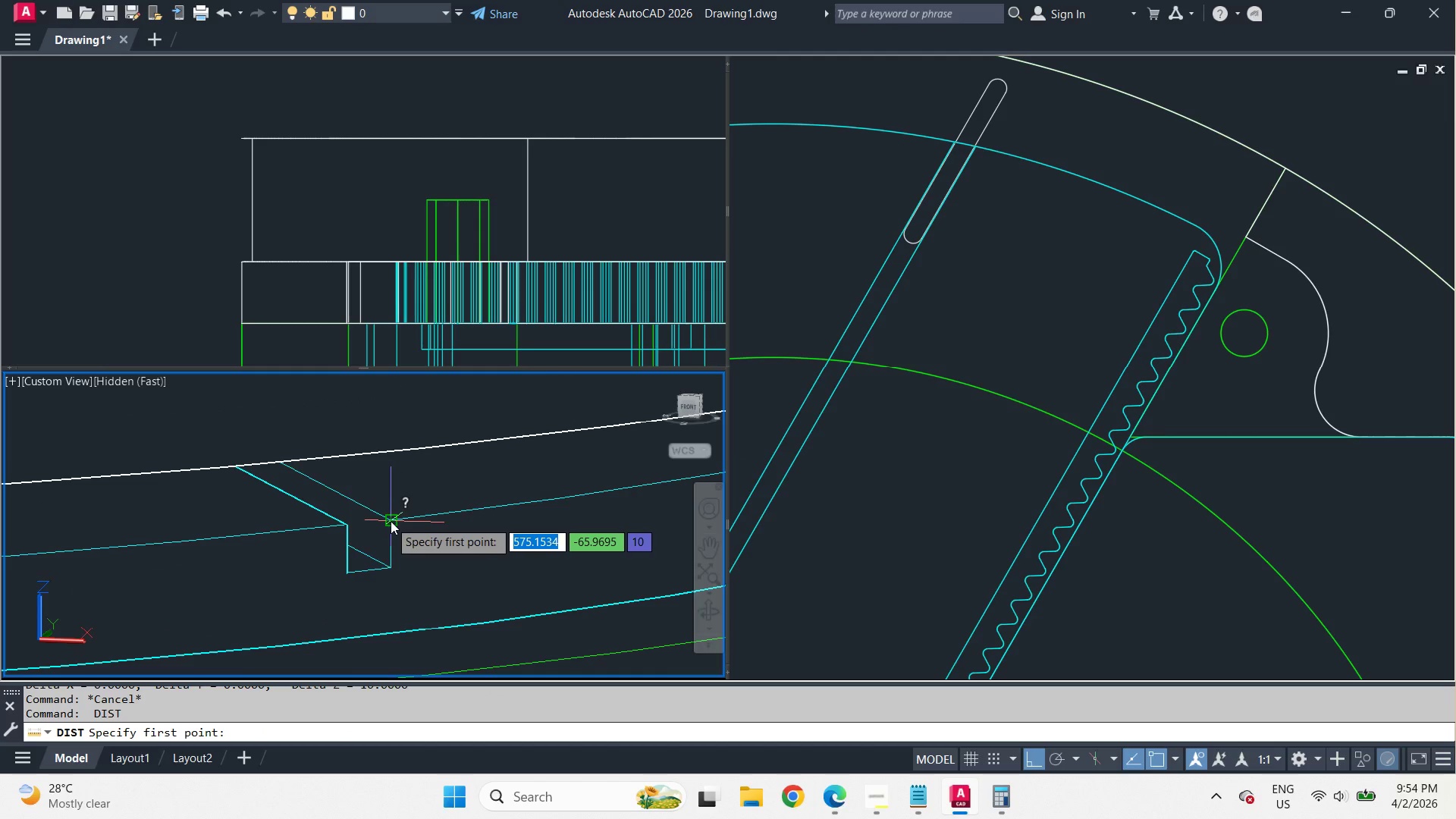 
scroll: coordinate [579, 450], scroll_direction: down, amount: 2.0
 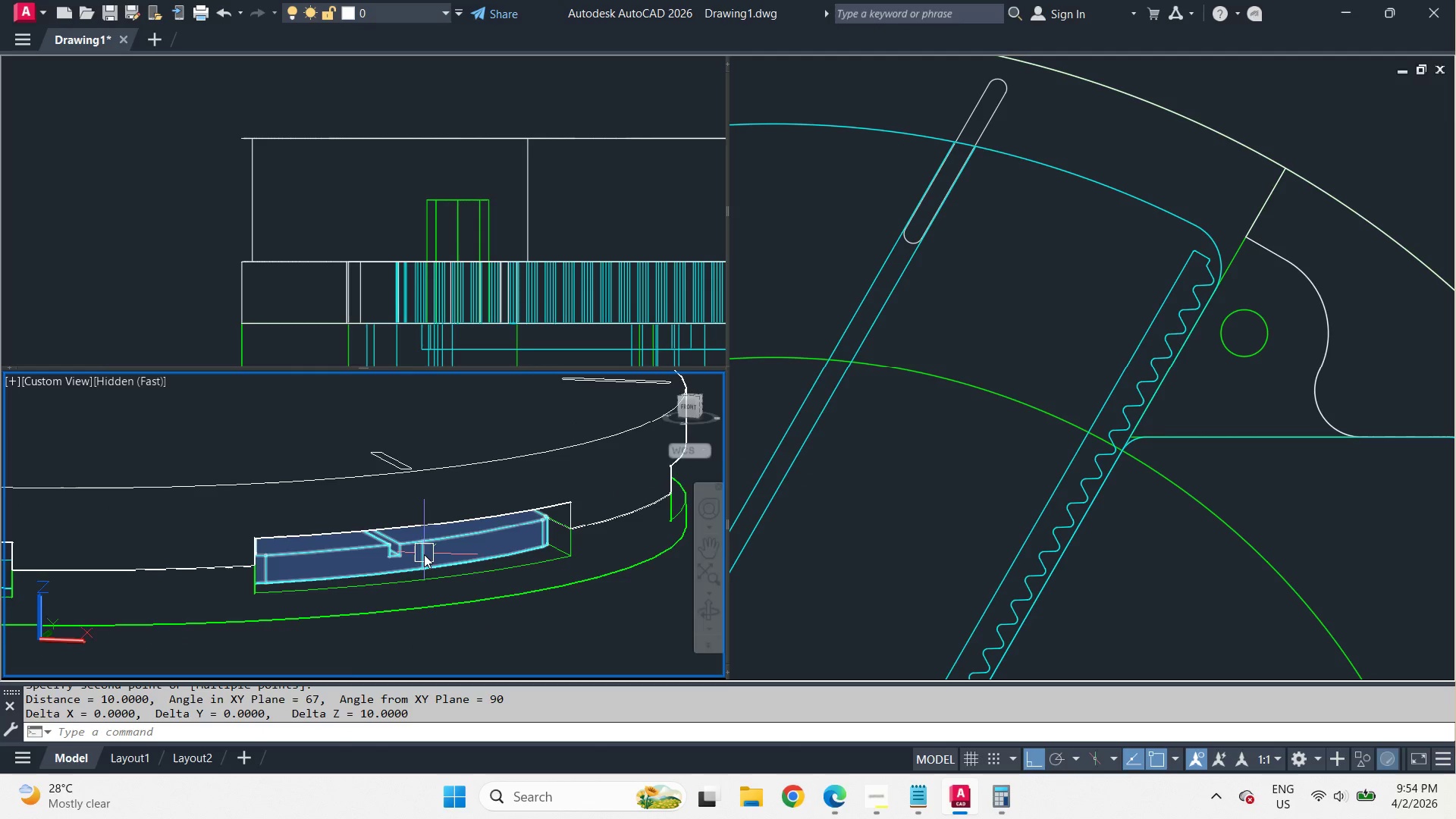 
scroll: coordinate [415, 548], scroll_direction: up, amount: 2.0
 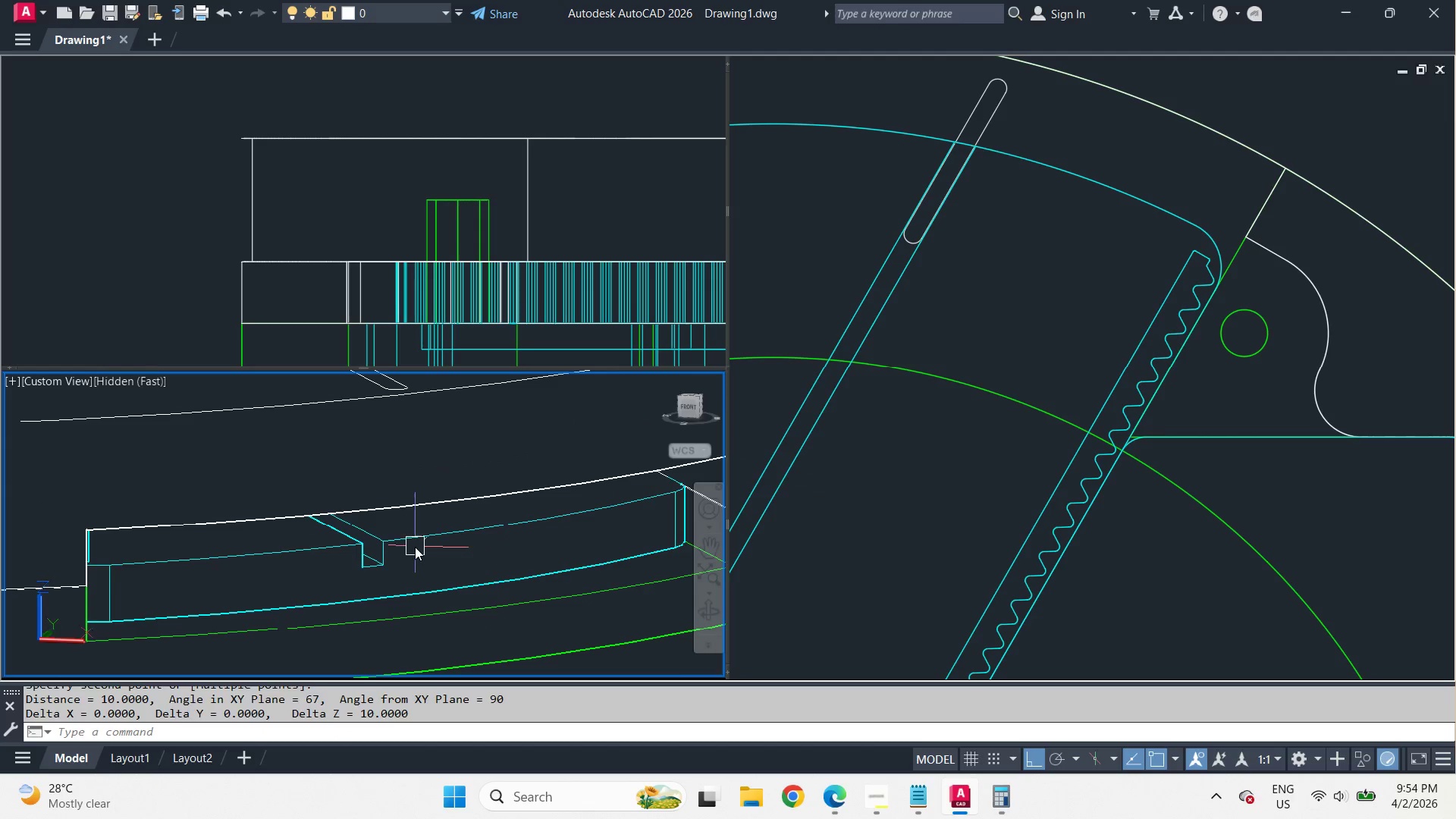 
hold_key(key=ShiftLeft, duration=2.95)
 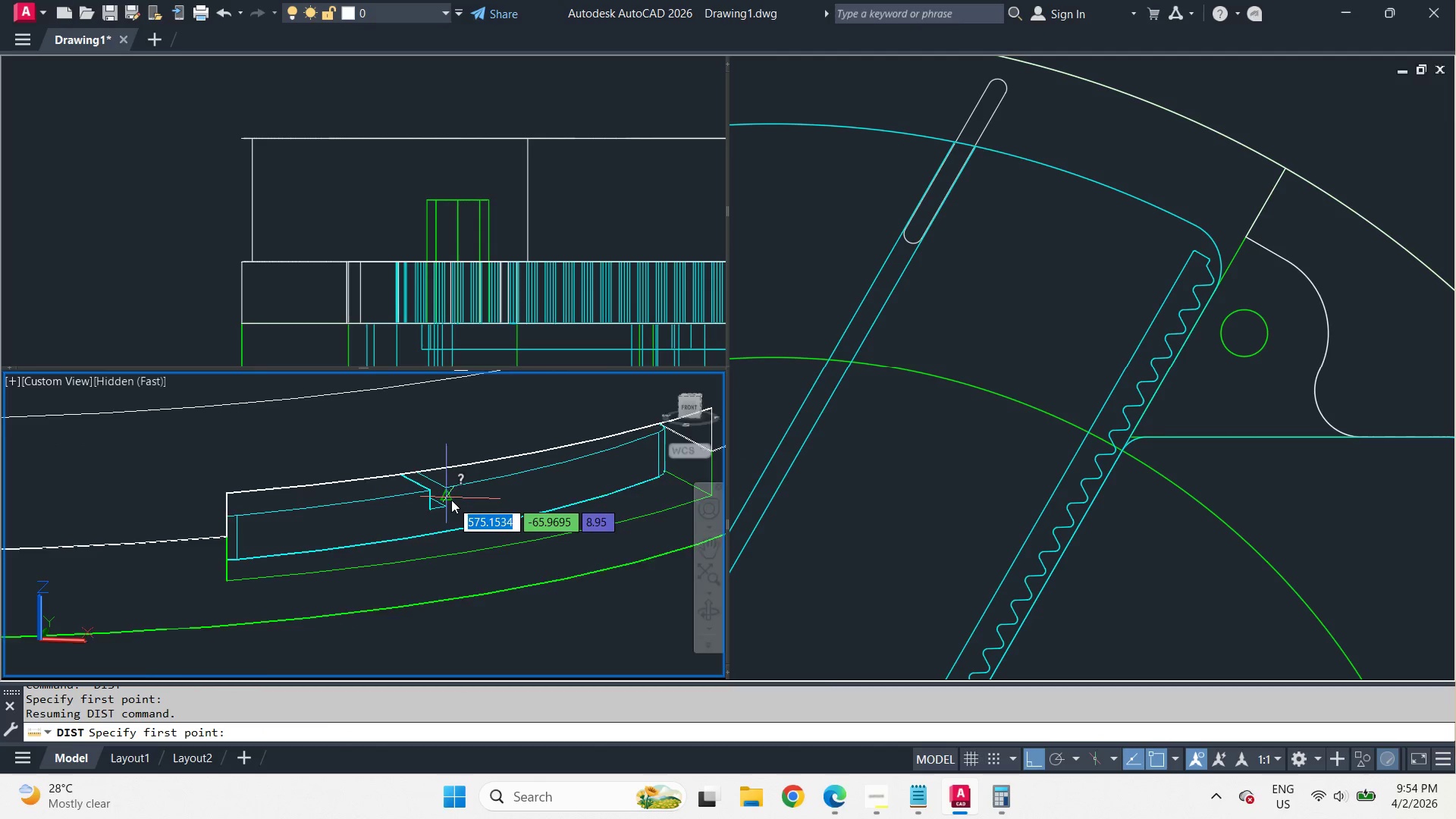 
scroll: coordinate [376, 564], scroll_direction: up, amount: 2.0
 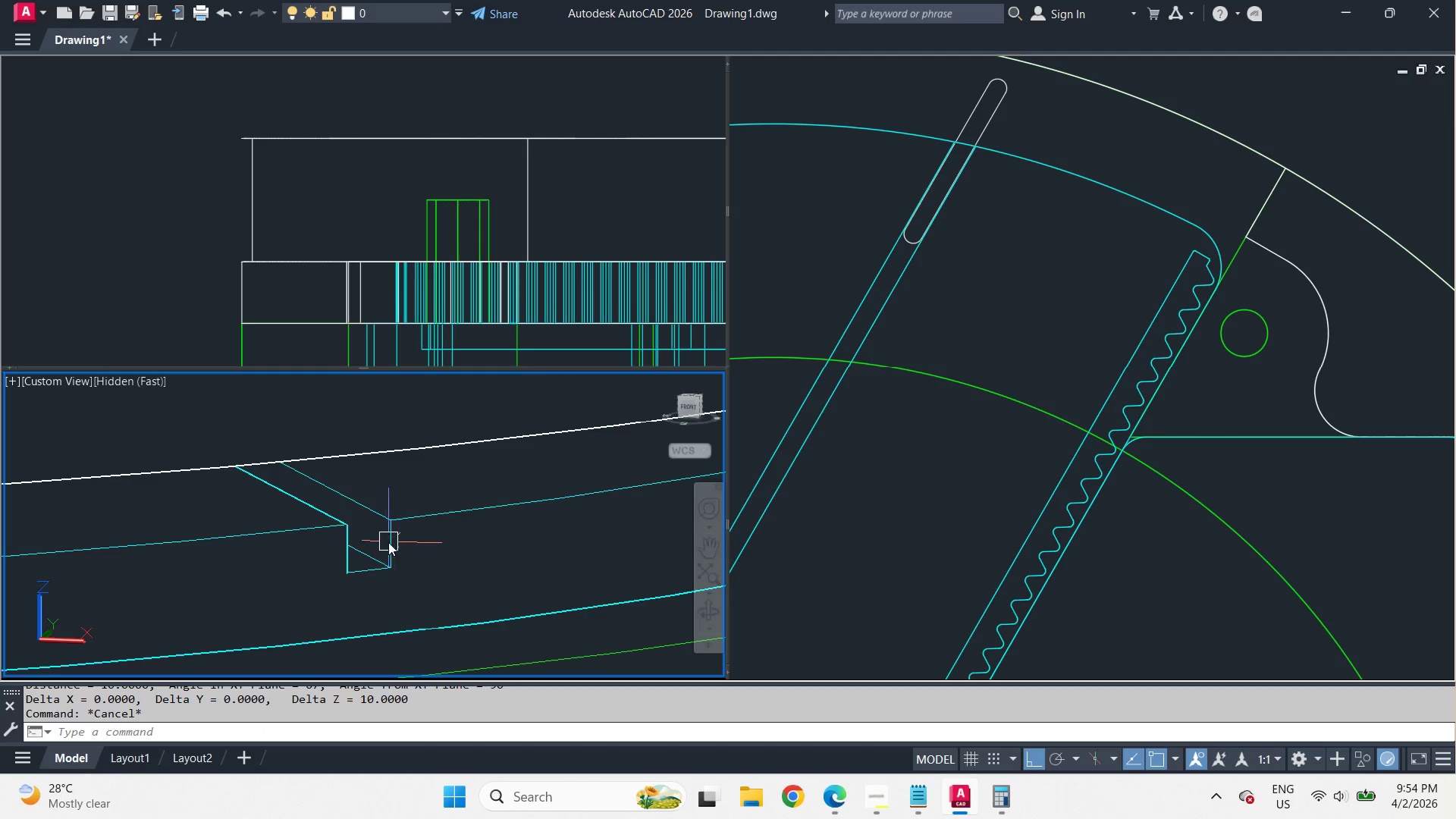 
scroll: coordinate [500, 482], scroll_direction: down, amount: 2.0
 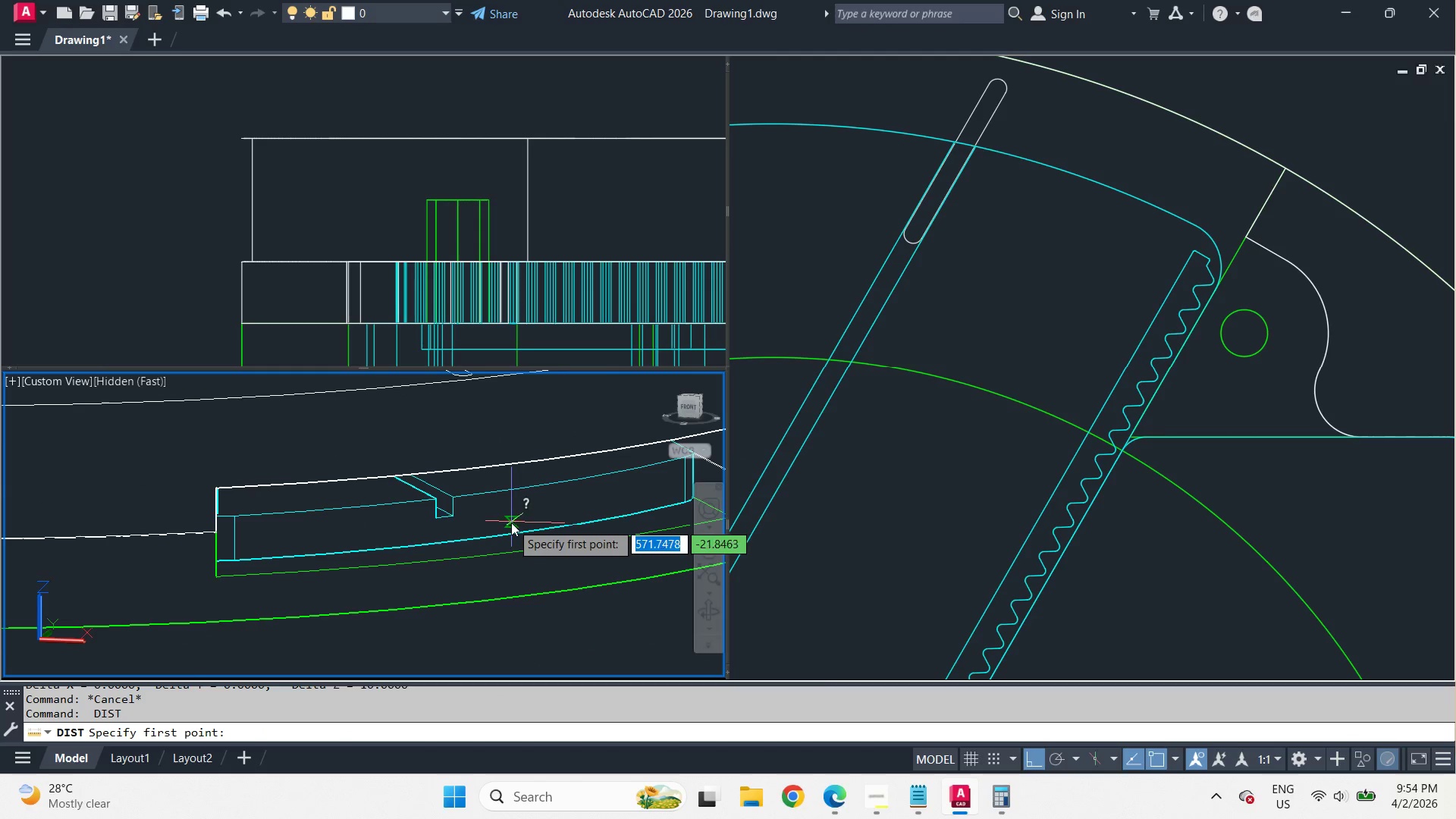 
left_click([447, 486])
 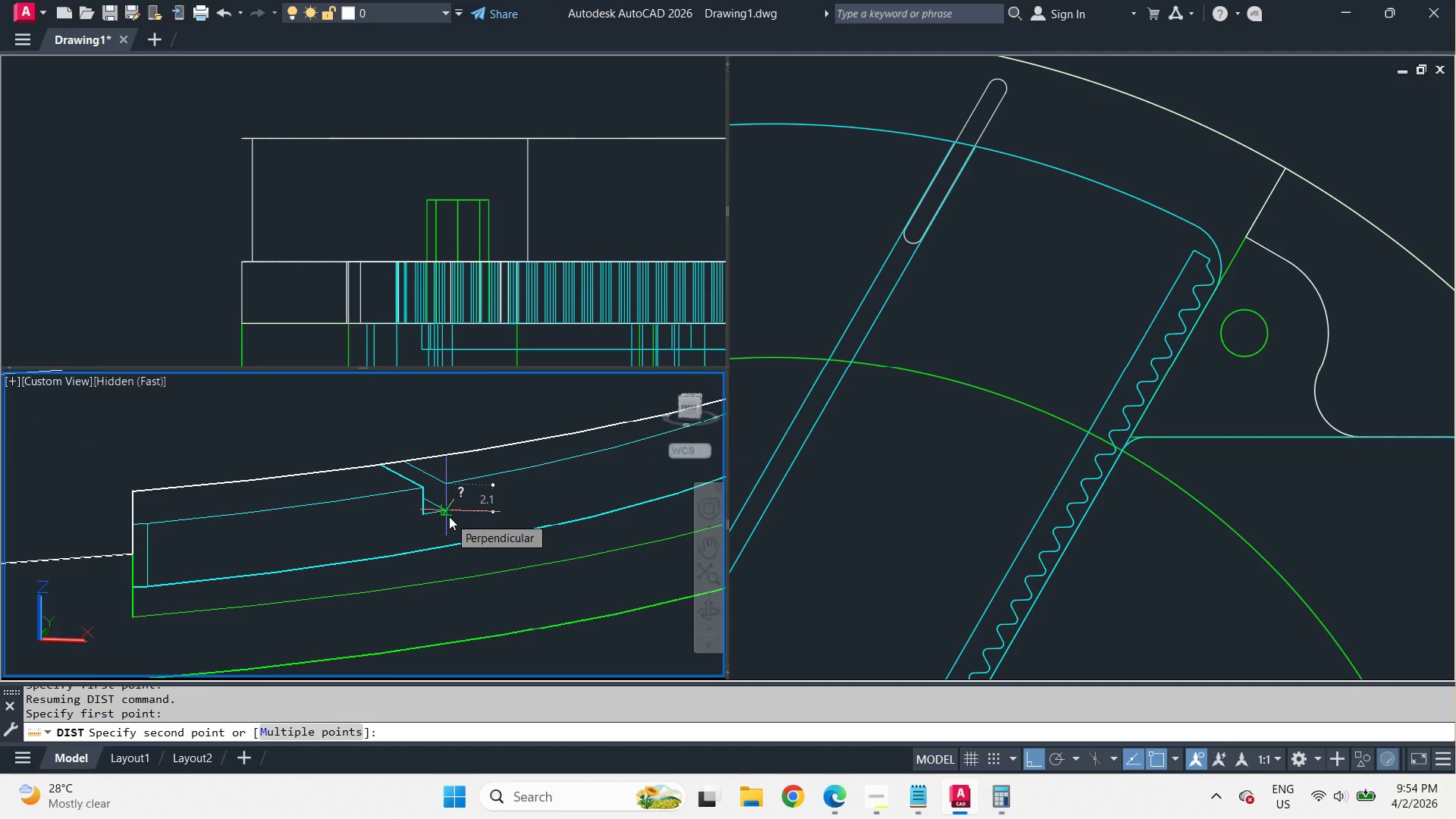 
scroll: coordinate [451, 500], scroll_direction: up, amount: 1.0
 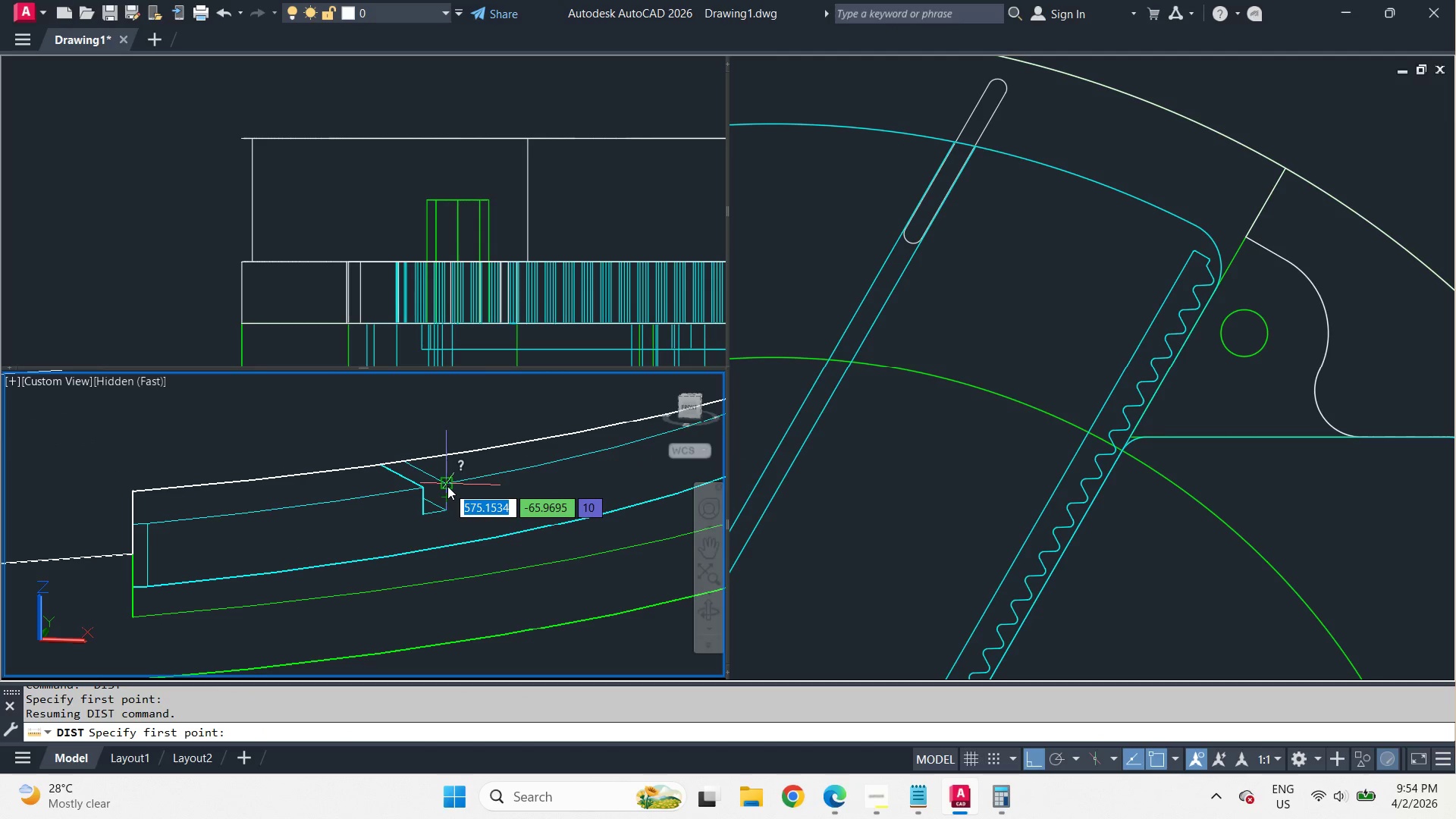 
key(Escape)
 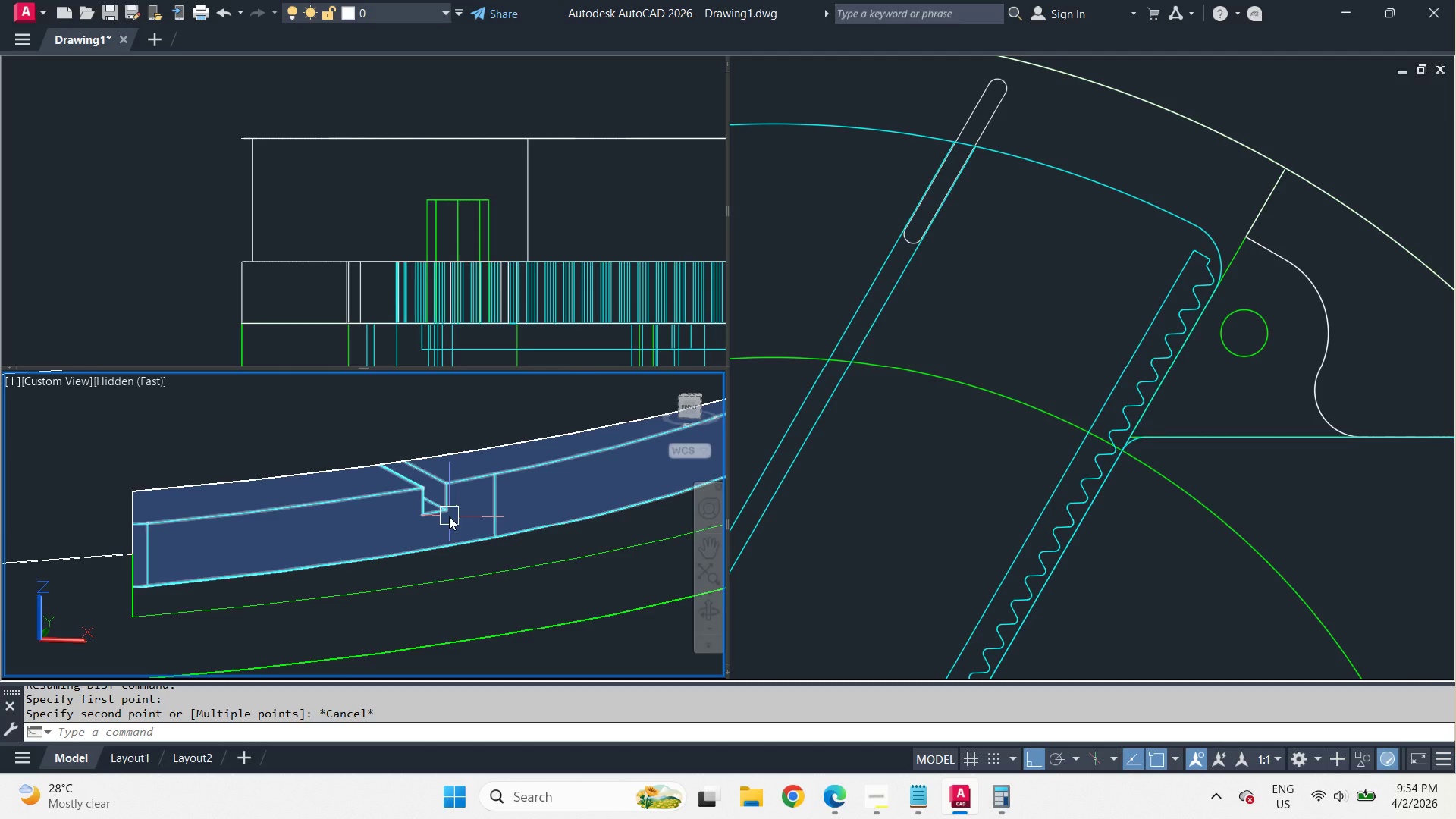 
left_click([969, 333])
 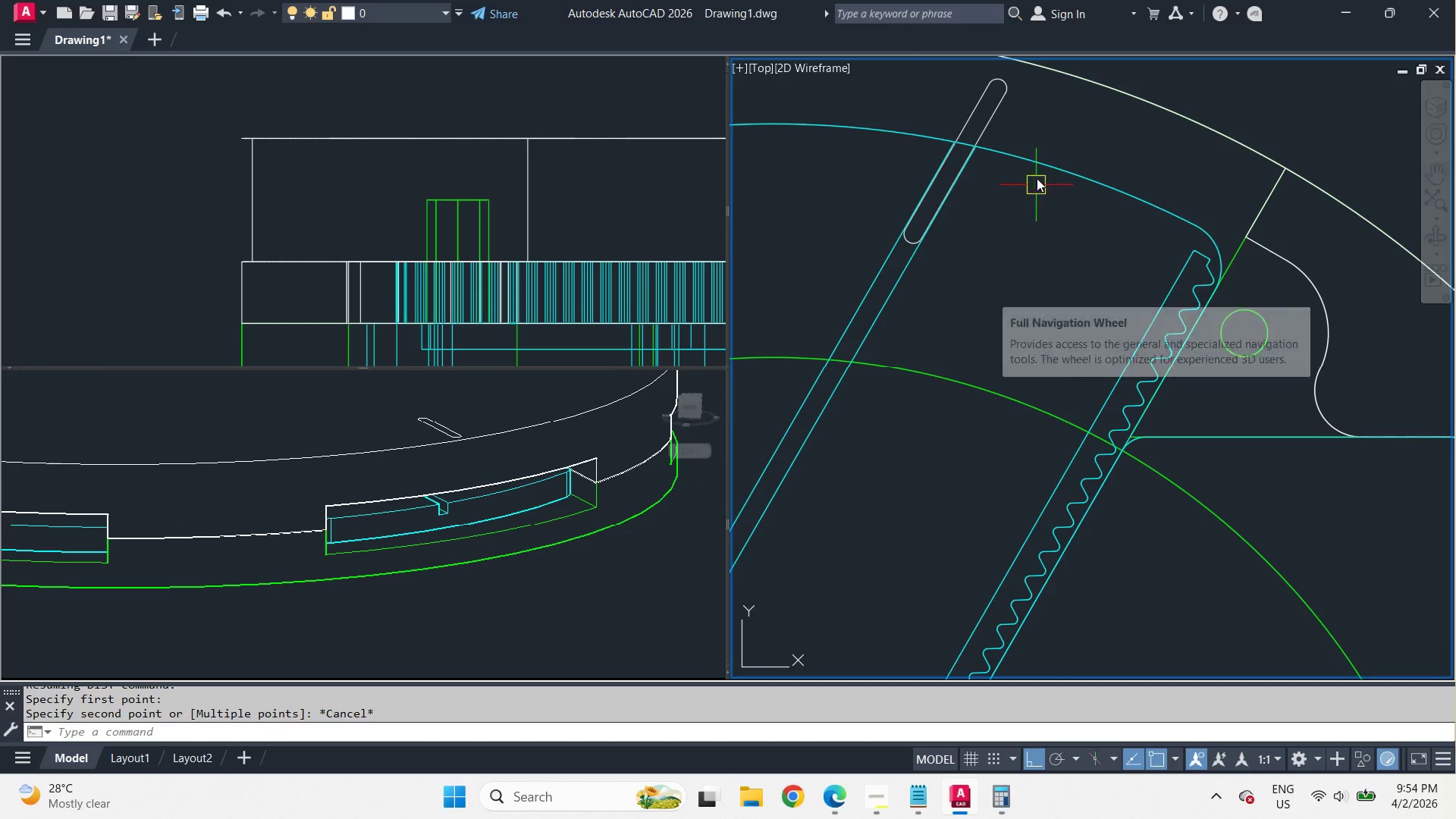 
scroll: coordinate [449, 516], scroll_direction: down, amount: 2.0
 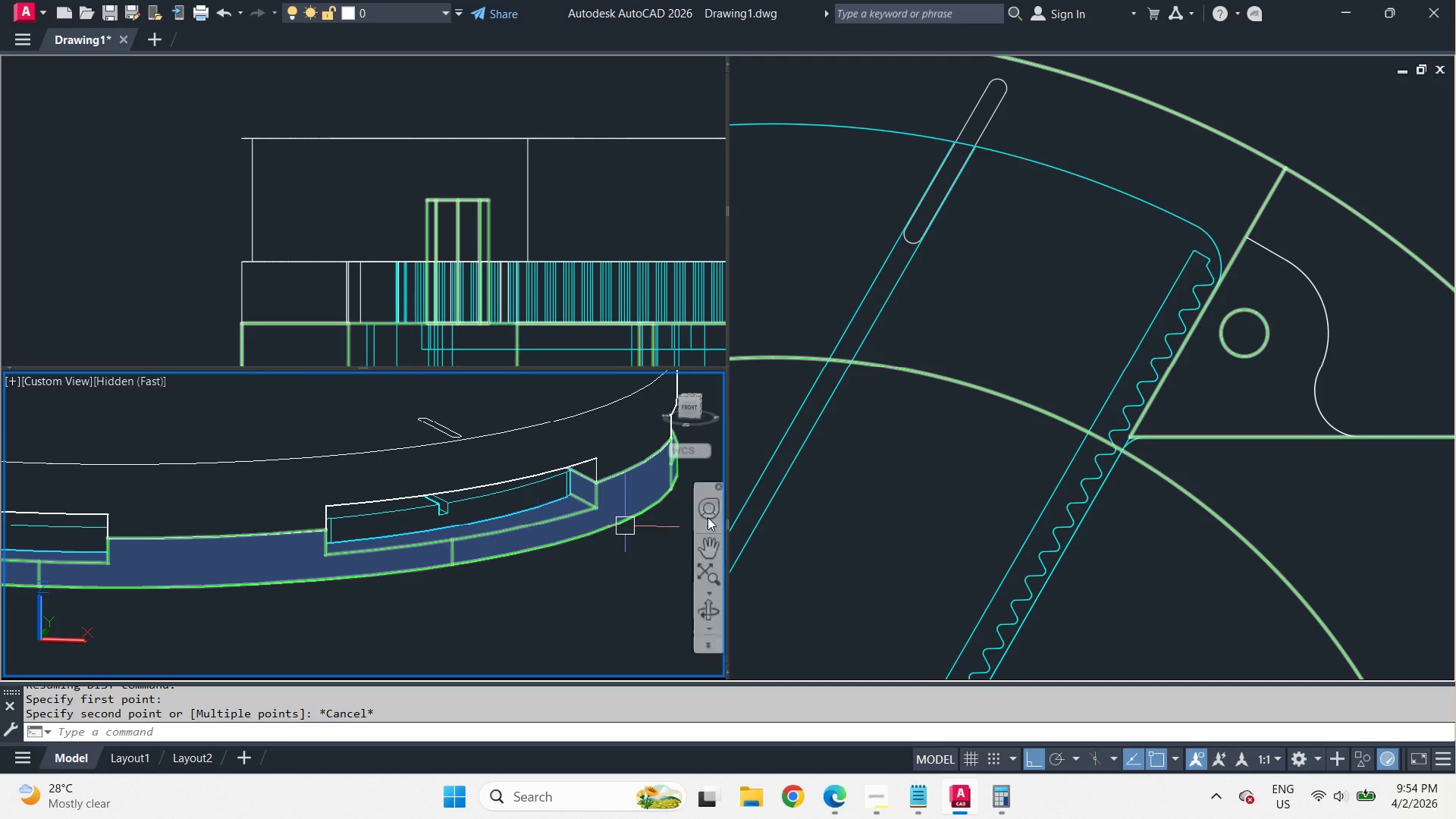 
left_click([1017, 128])
 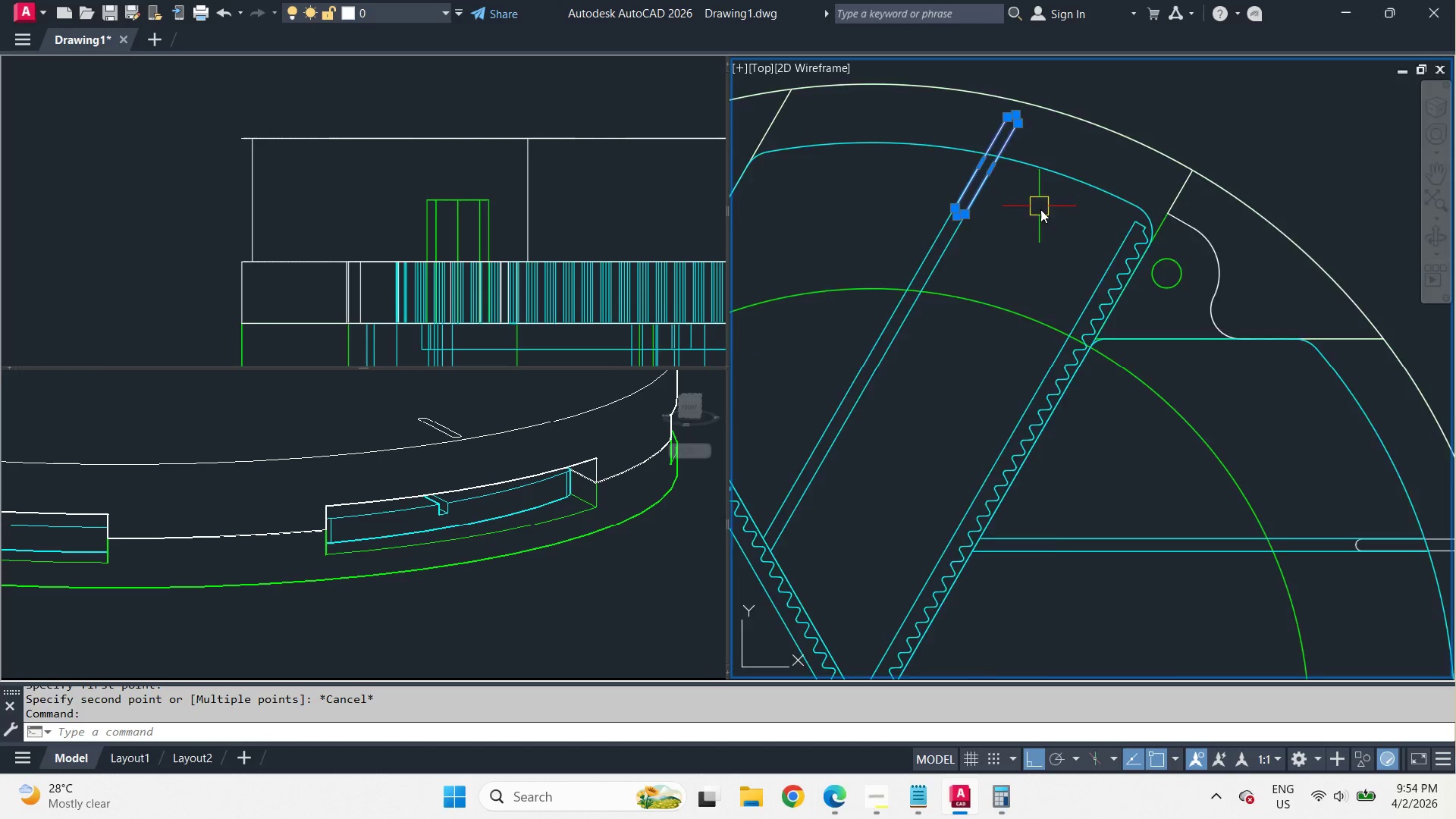 
left_click([805, 264])
 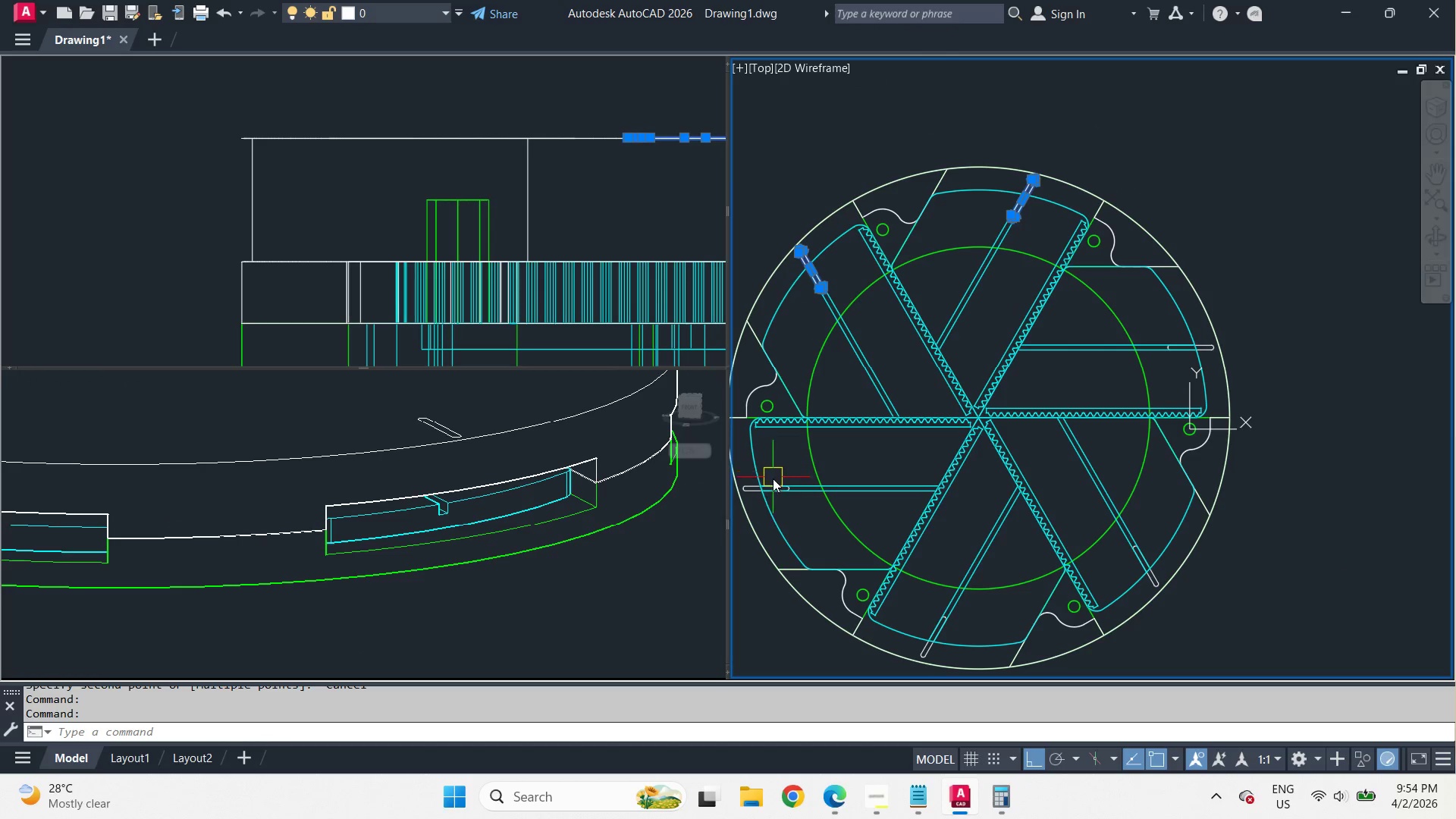 
scroll: coordinate [1047, 223], scroll_direction: down, amount: 3.0
 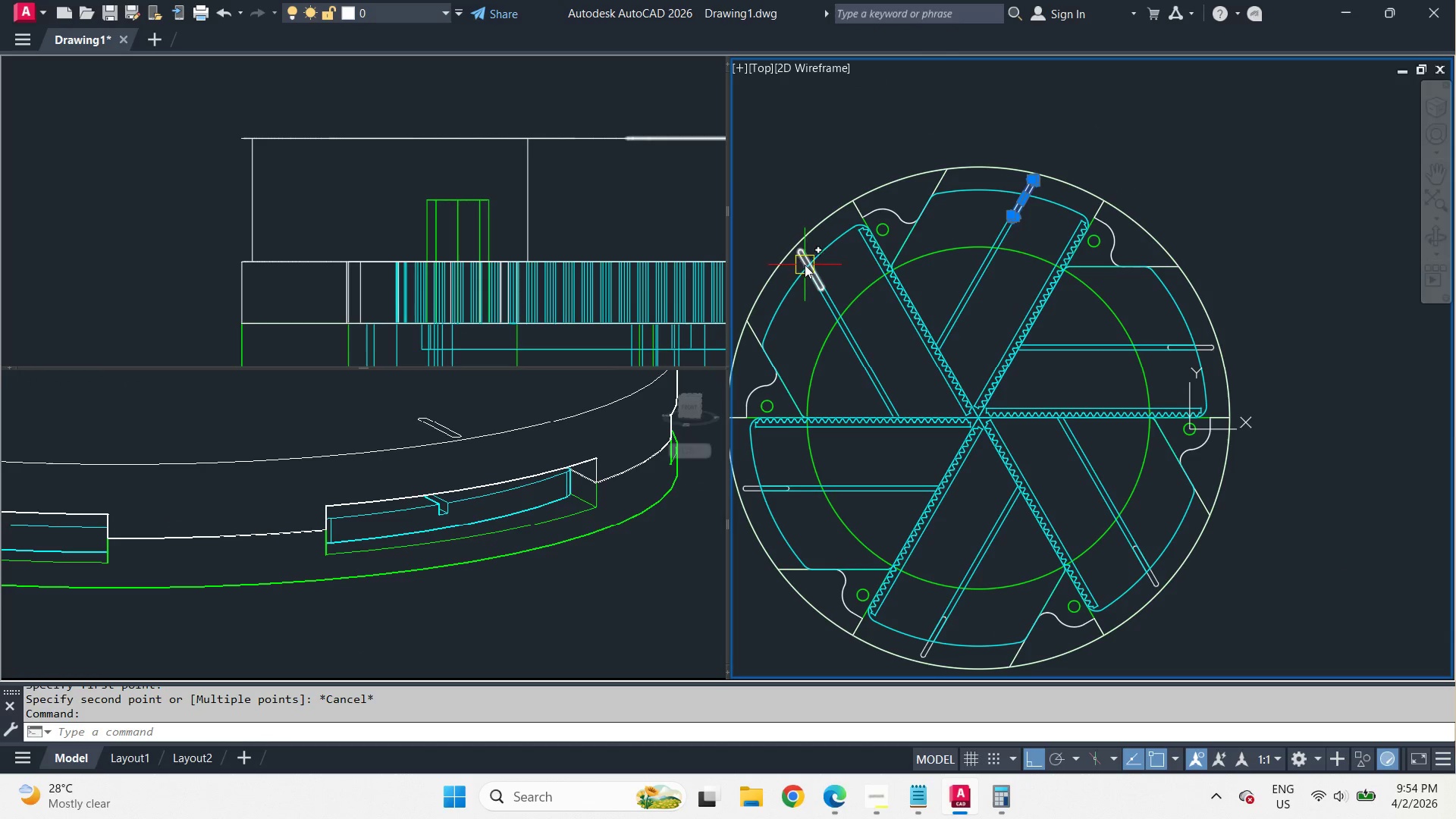 
left_click([766, 493])
 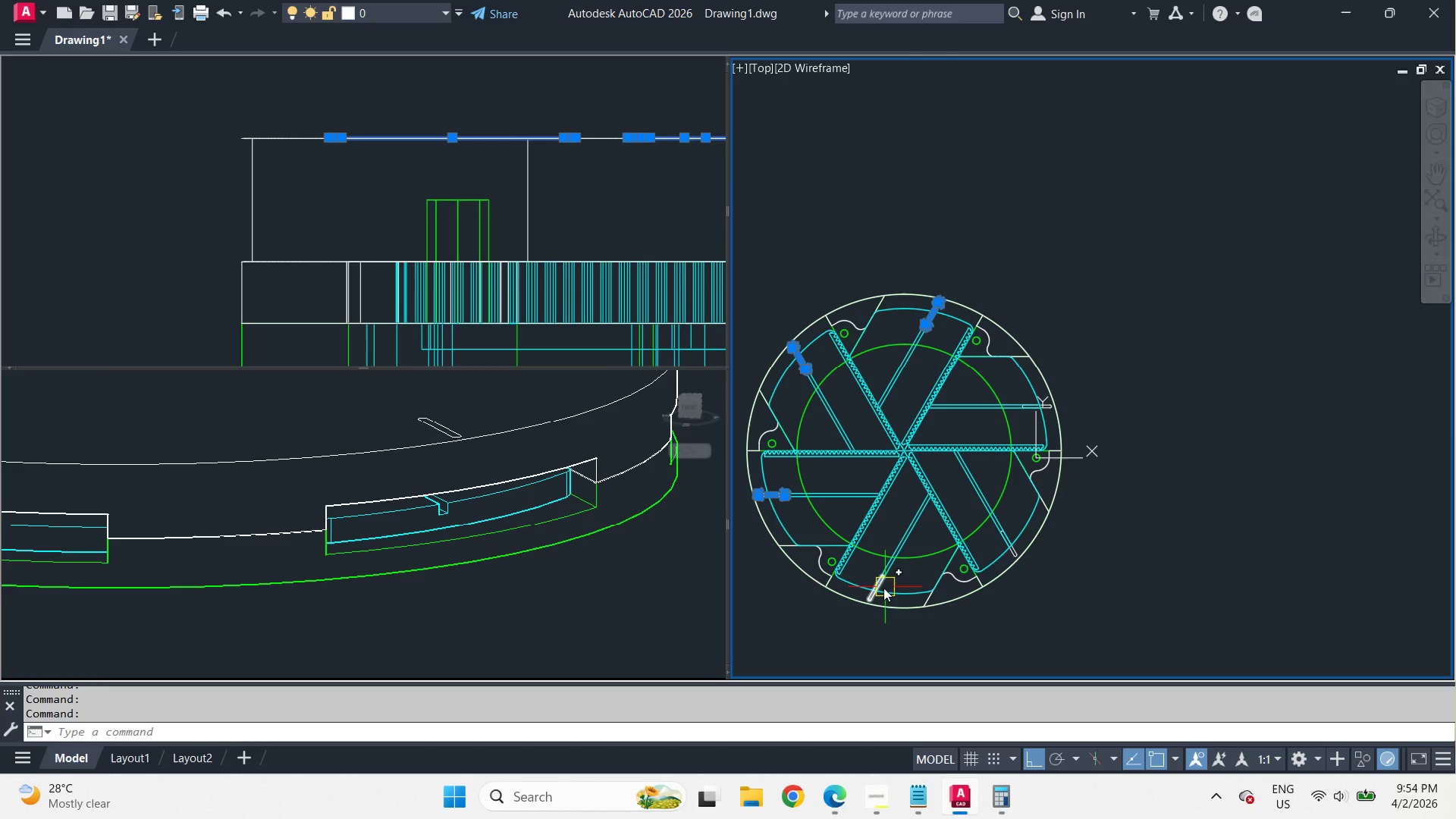 
left_click([874, 587])
 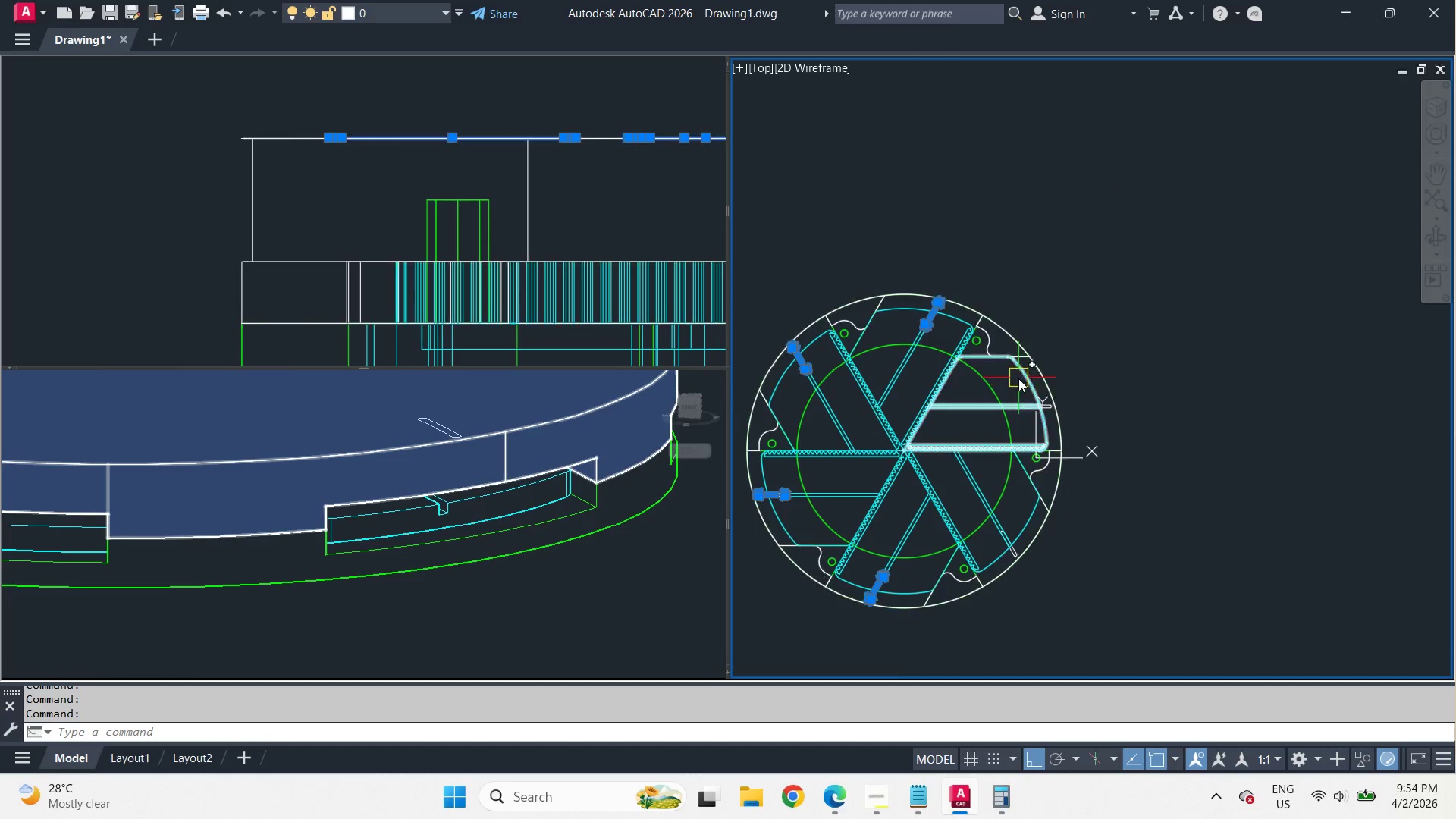 
scroll: coordinate [780, 507], scroll_direction: down, amount: 1.0
 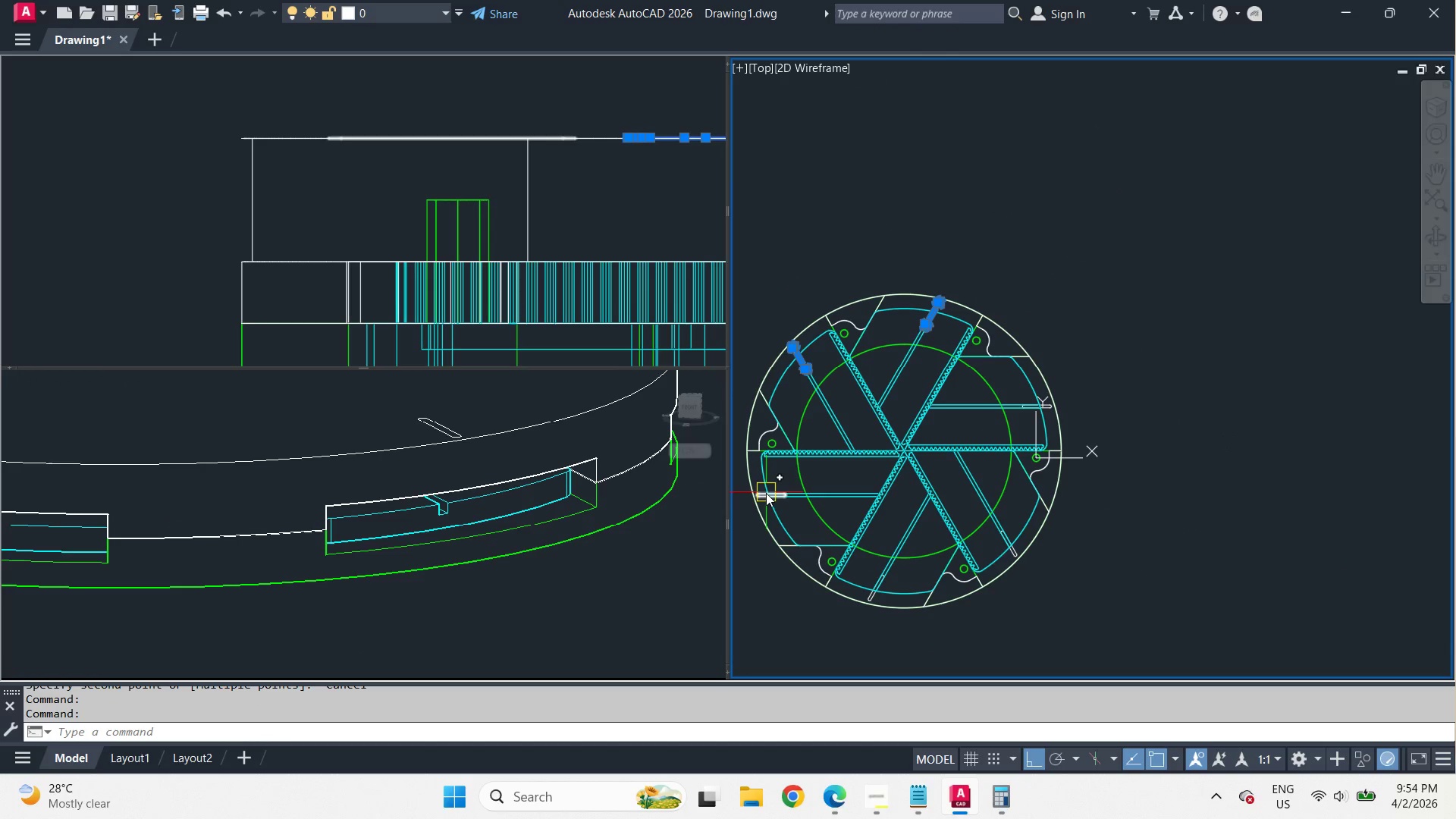 
left_click([1055, 405])
 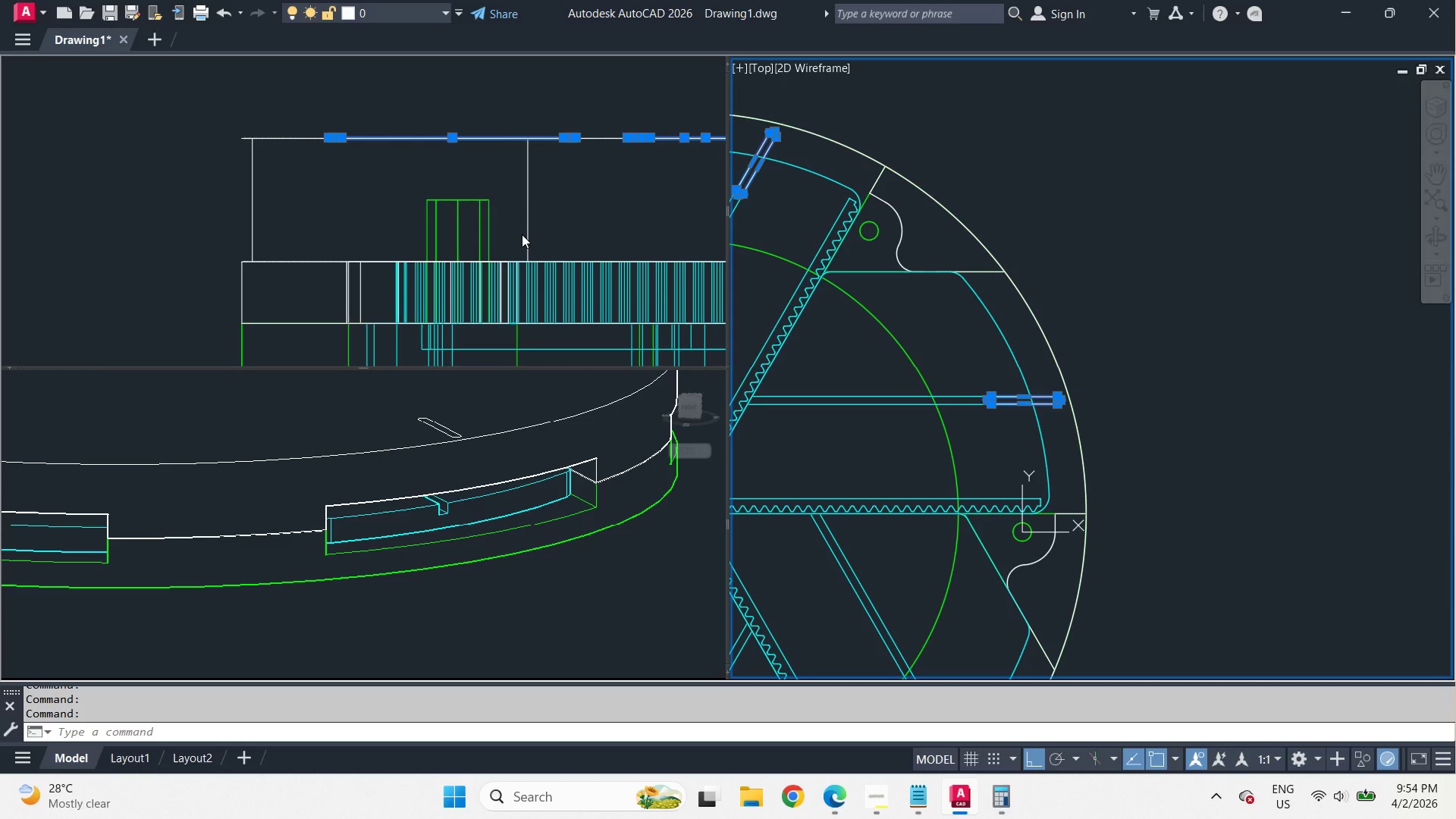 
left_click([565, 195])
 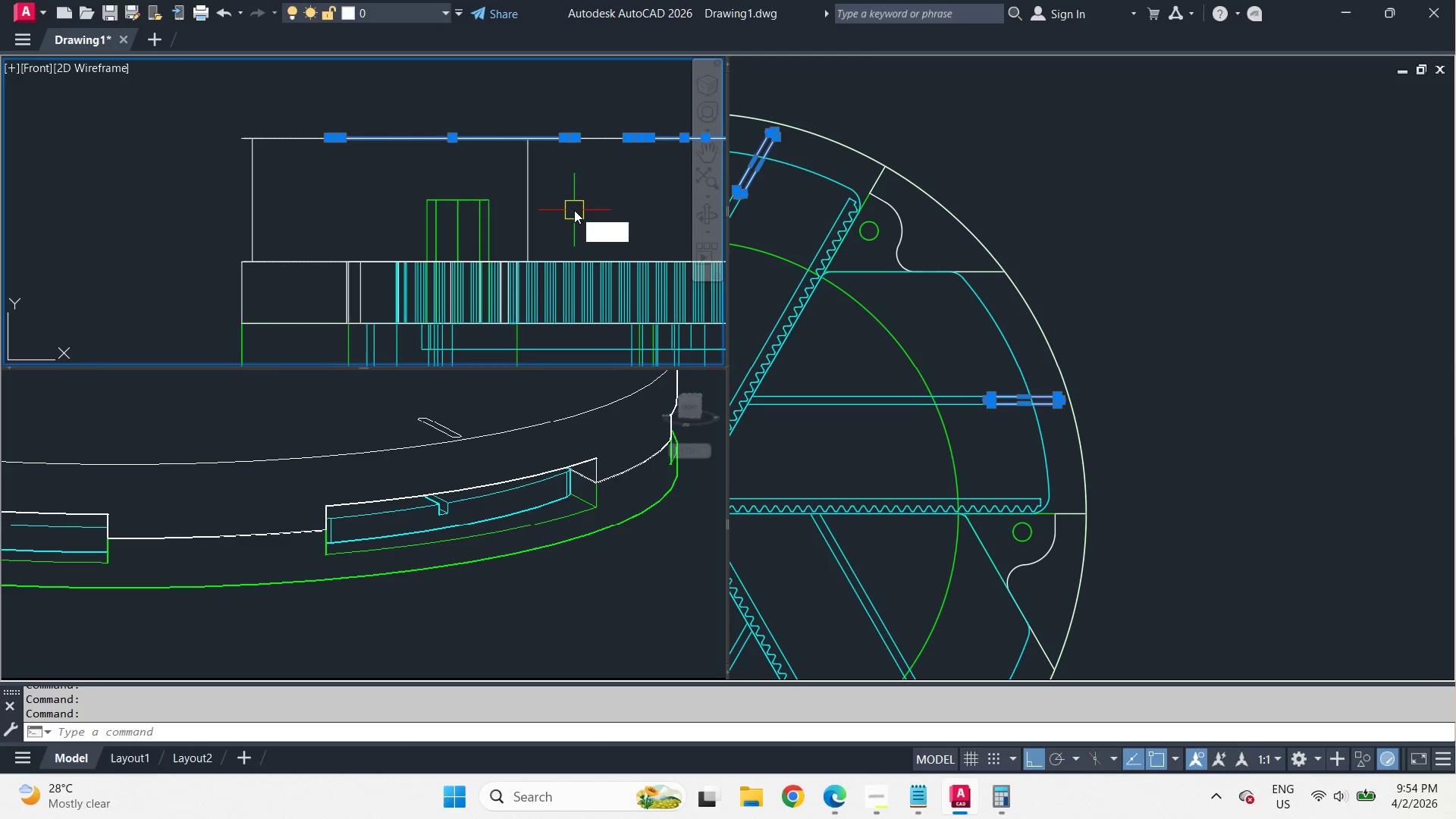 
scroll: coordinate [1044, 413], scroll_direction: up, amount: 2.0
 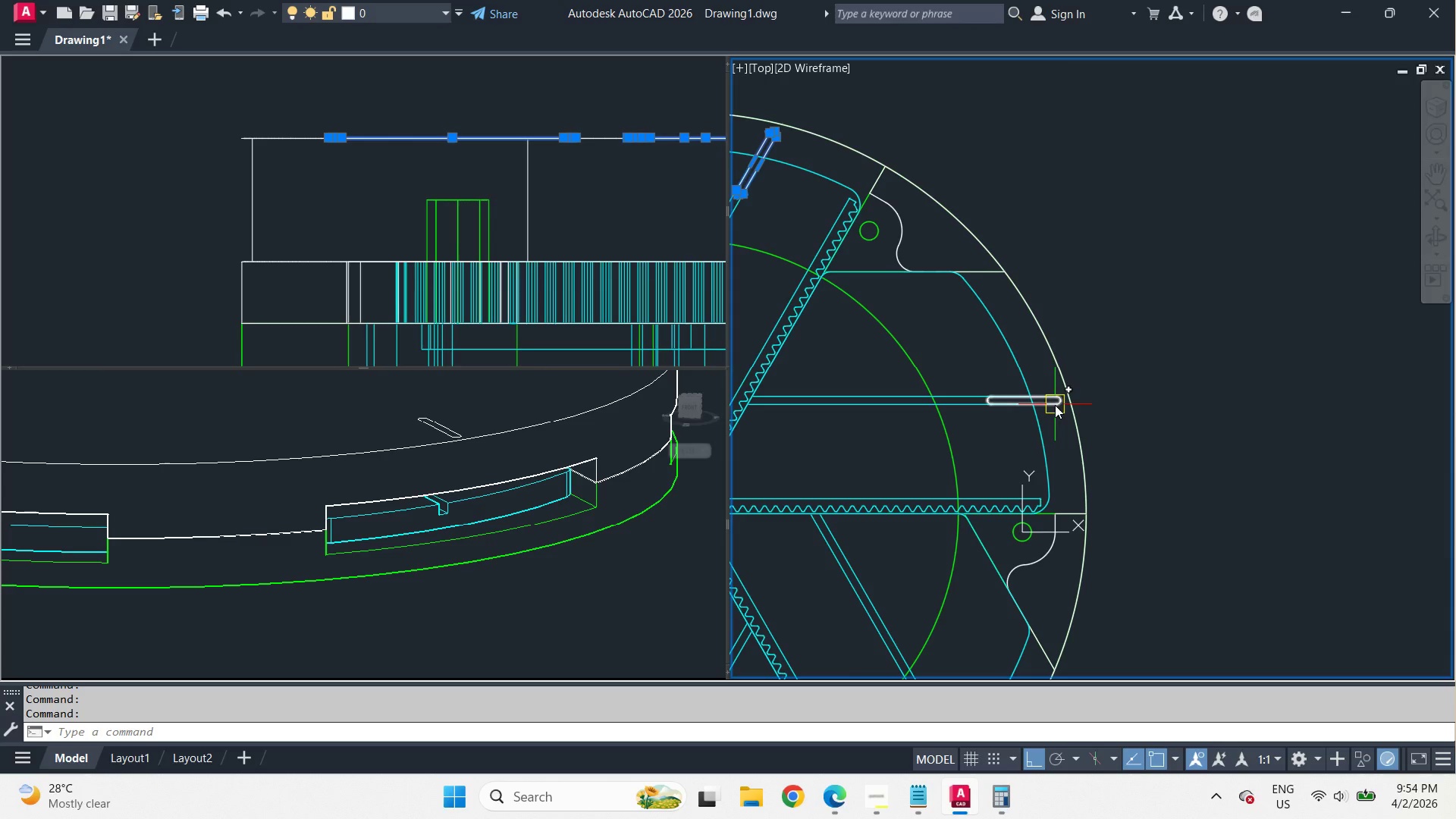 
type(ext 17 )
 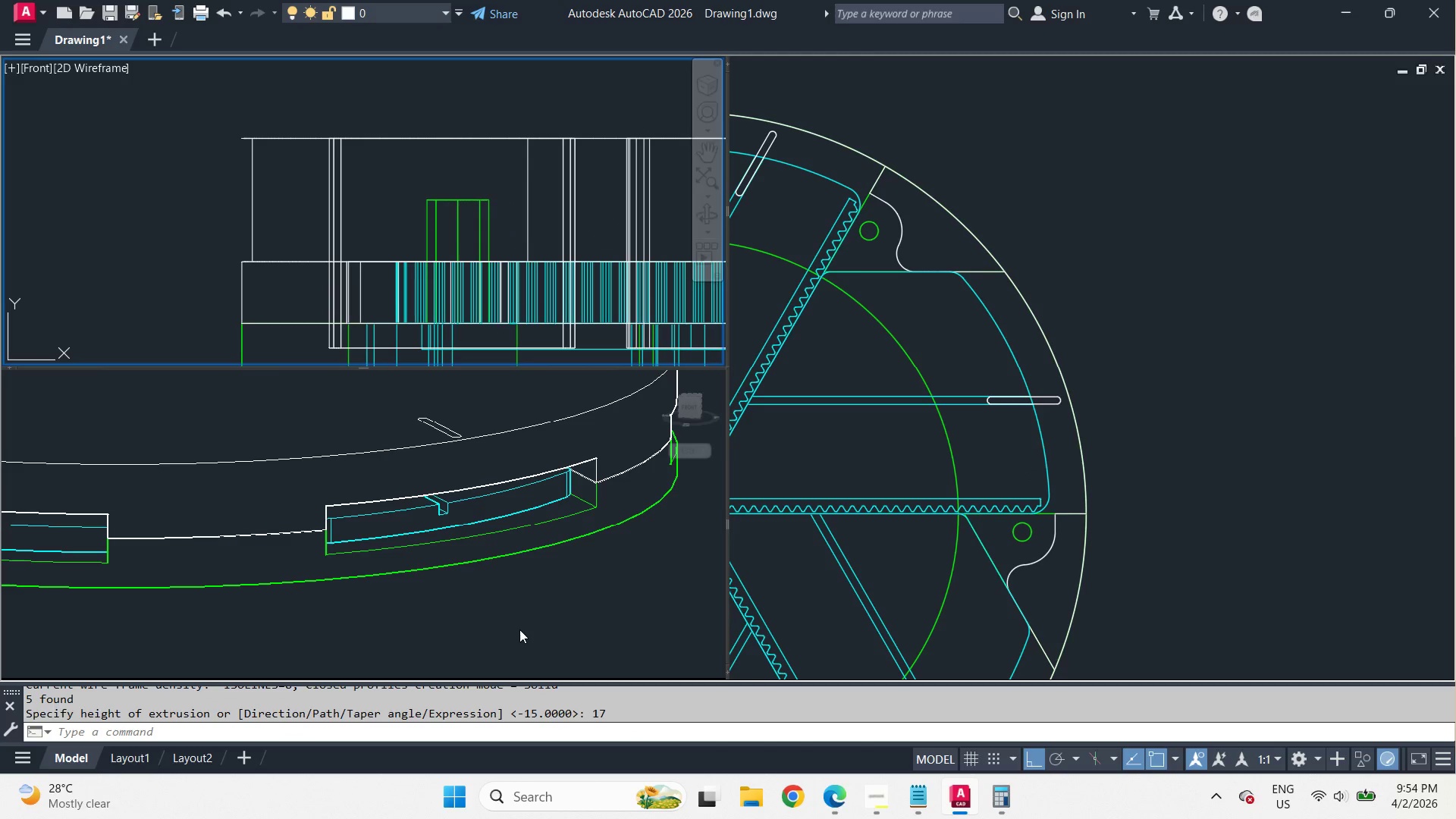 
left_click([528, 604])
 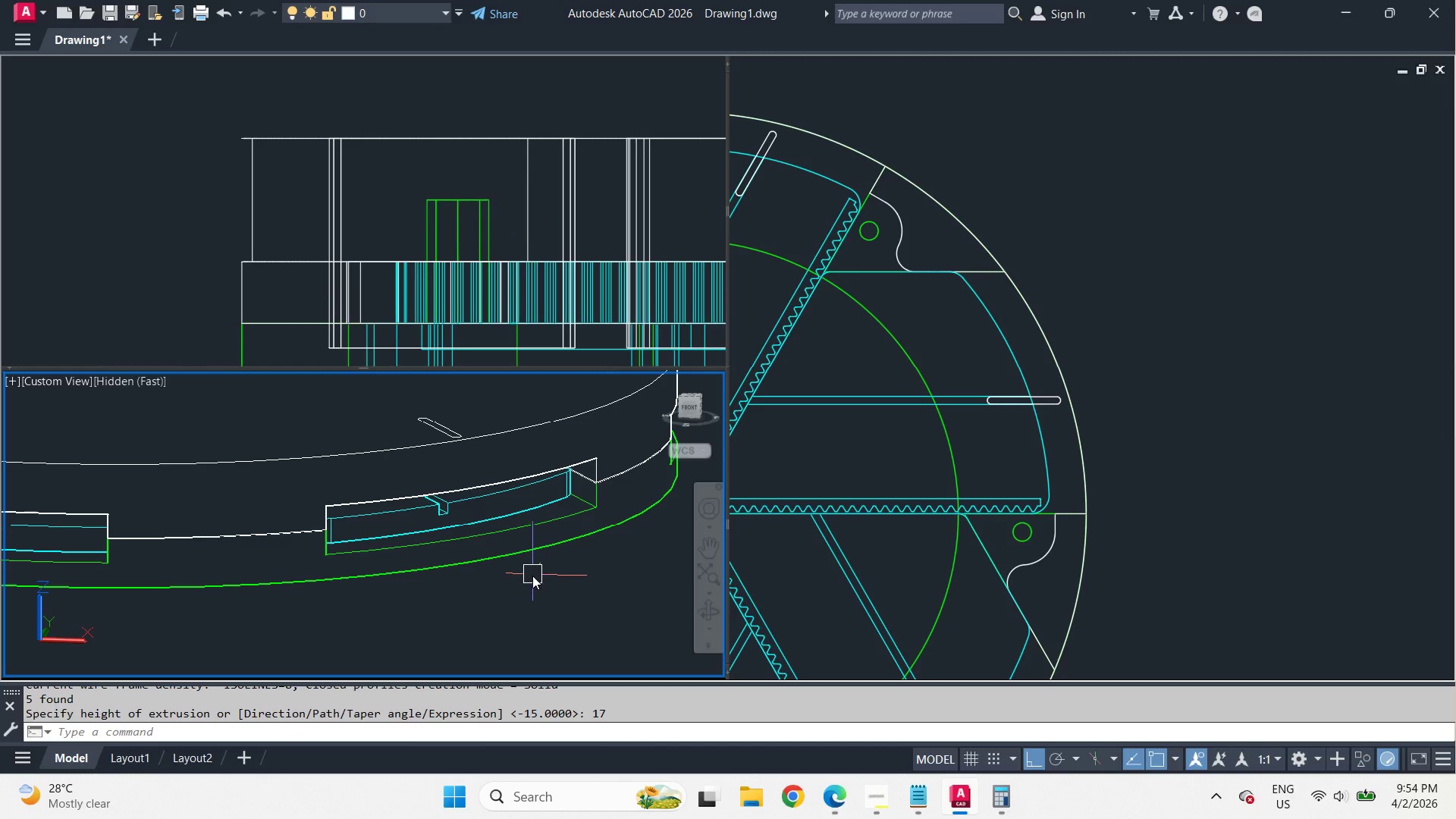 
hold_key(key=ShiftLeft, duration=1.76)
 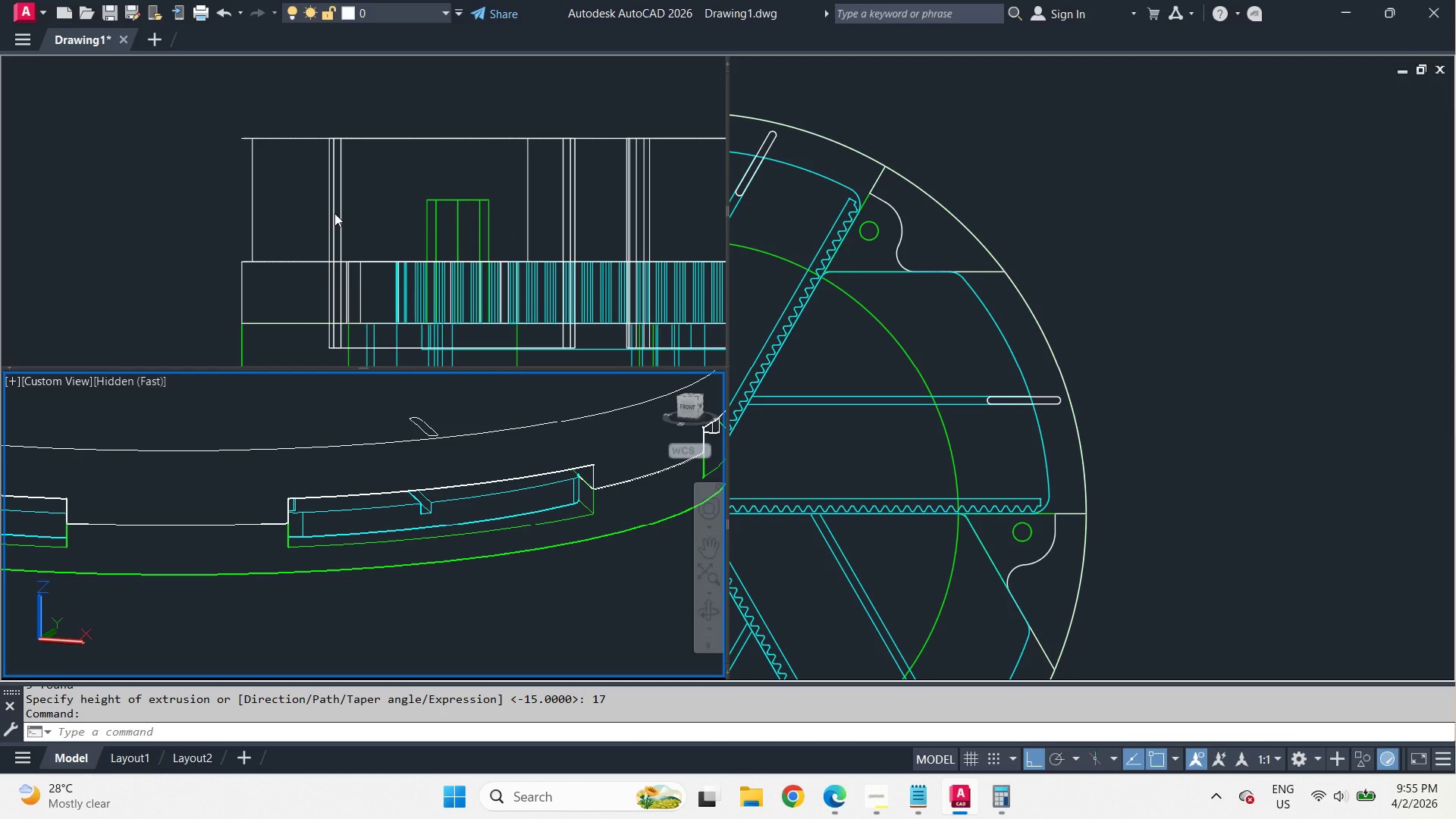 
left_click_drag(start_coordinate=[335, 215], to_coordinate=[343, 221])
 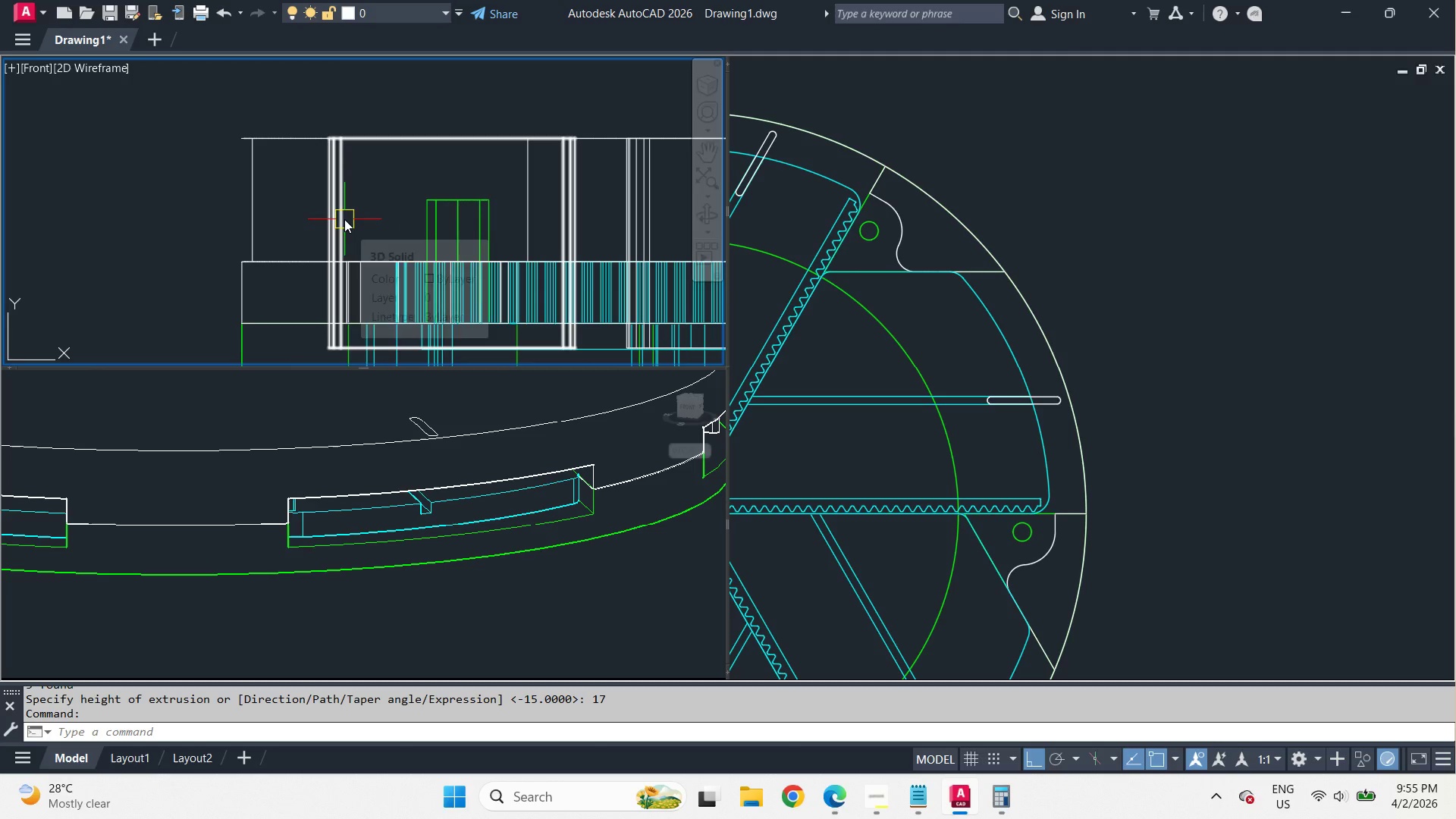 
left_click([344, 219])
 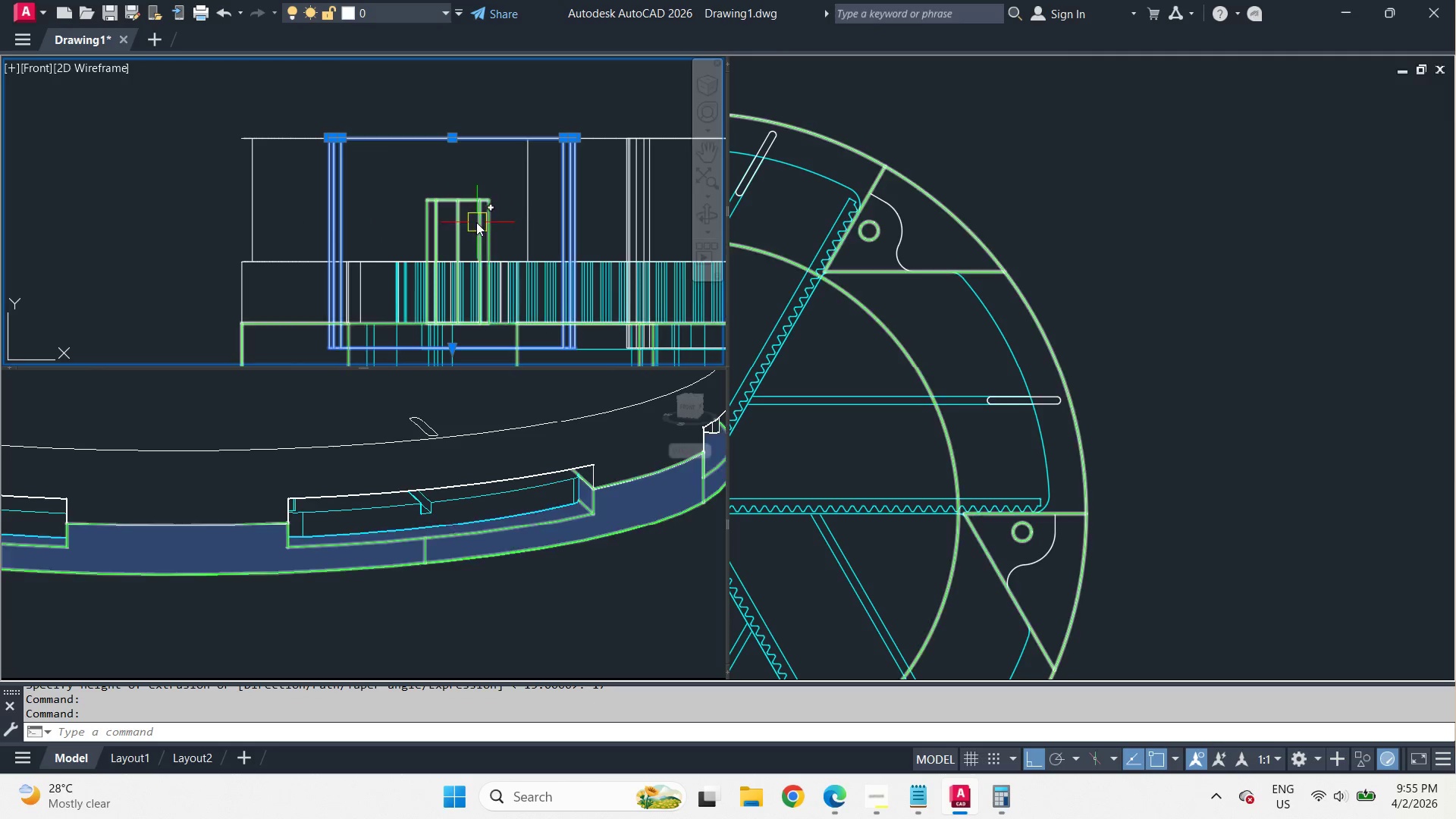 
left_click([1159, 212])
 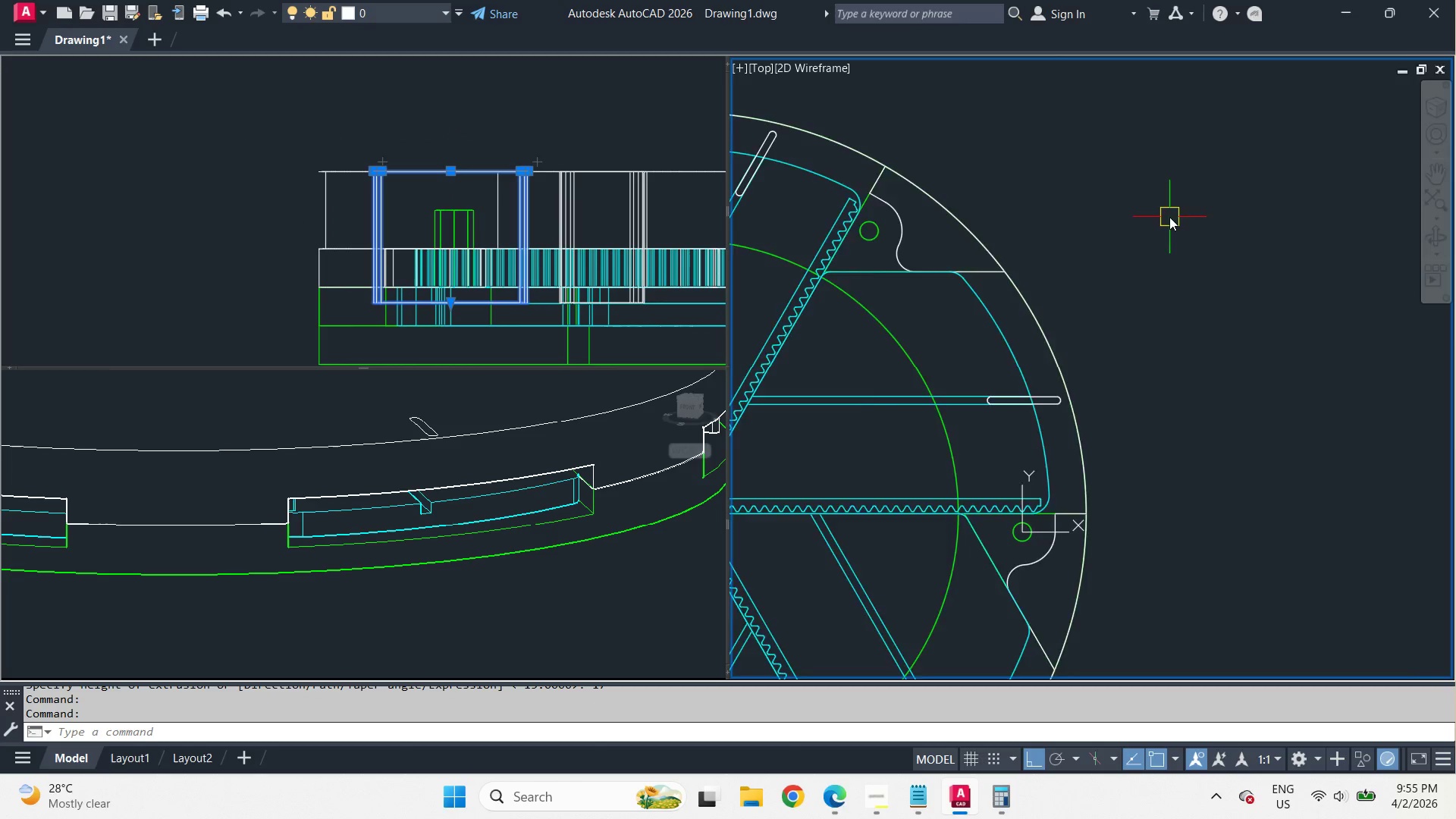 
scroll: coordinate [1169, 217], scroll_direction: down, amount: 3.0
 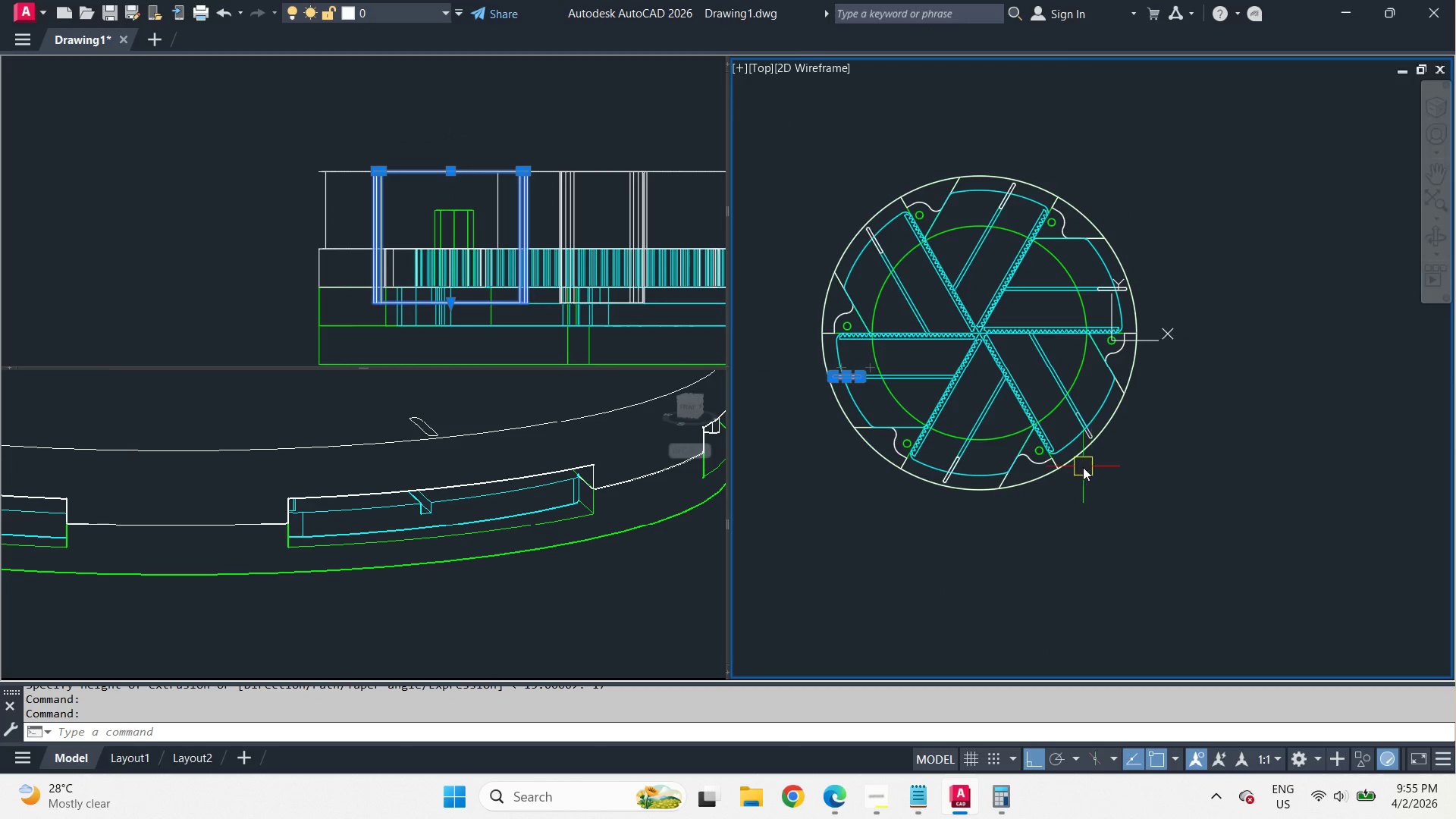 
scroll: coordinate [1082, 466], scroll_direction: up, amount: 1.0
 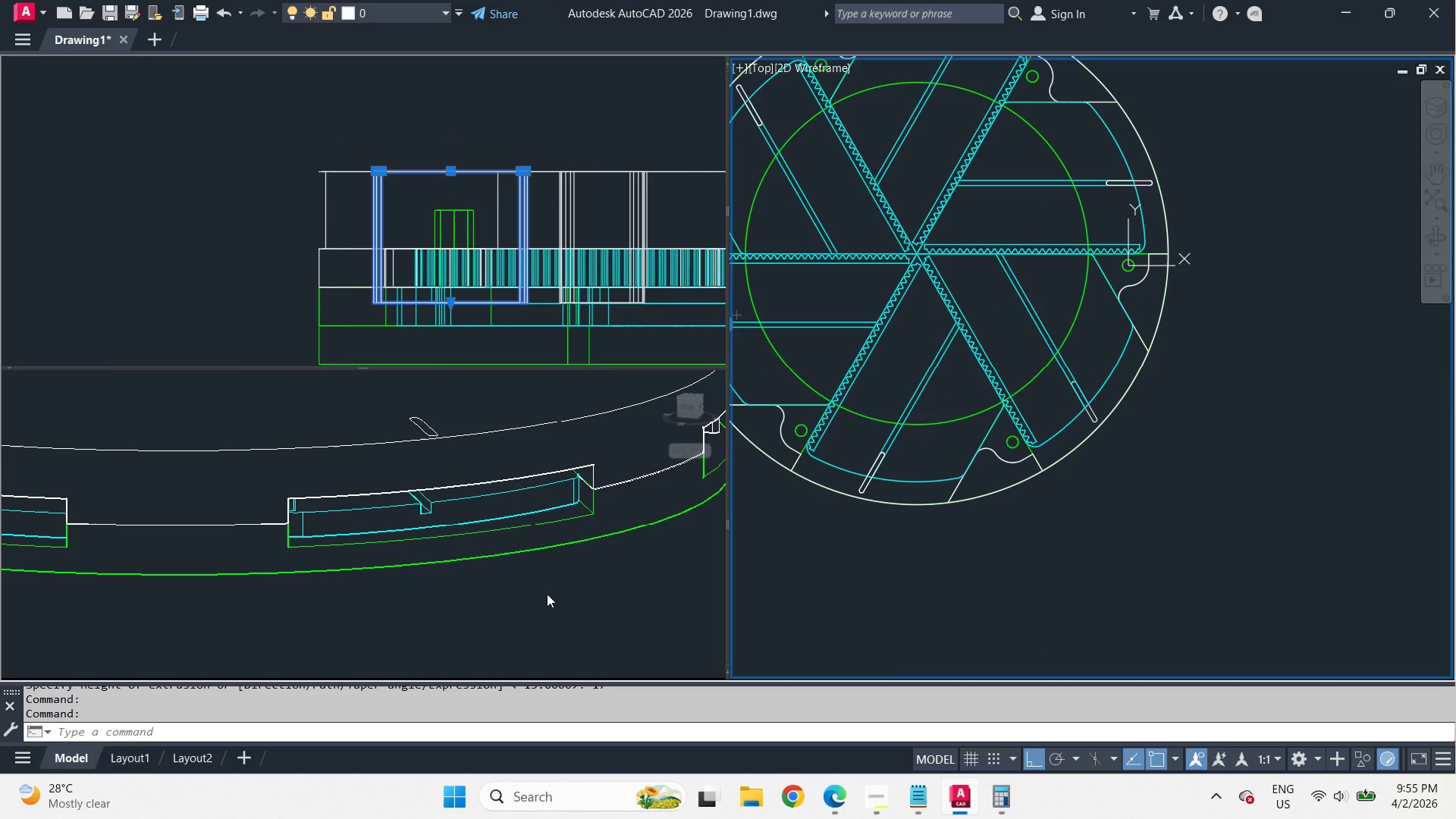 
scroll: coordinate [606, 556], scroll_direction: down, amount: 2.0
 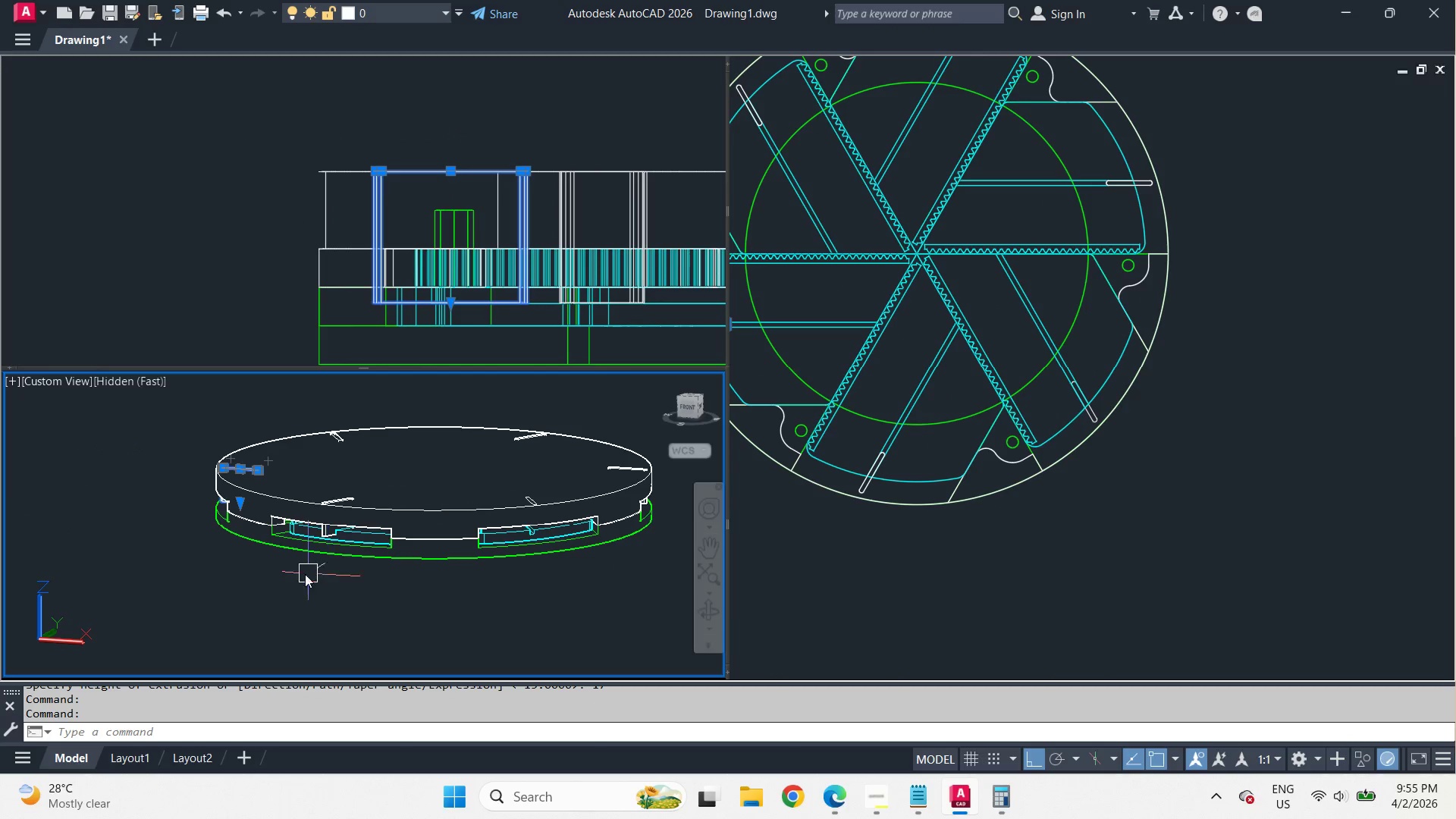 
key(Escape)
 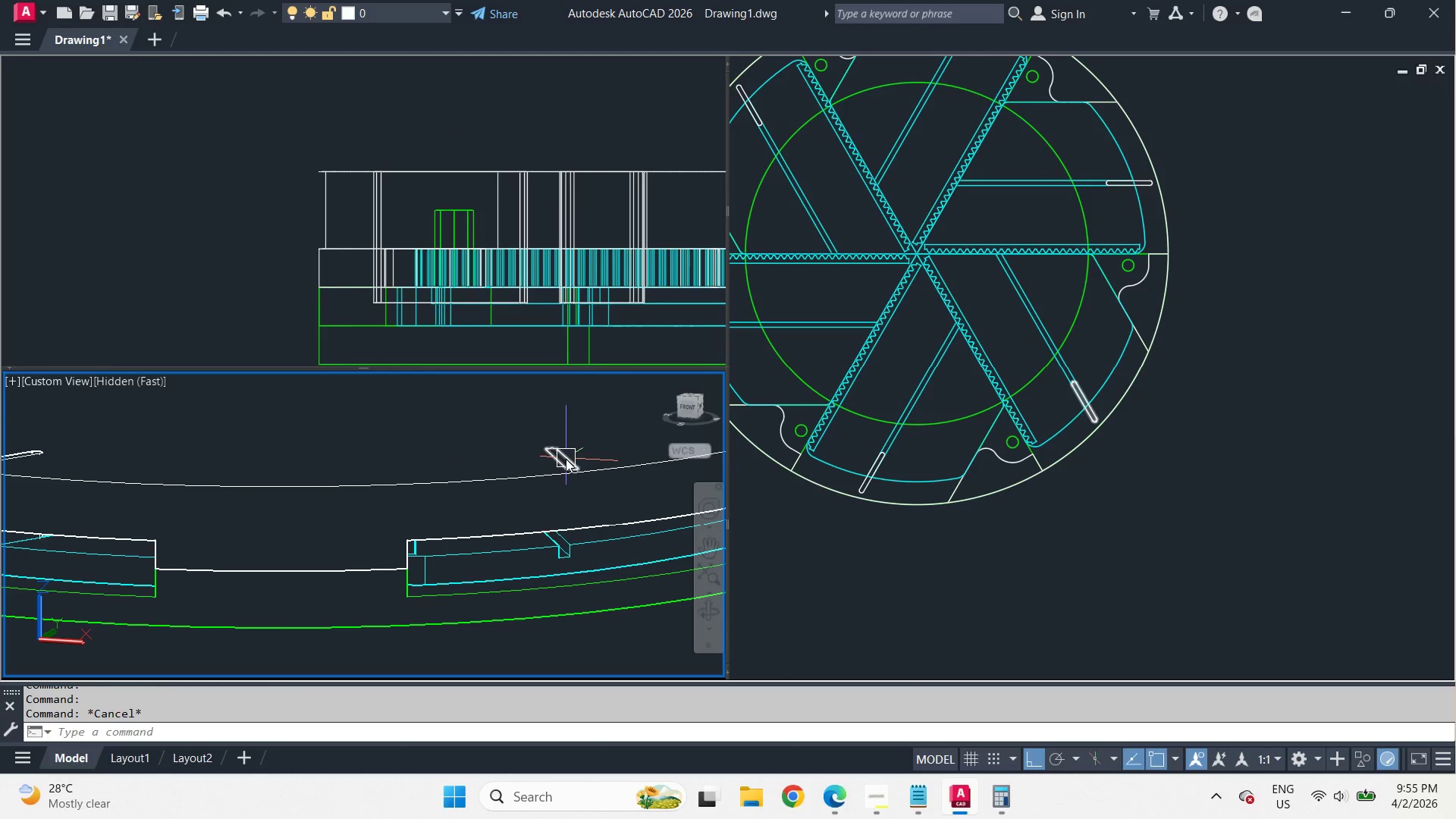 
scroll: coordinate [284, 557], scroll_direction: up, amount: 2.0
 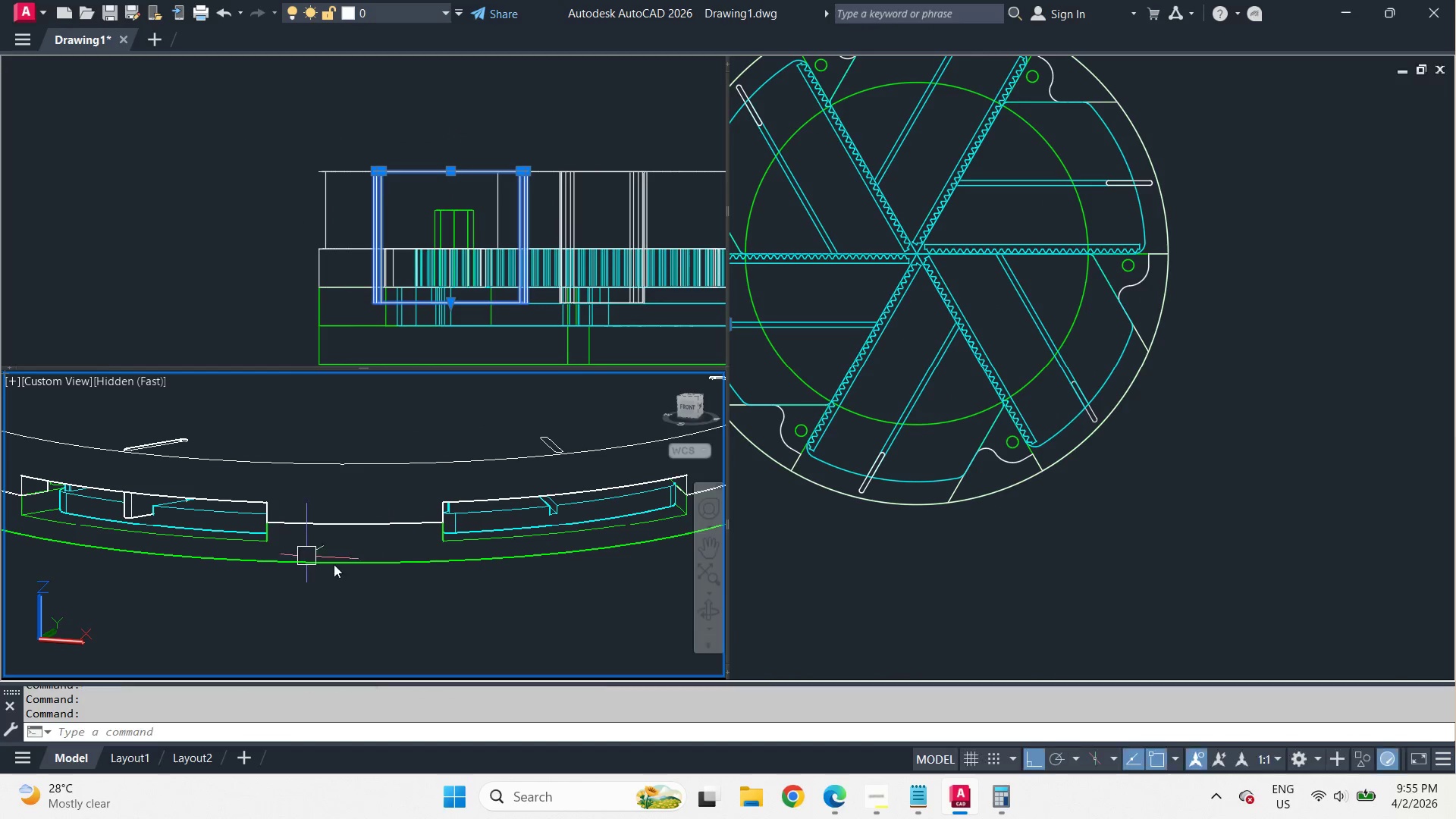 
type(ext )
 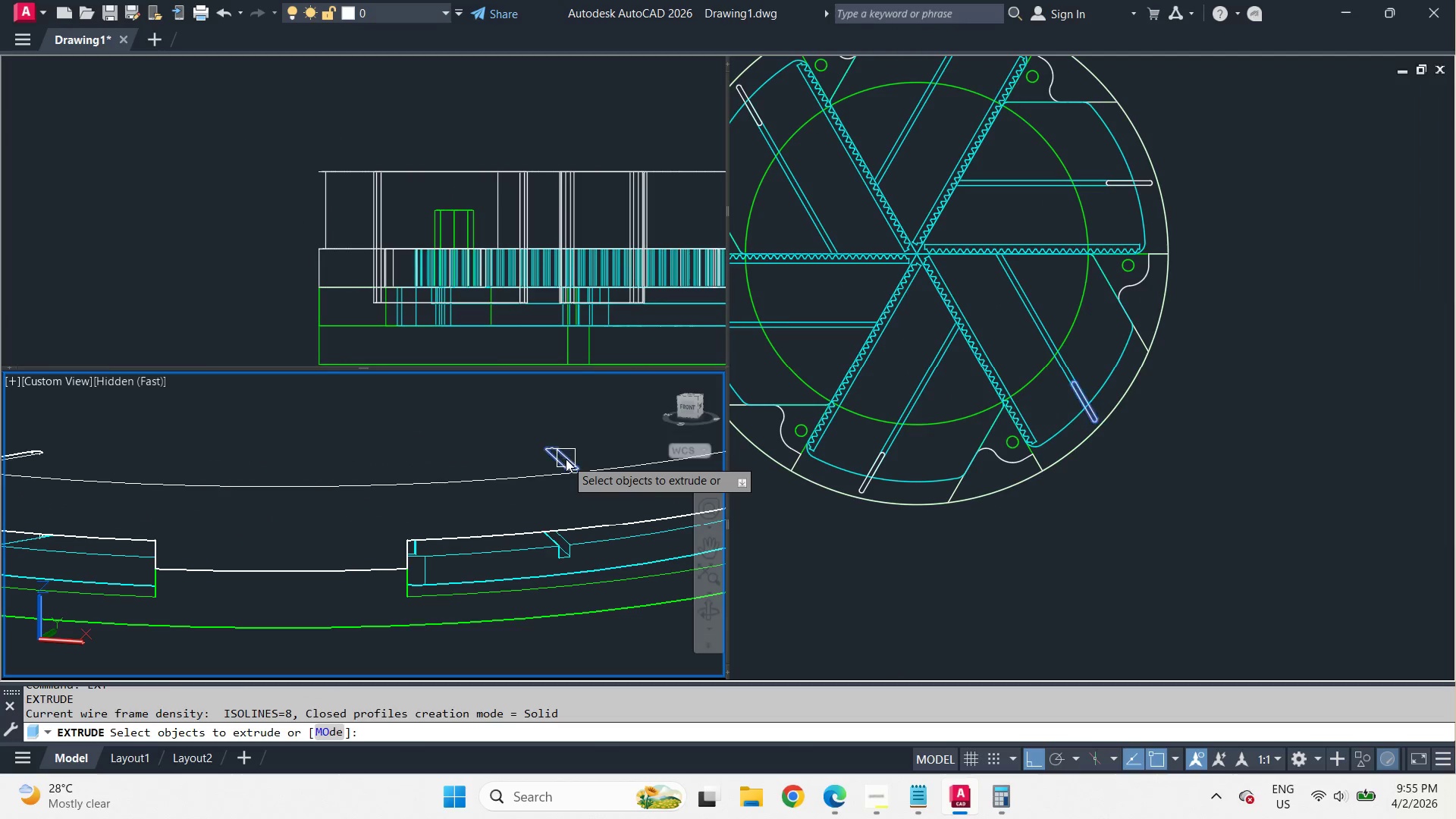 
left_click([566, 459])
 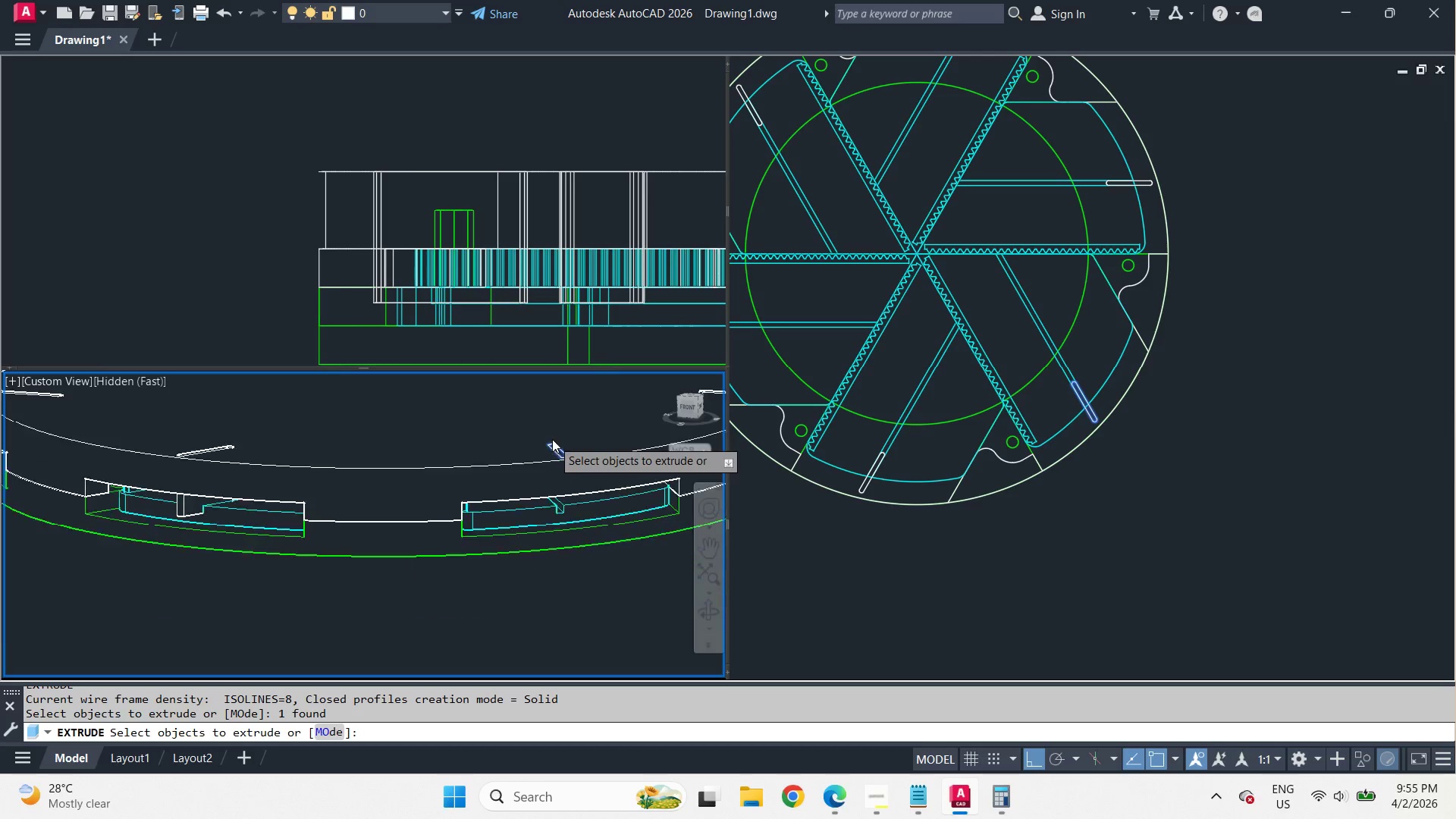 
scroll: coordinate [527, 411], scroll_direction: up, amount: 1.0
 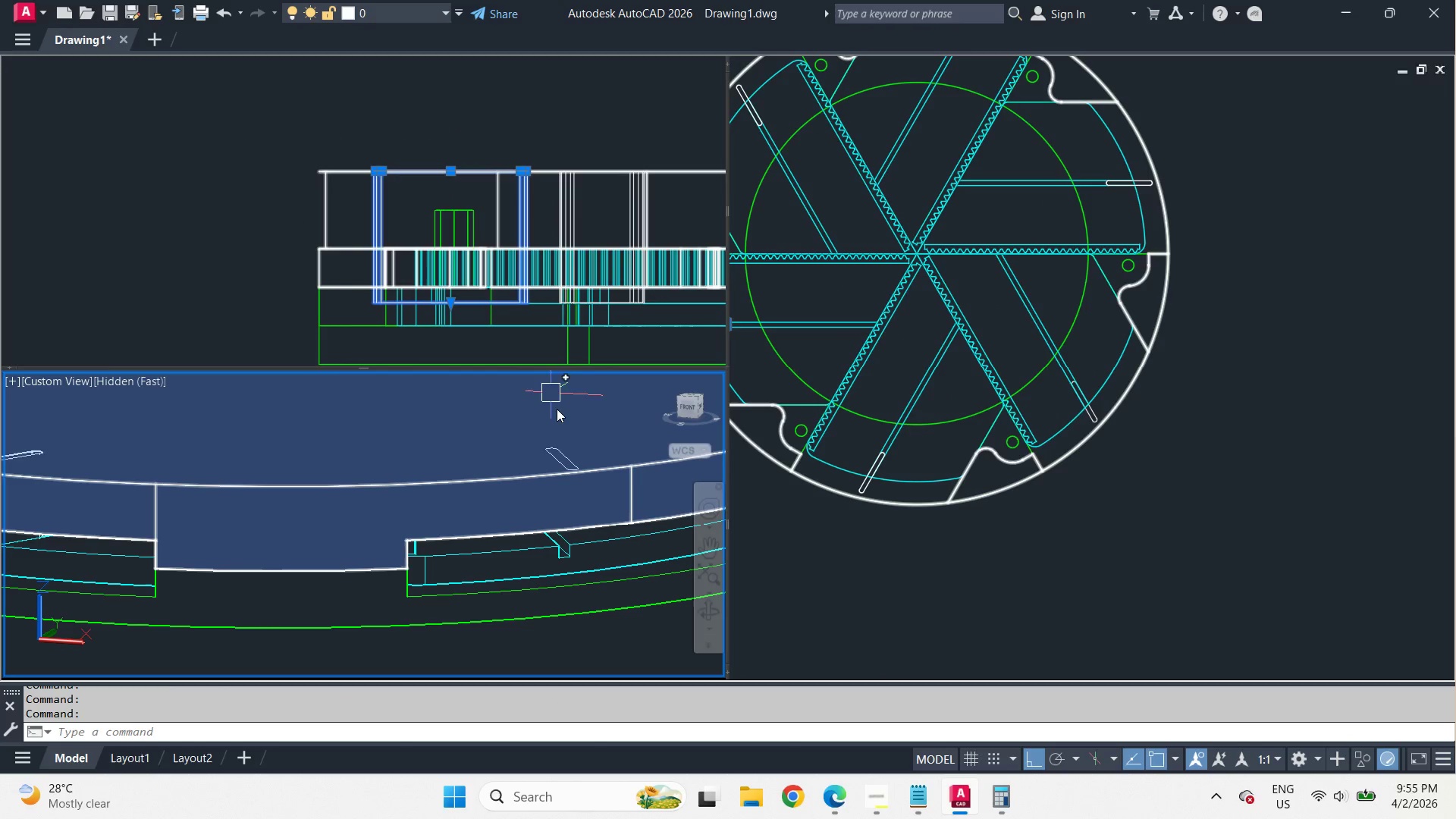 
key(Space)
 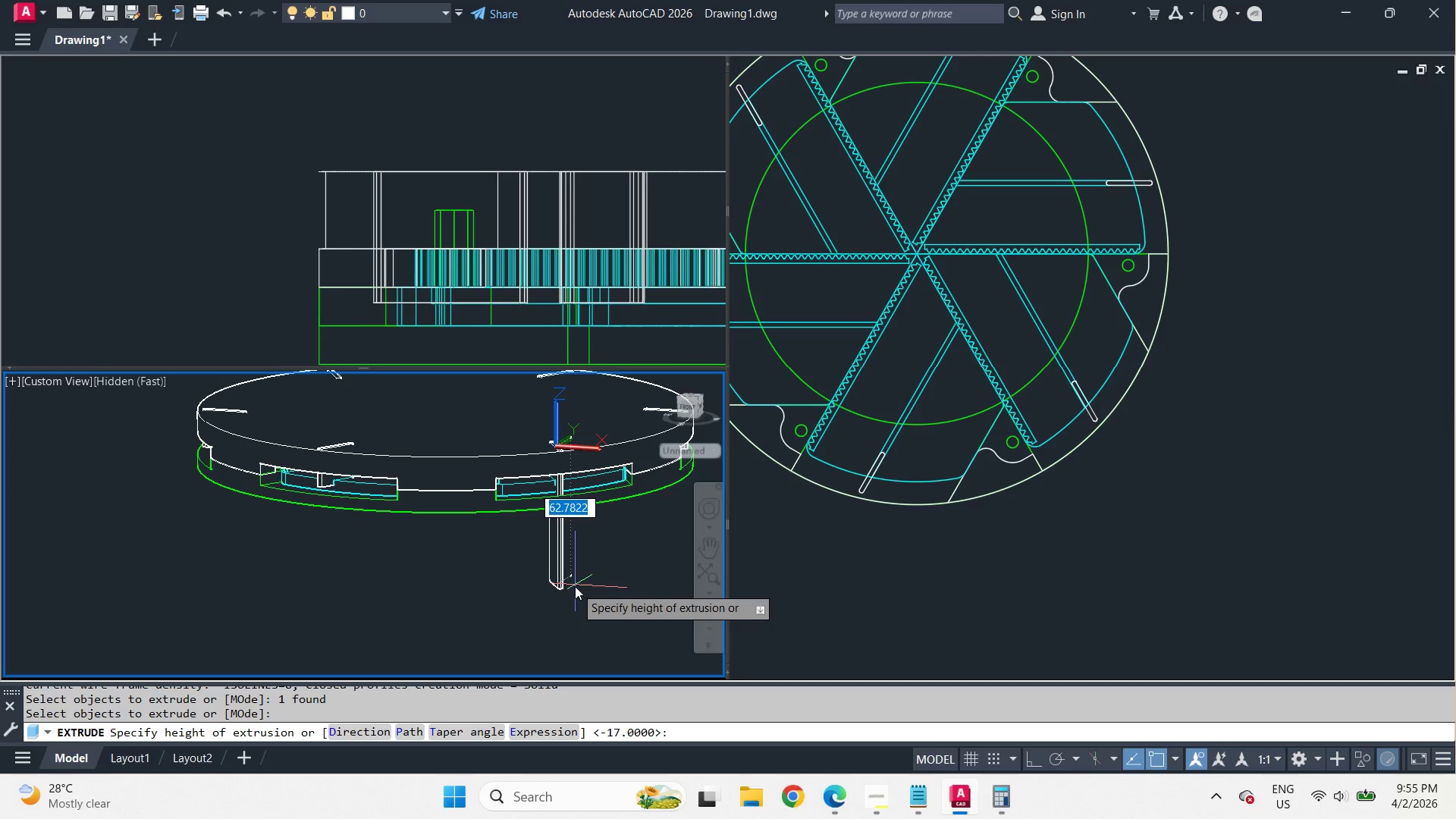 
key(Numpad1)
 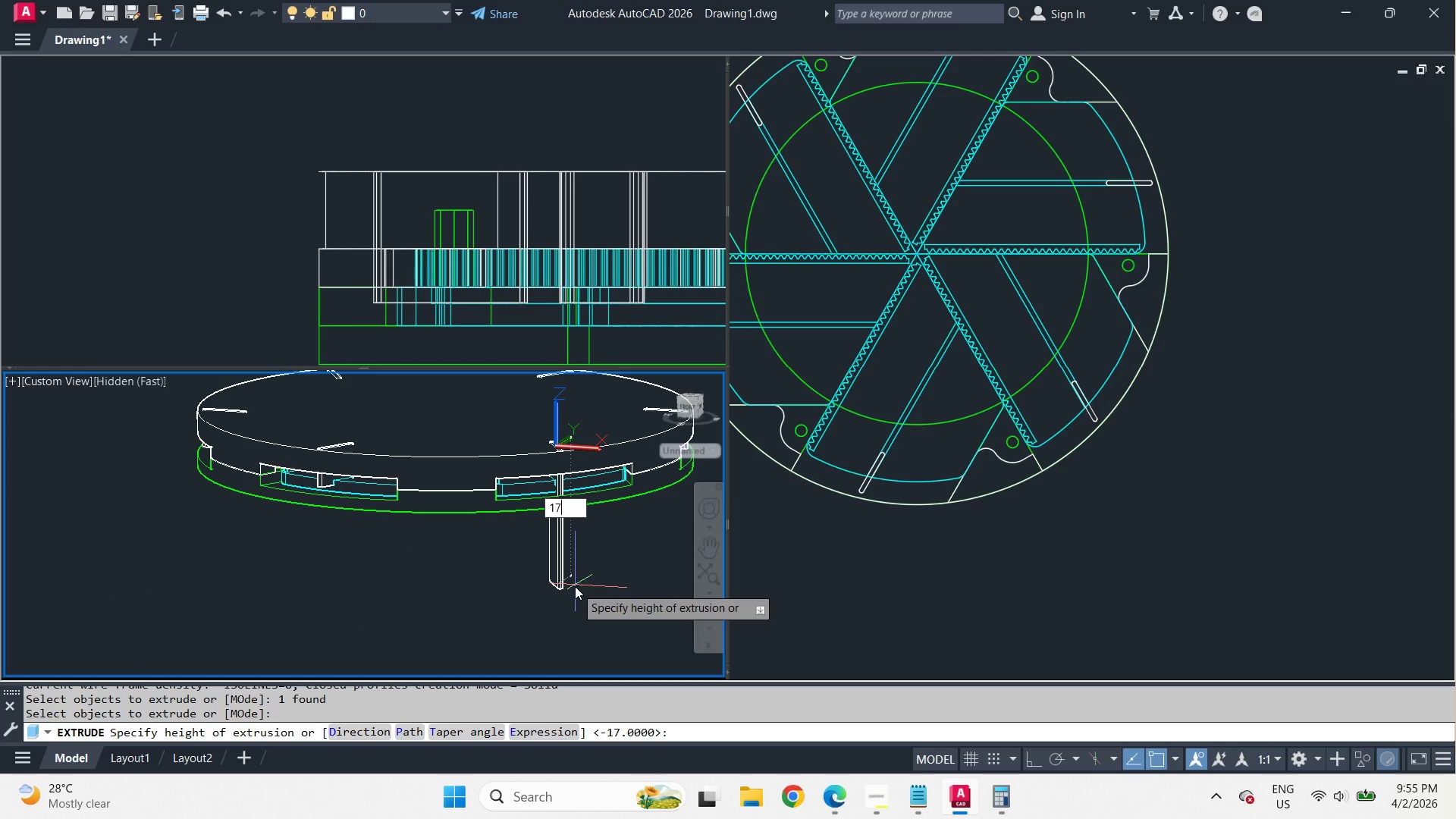 
key(Numpad7)
 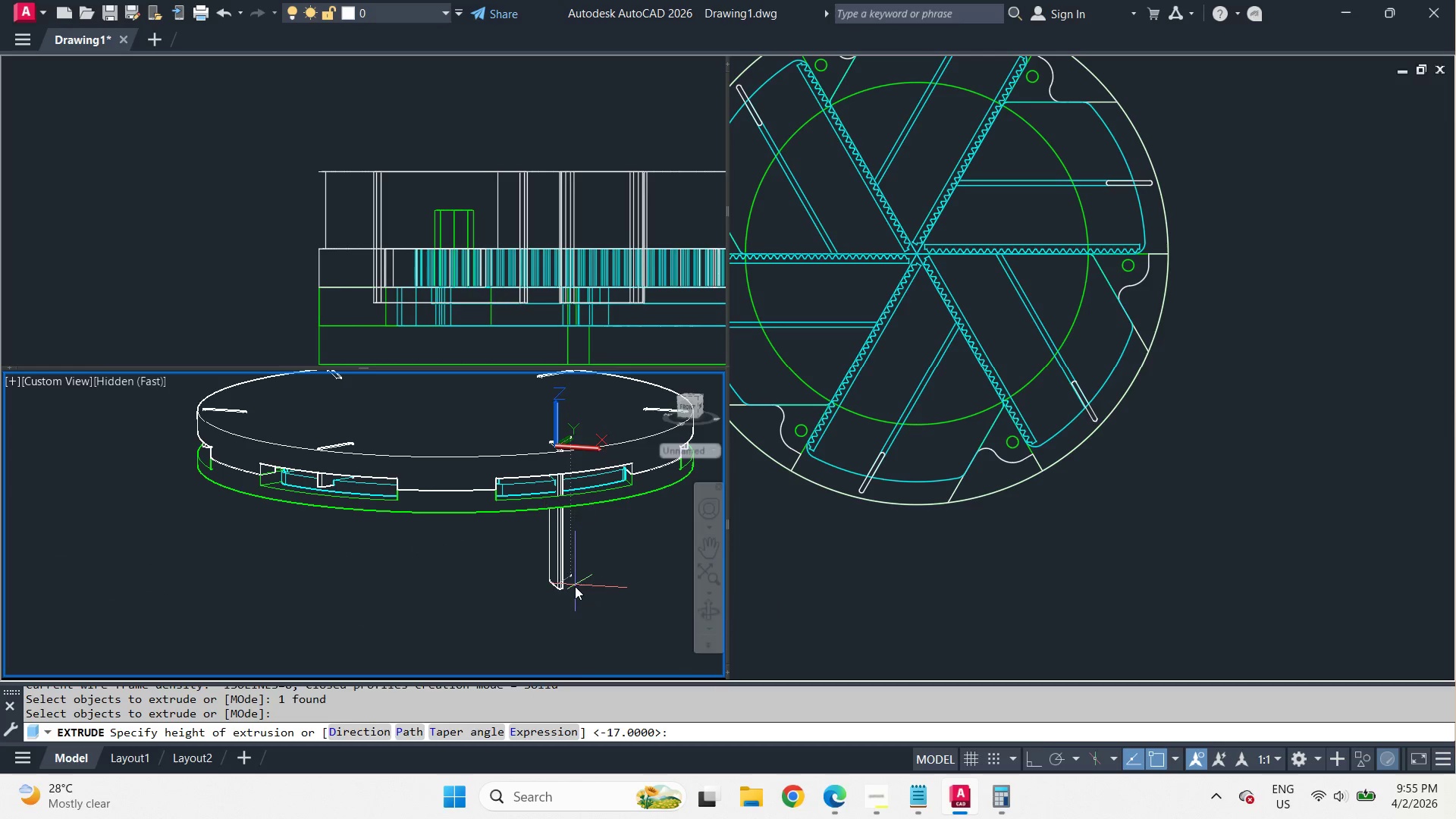 
key(Space)
 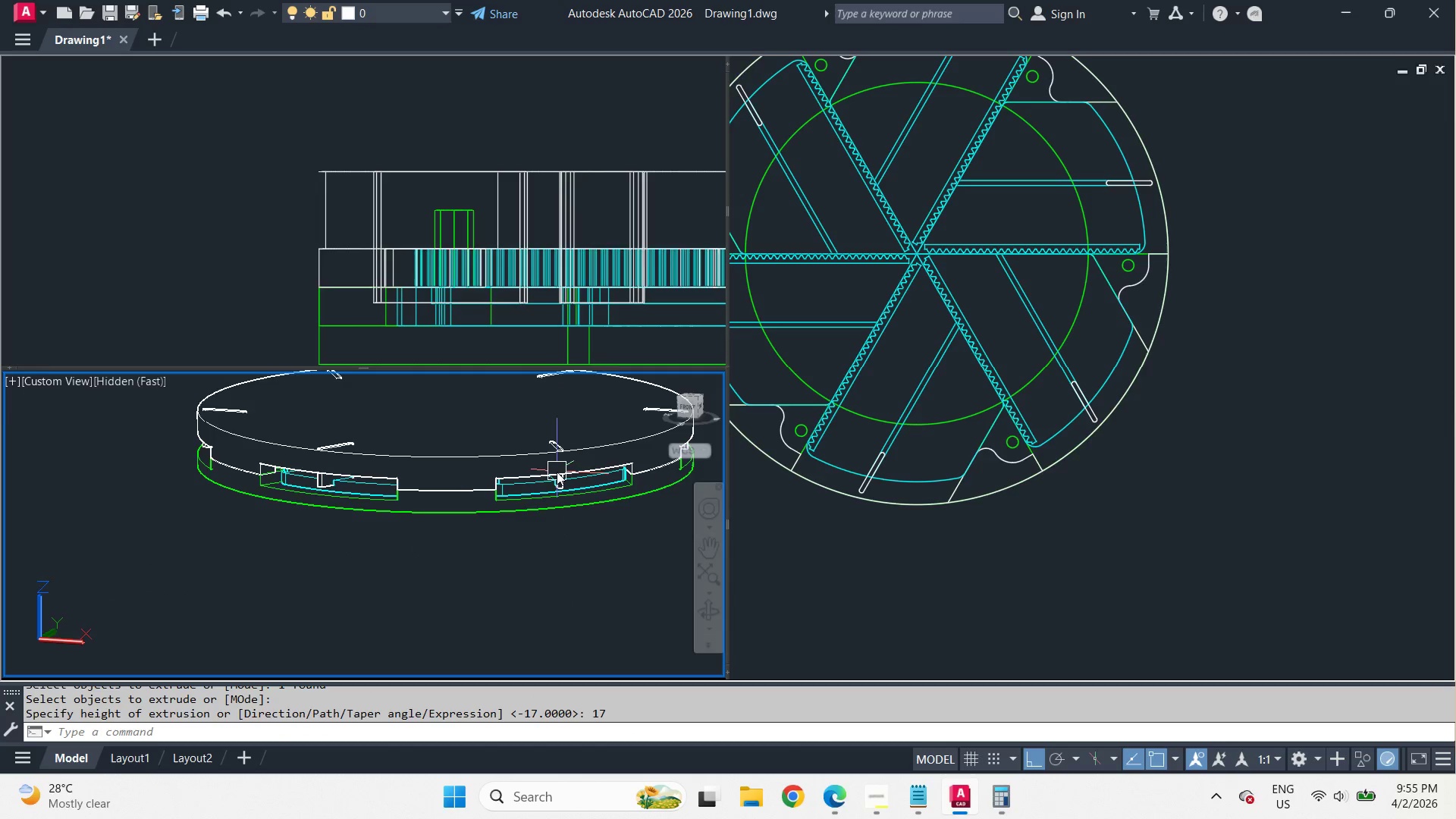 
scroll: coordinate [552, 440], scroll_direction: down, amount: 2.0
 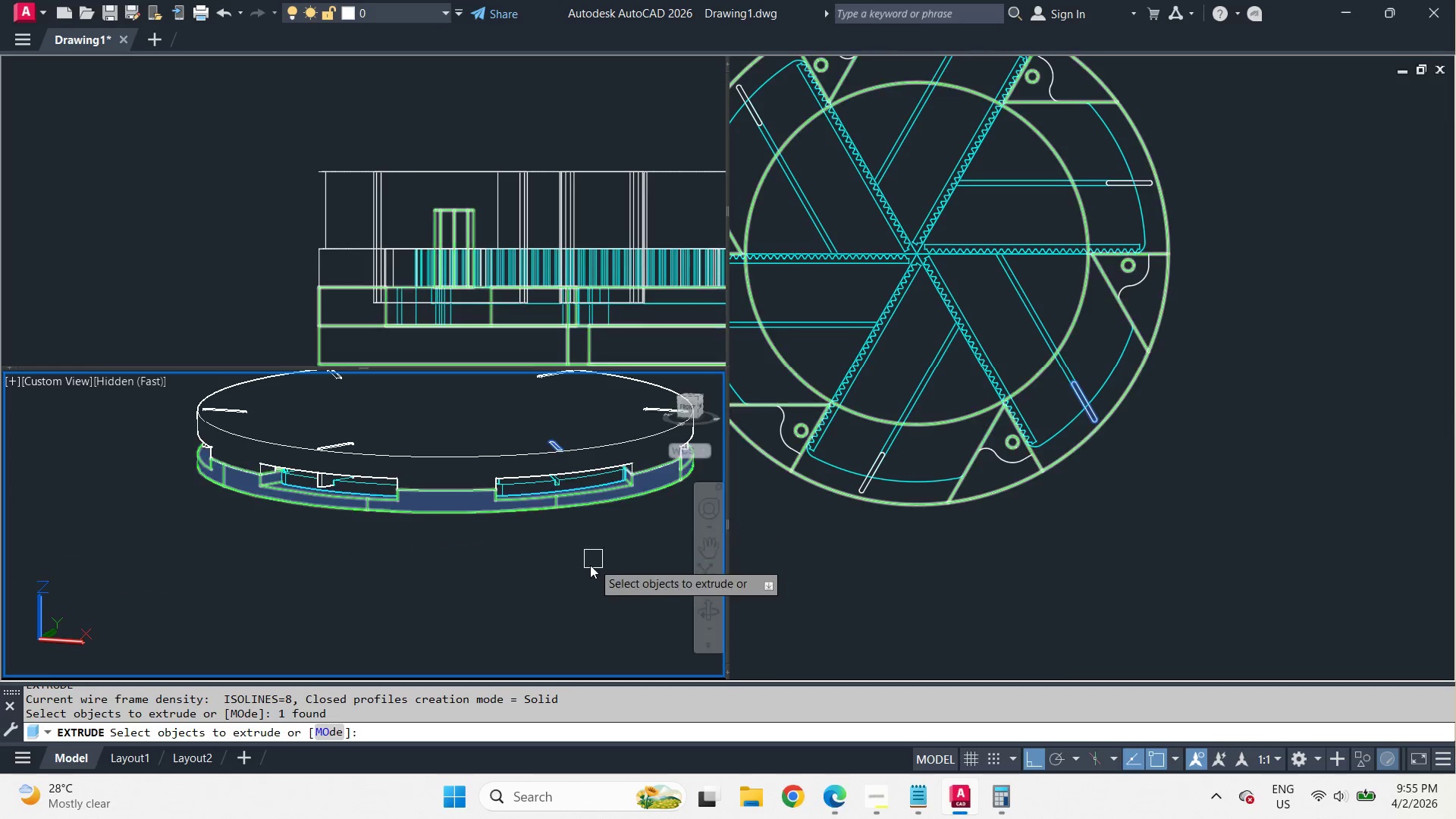 
hold_key(key=ShiftLeft, duration=3.0)
 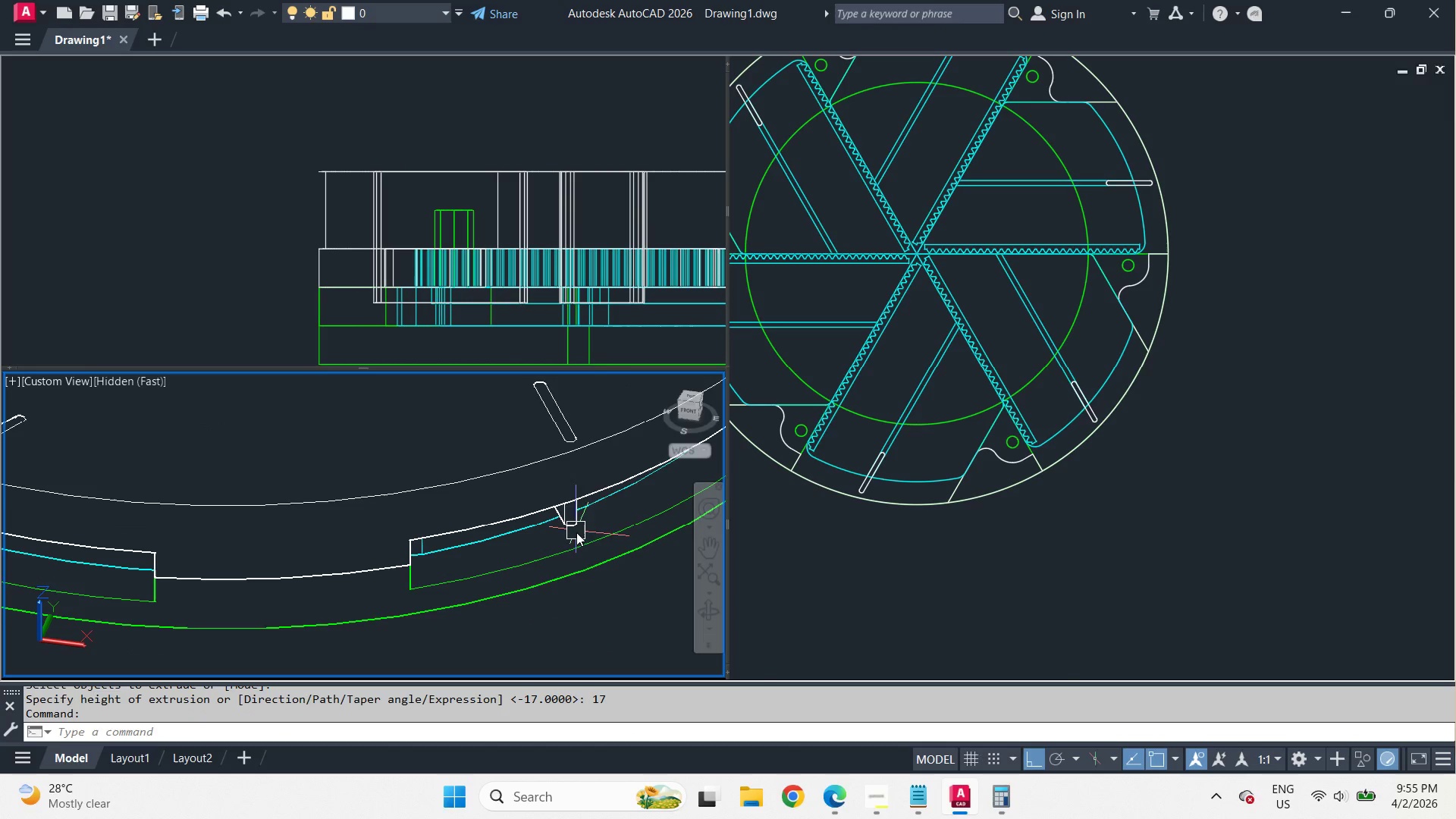 
scroll: coordinate [557, 472], scroll_direction: up, amount: 4.0
 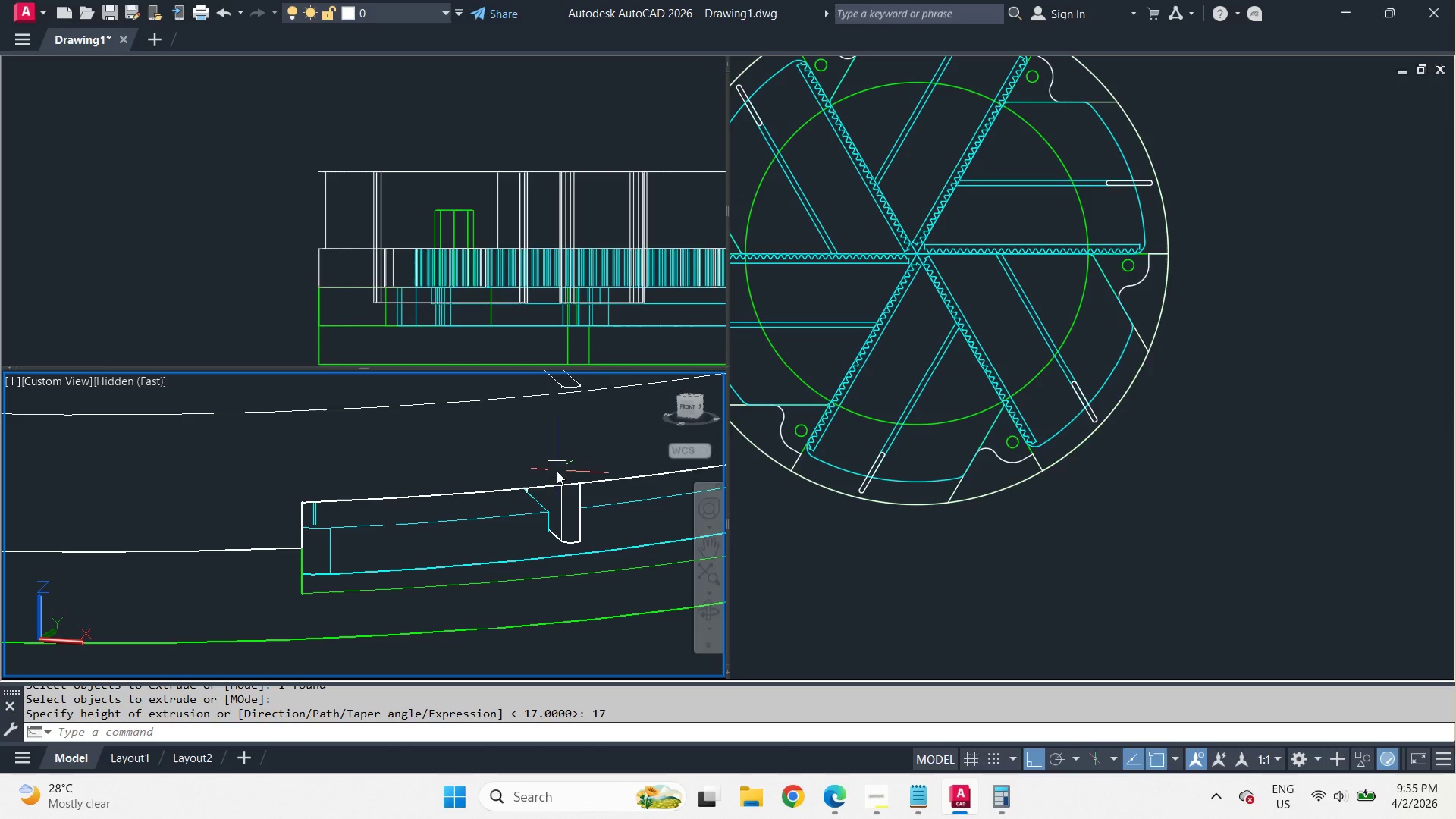 
type(uni )
 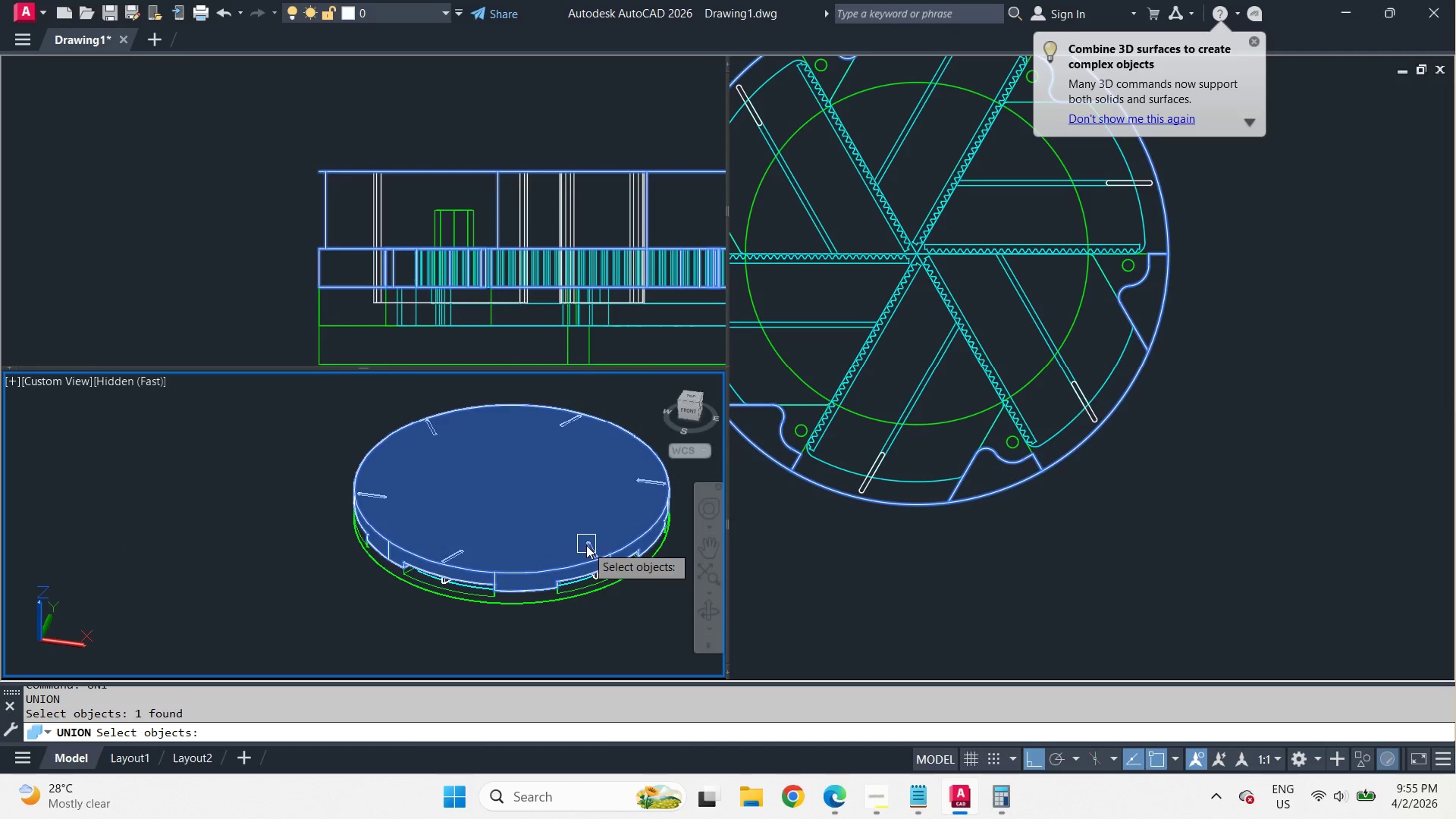 
scroll: coordinate [607, 595], scroll_direction: down, amount: 4.0
 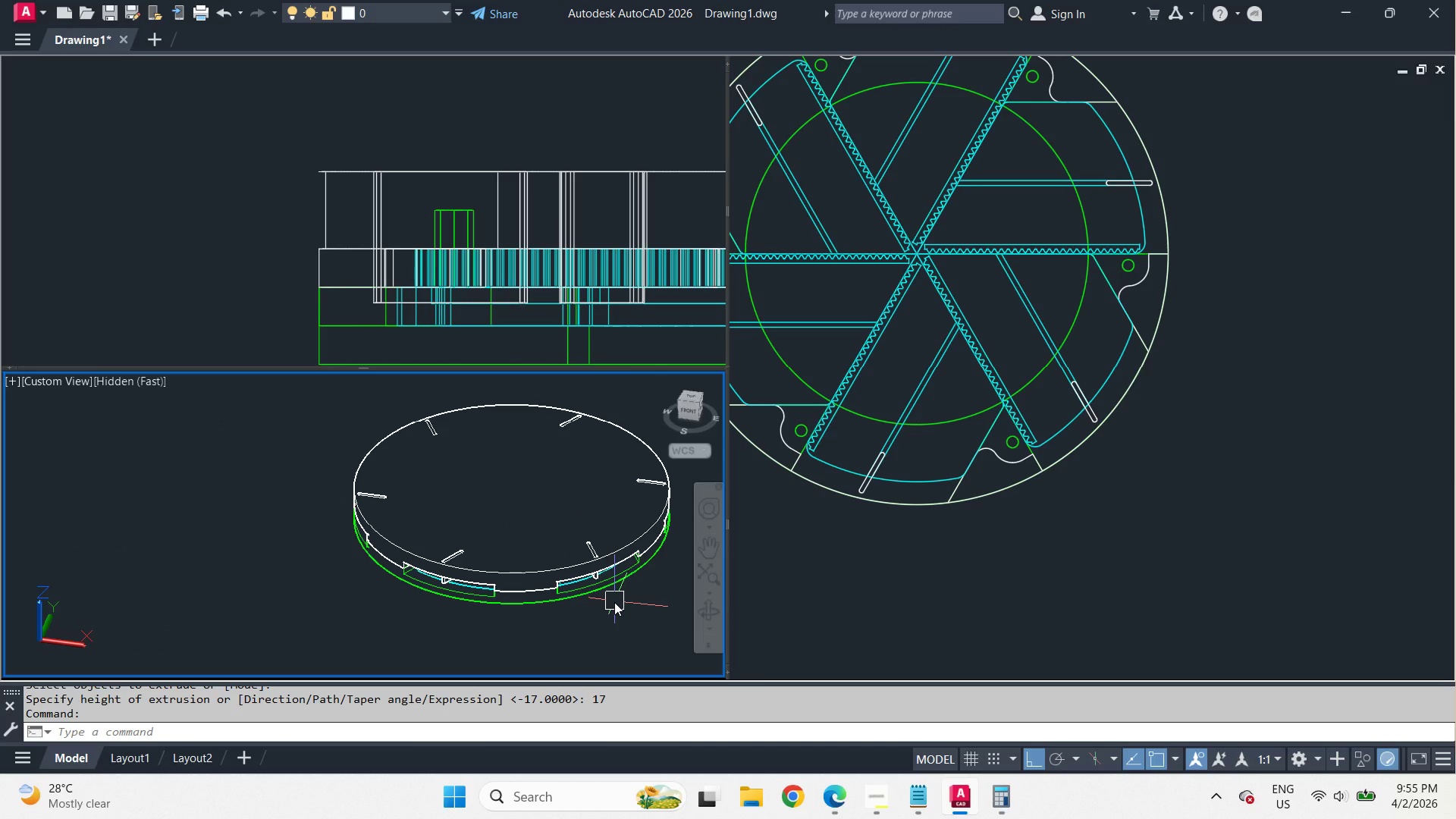 
left_click([587, 544])
 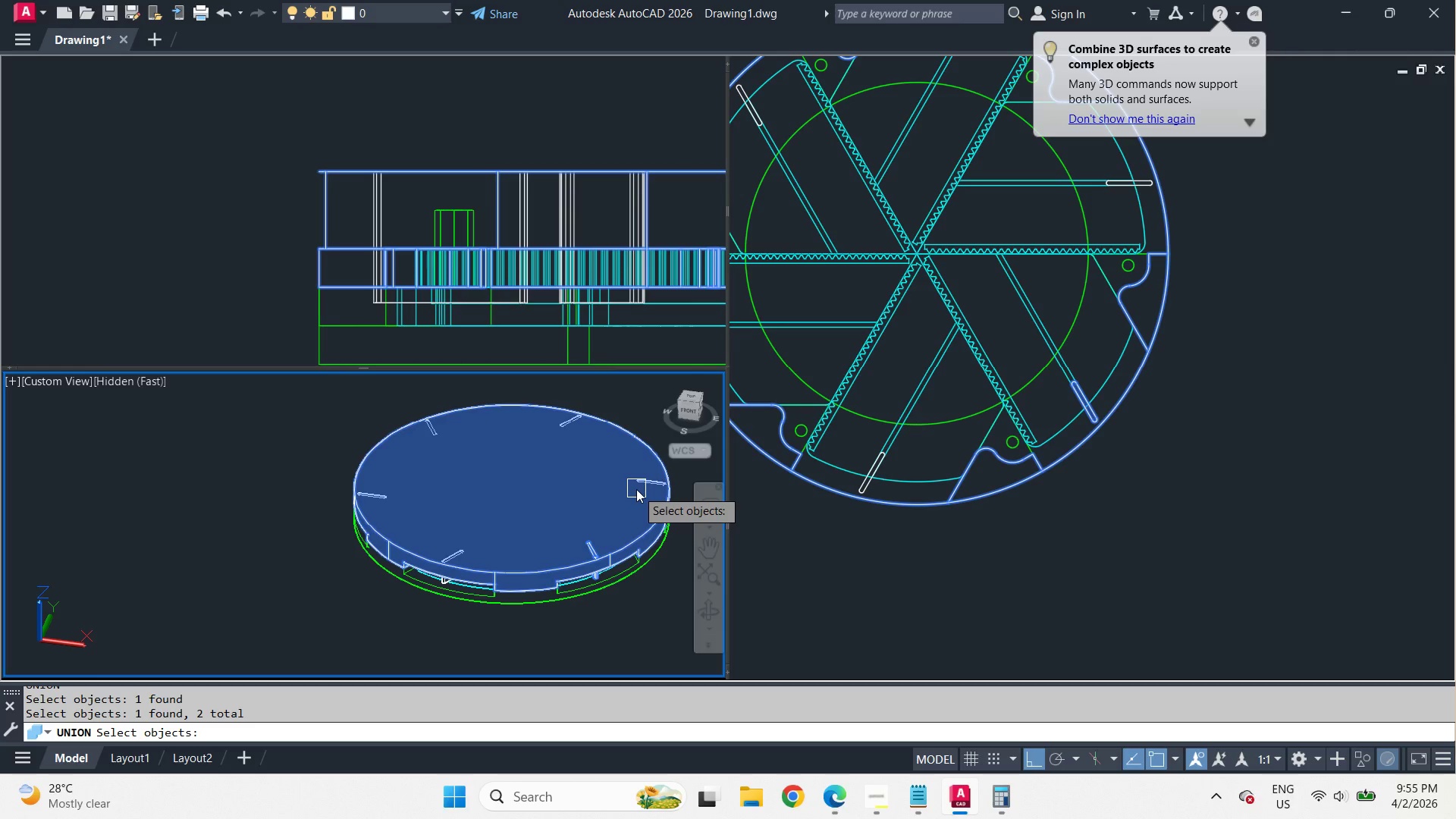 
left_click([640, 484])
 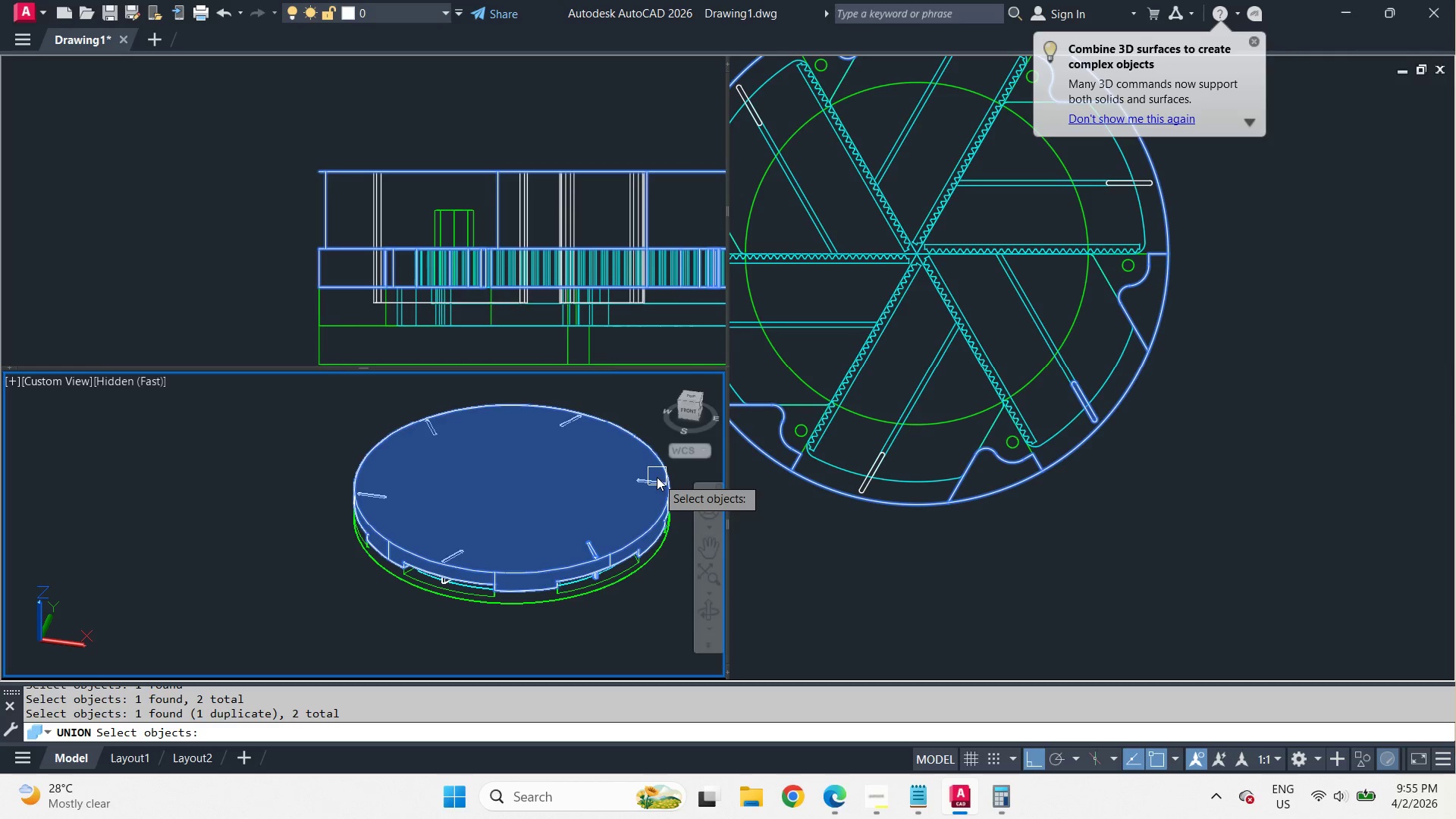 
left_click([656, 477])
 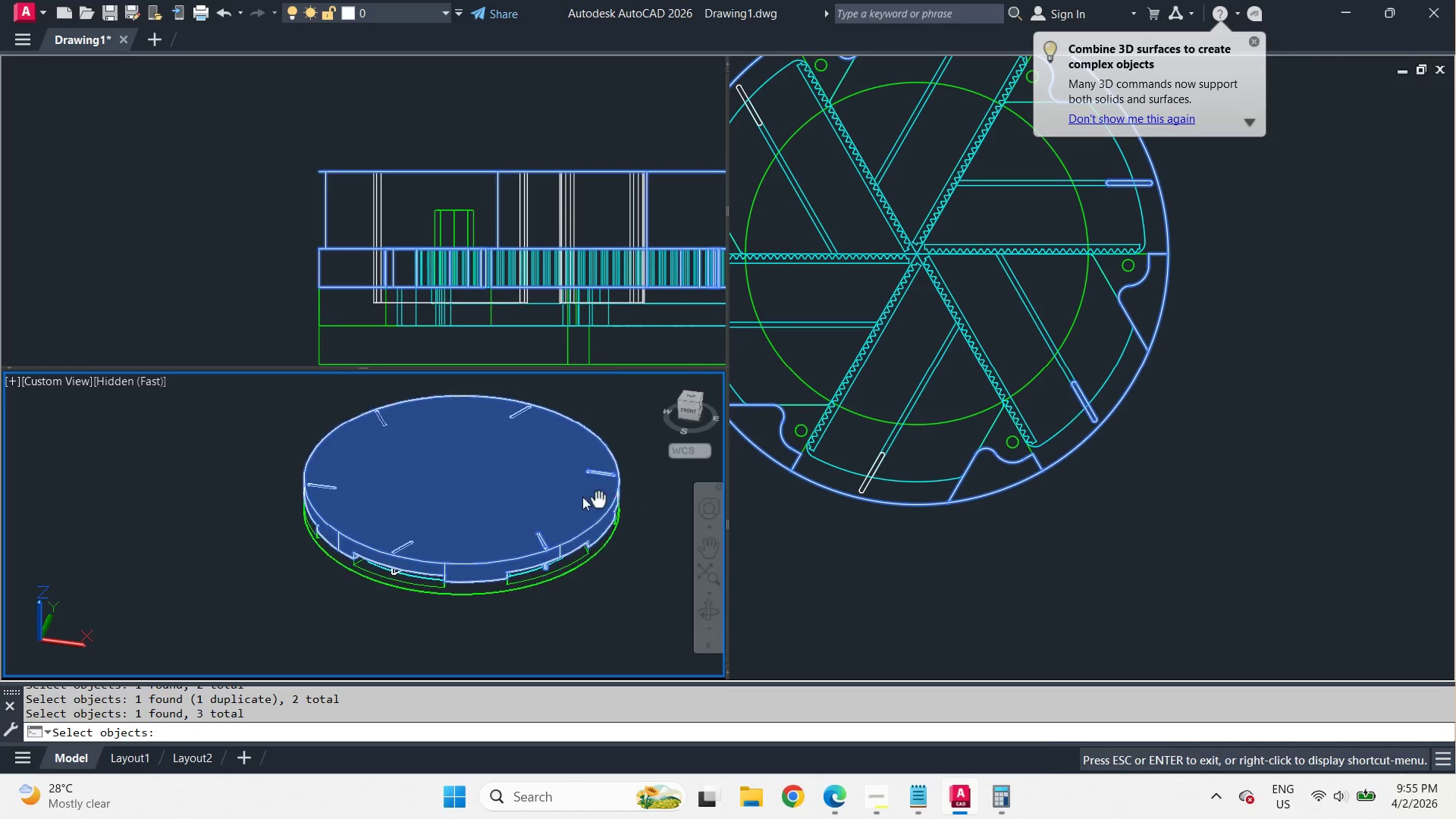 
hold_key(key=ShiftLeft, duration=4.17)
 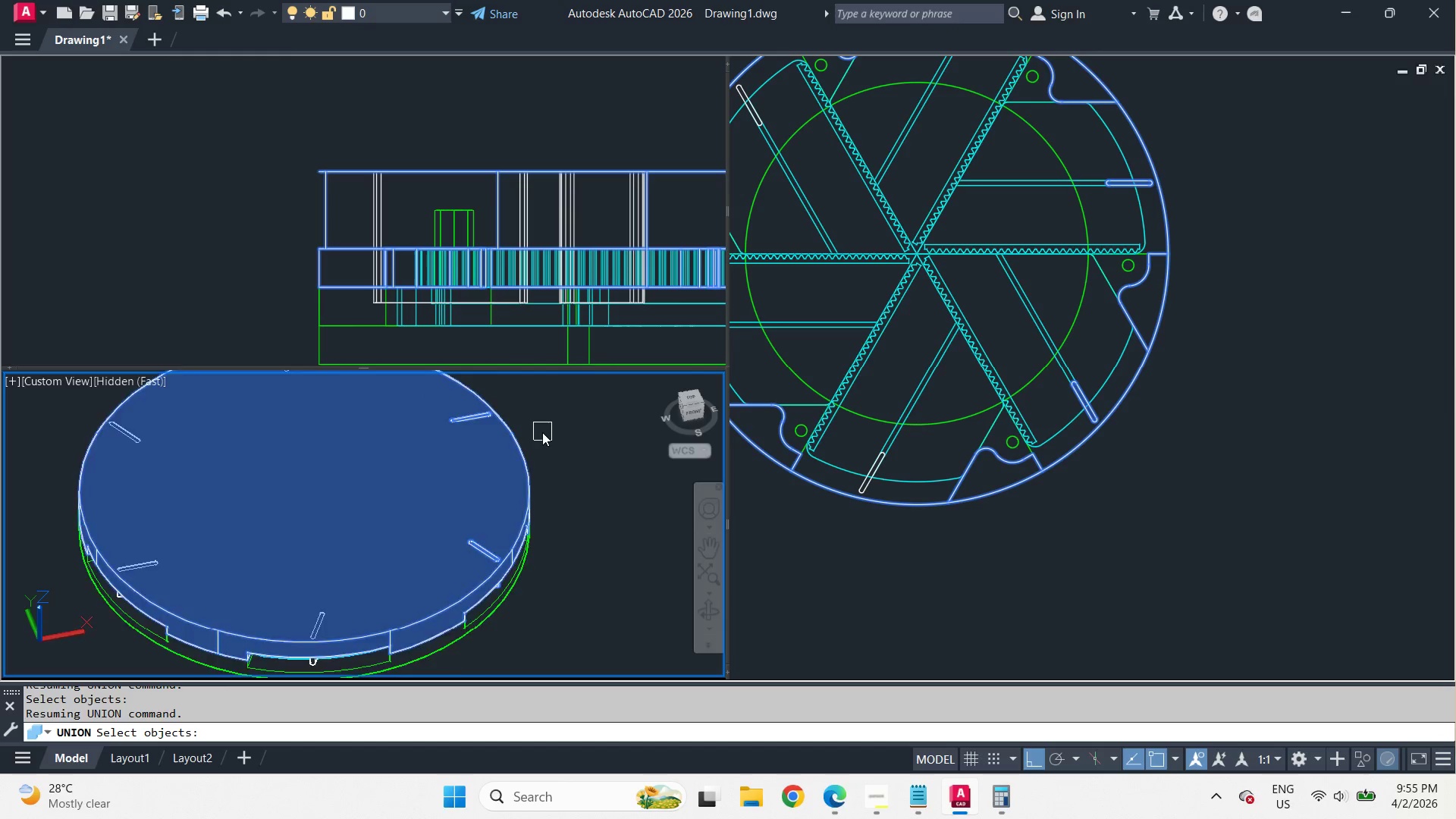 
key(Escape)
 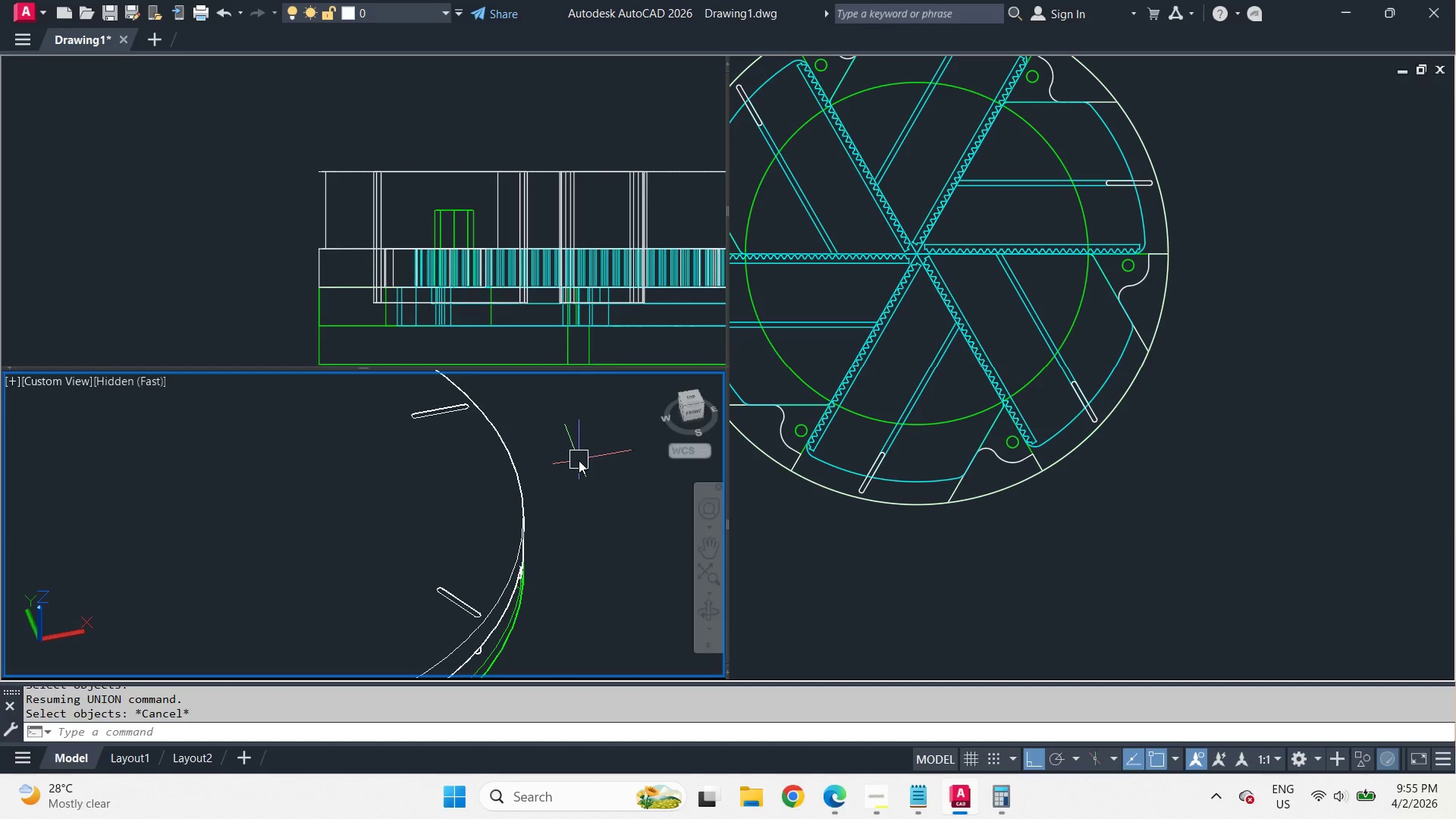 
scroll: coordinate [542, 432], scroll_direction: up, amount: 2.0
 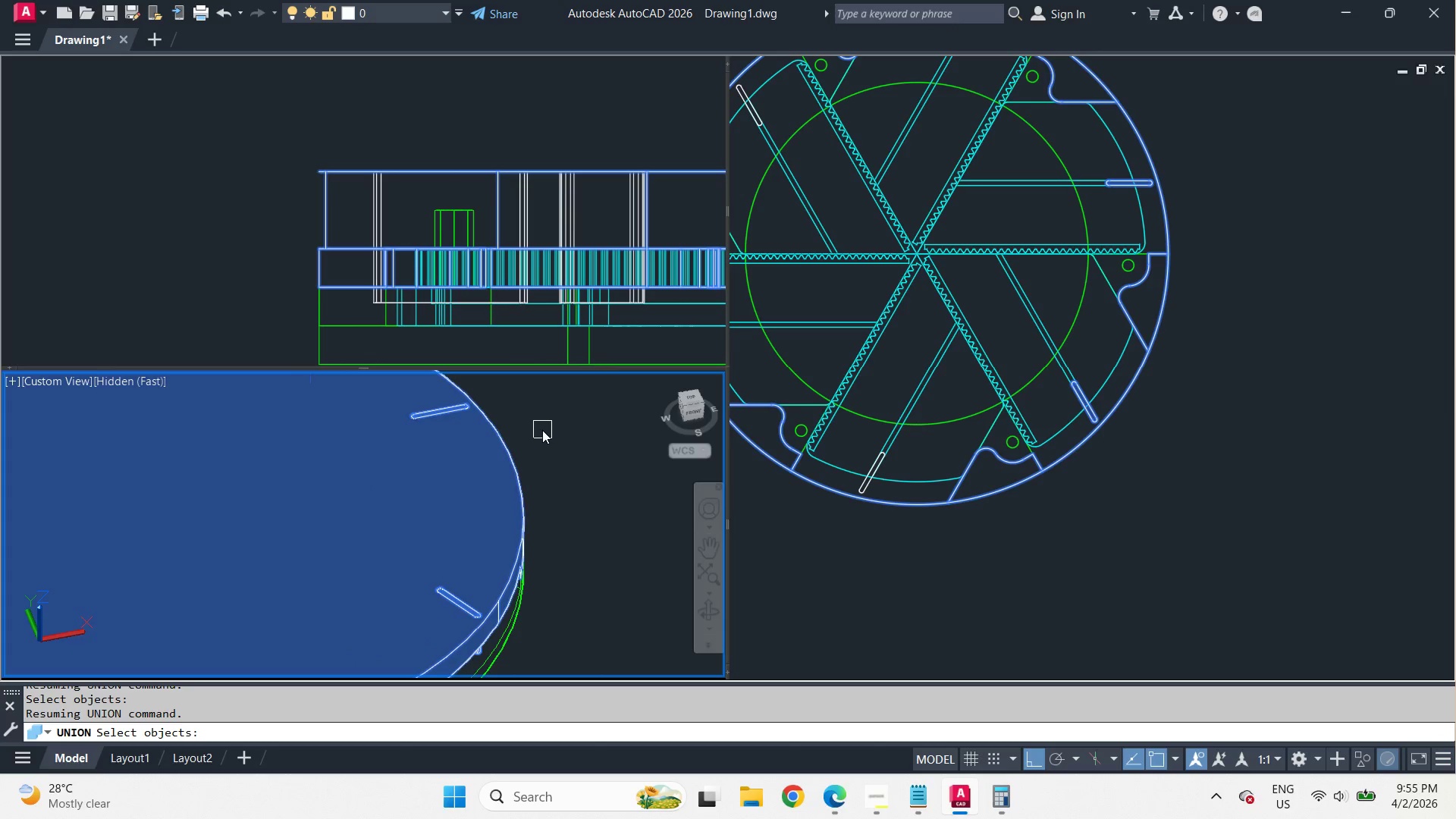 
scroll: coordinate [583, 463], scroll_direction: down, amount: 2.0
 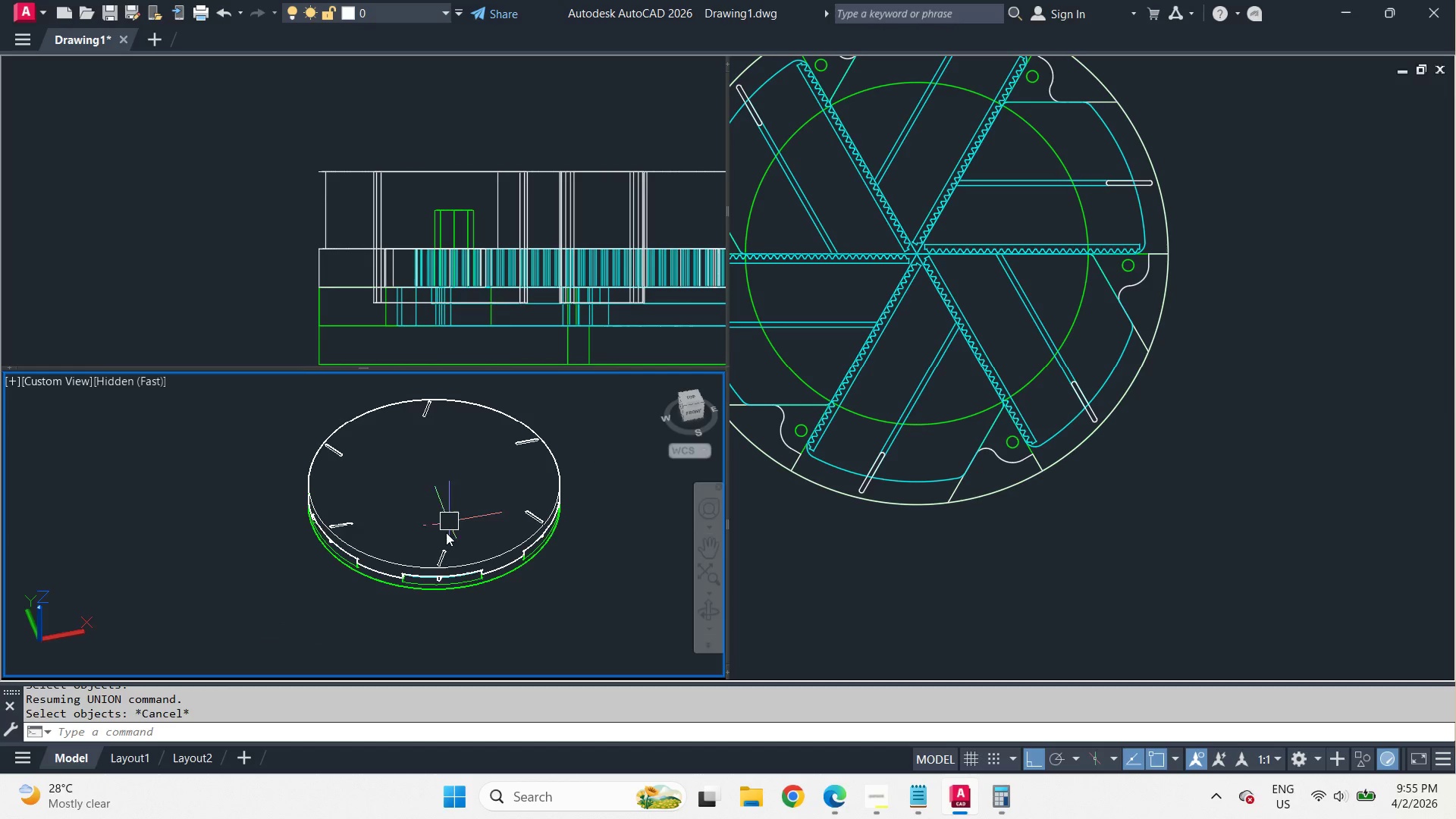 
scroll: coordinate [443, 557], scroll_direction: up, amount: 2.0
 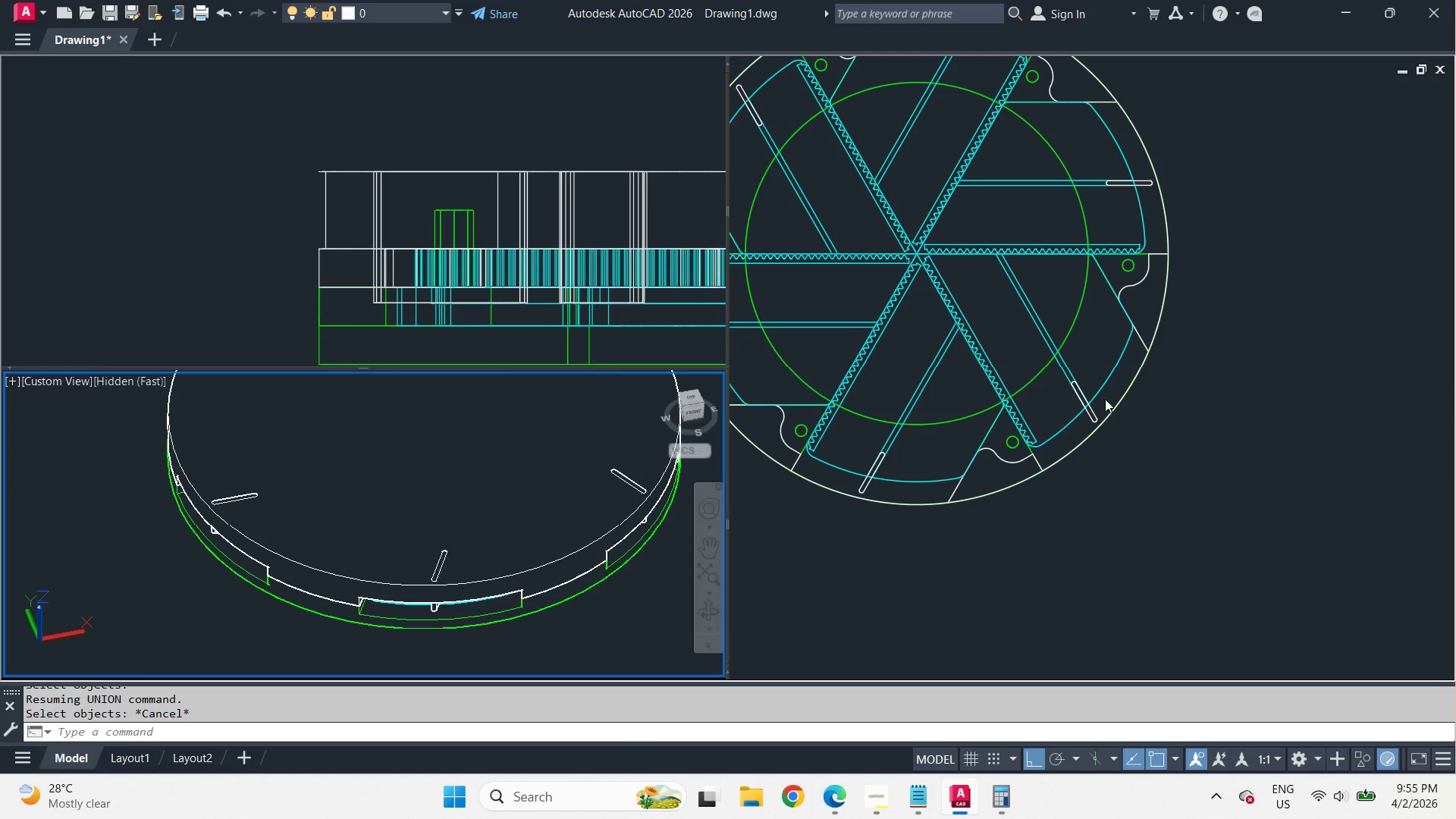 
left_click_drag(start_coordinate=[431, 116], to_coordinate=[422, 121])
 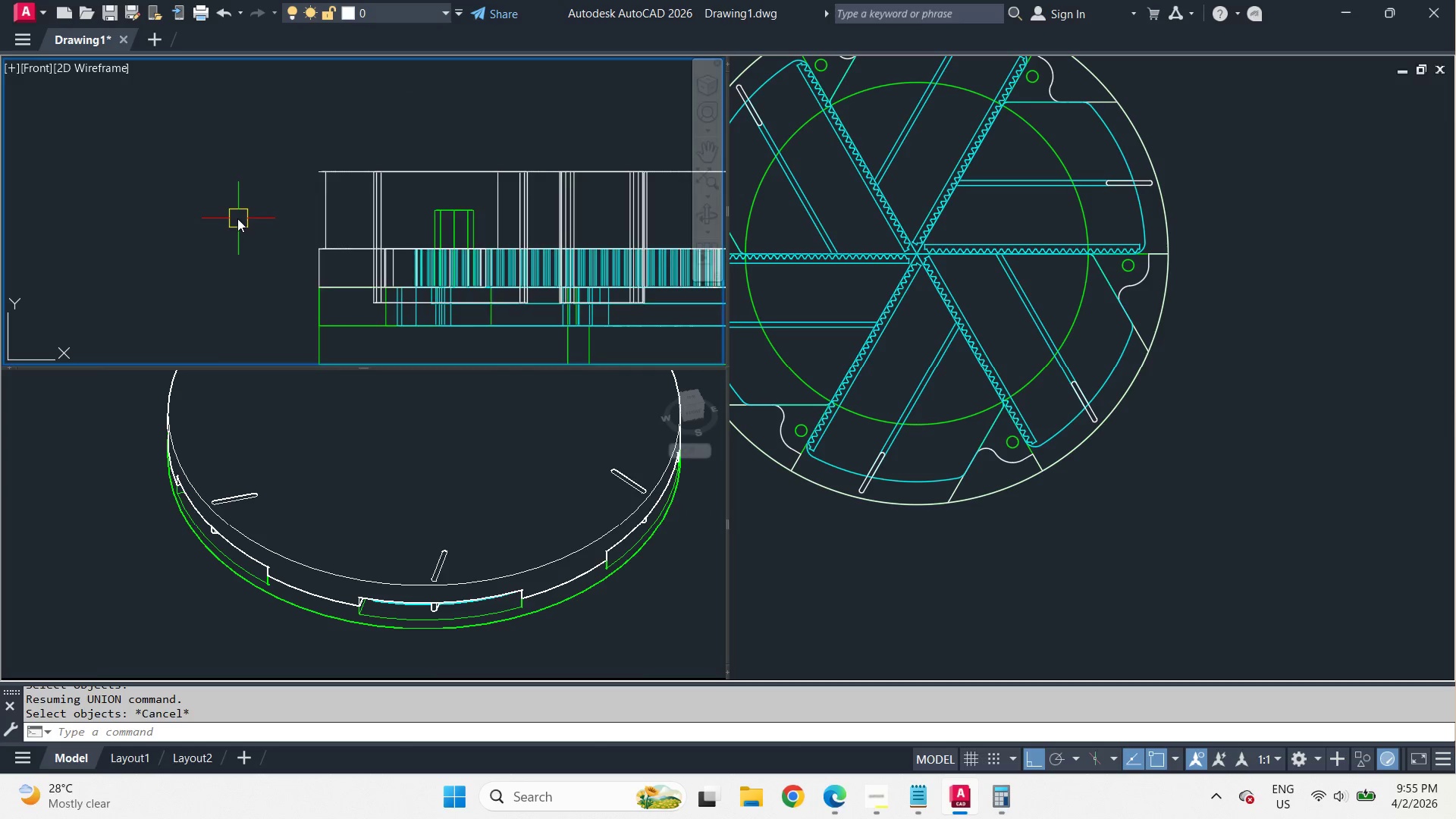 
type(uni )
 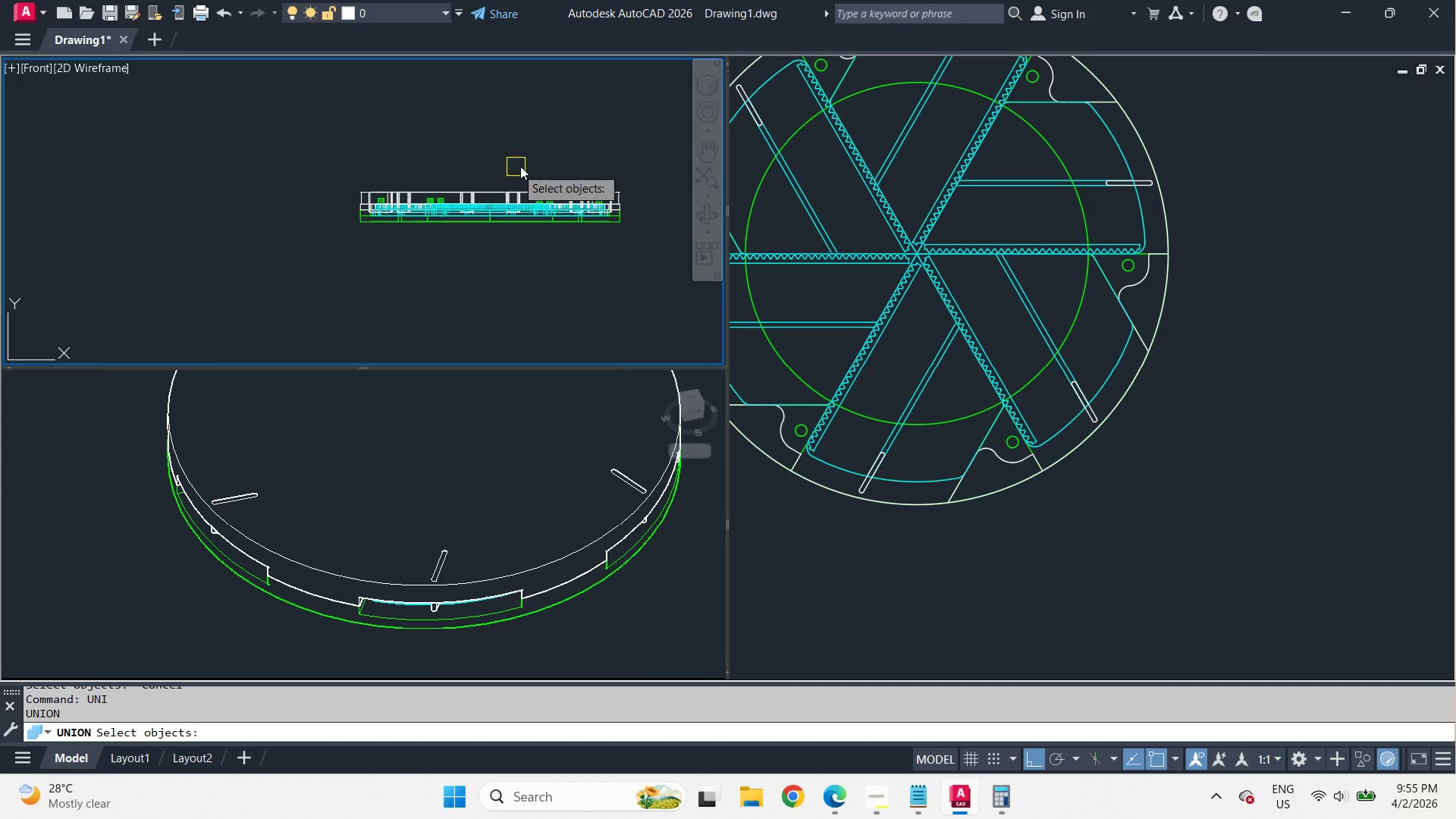 
scroll: coordinate [237, 219], scroll_direction: down, amount: 3.0
 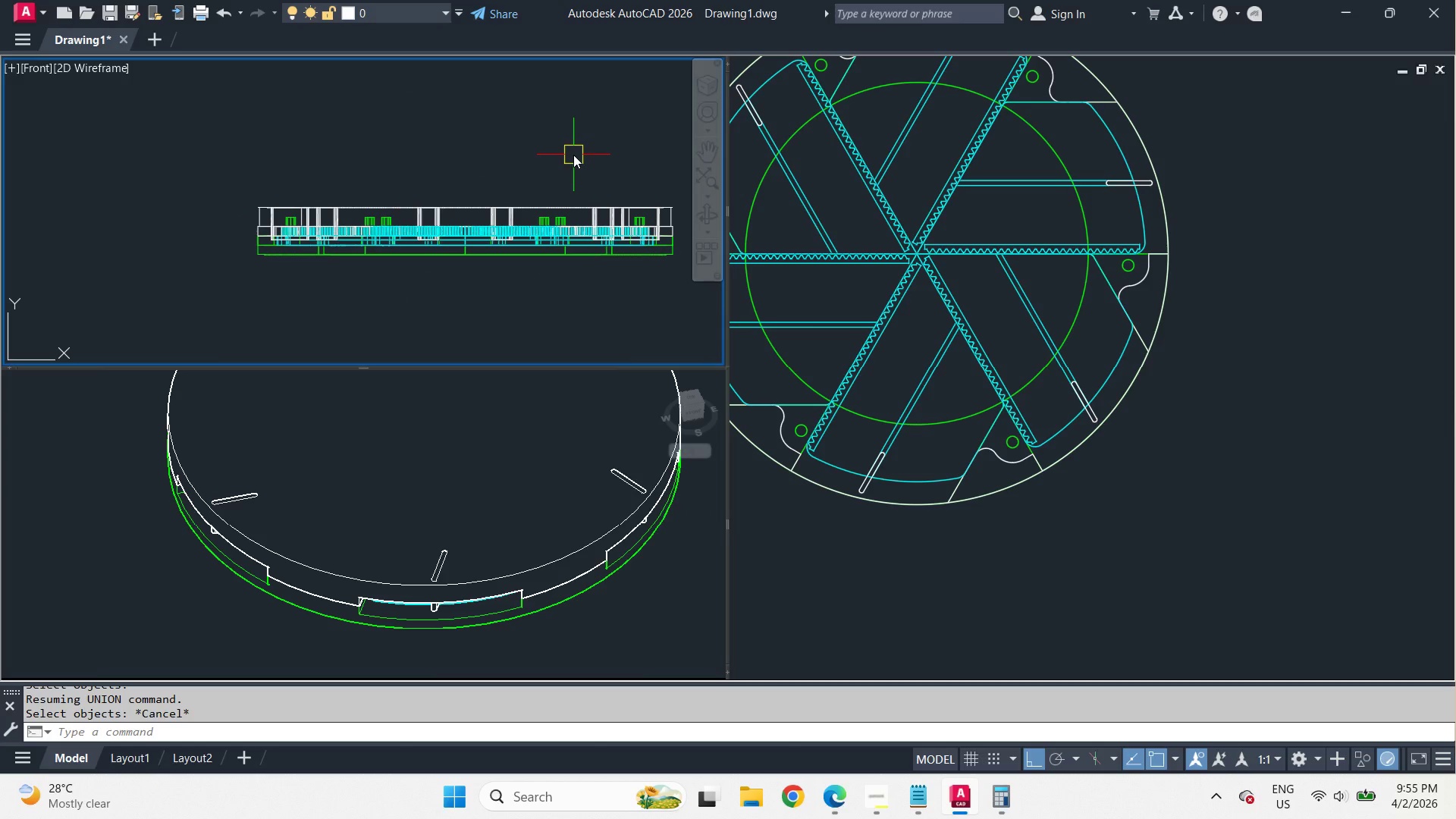 
left_click([635, 177])
 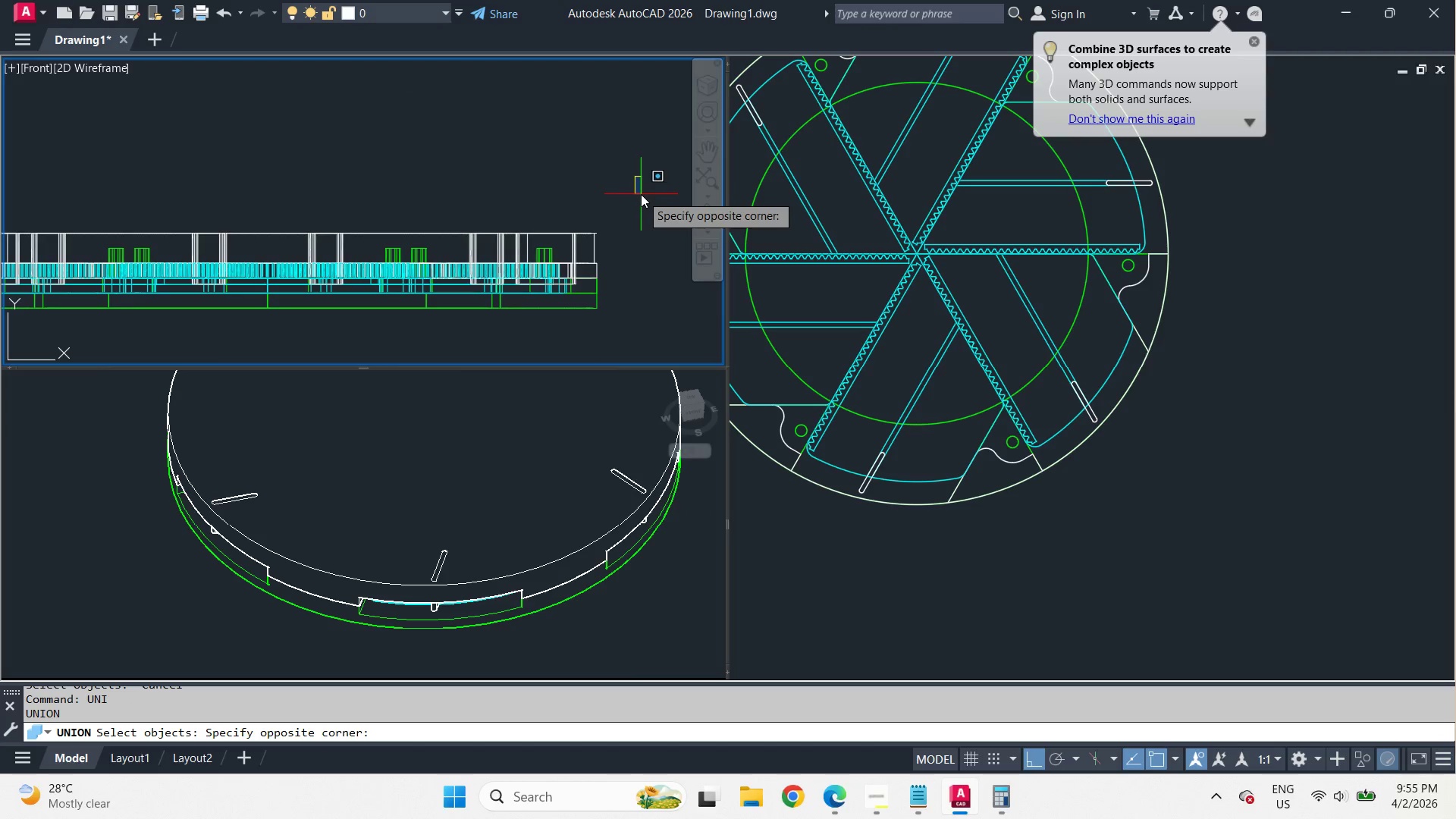 
left_click([154, 221])
 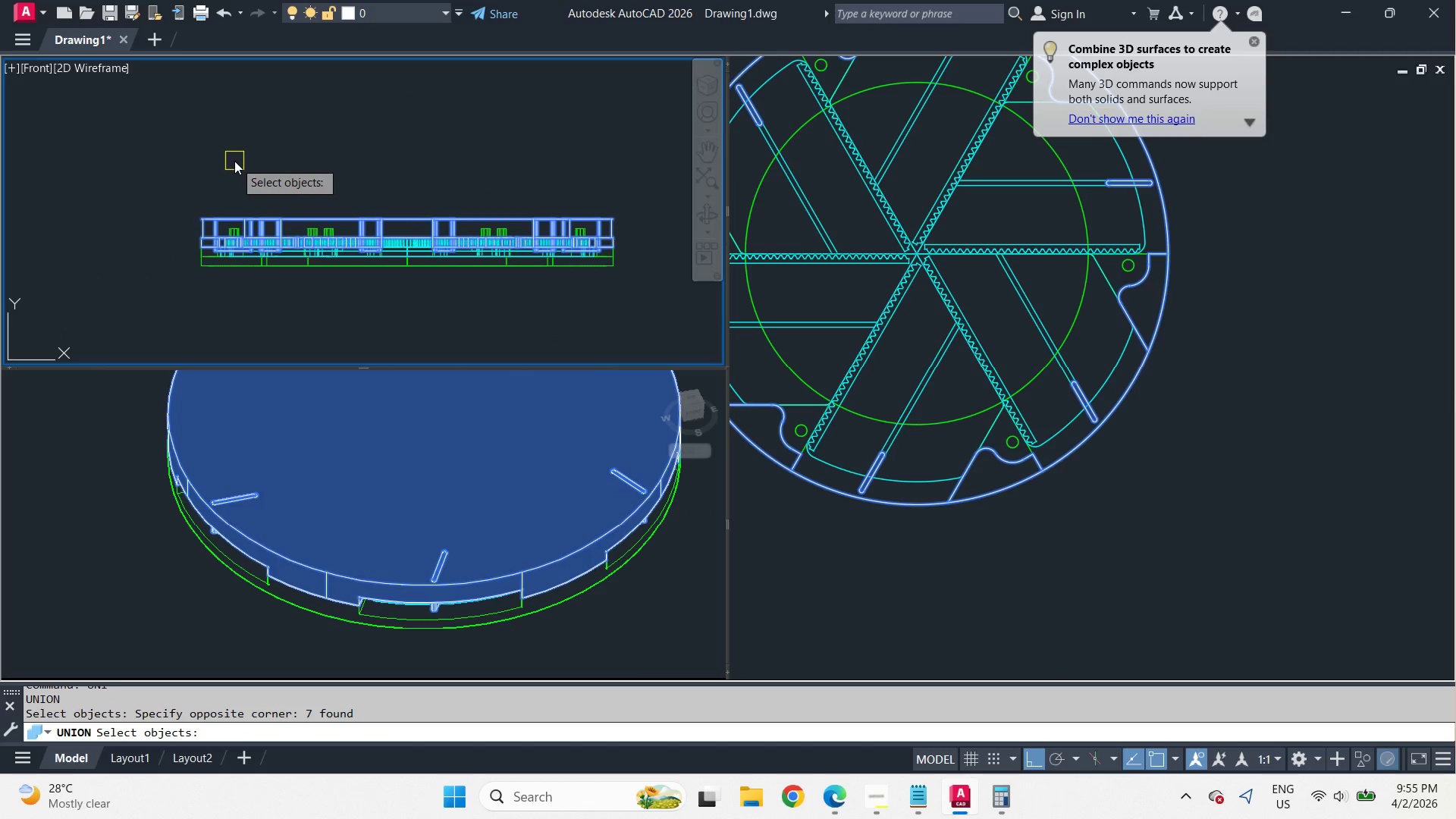 
scroll: coordinate [632, 165], scroll_direction: up, amount: 1.0
 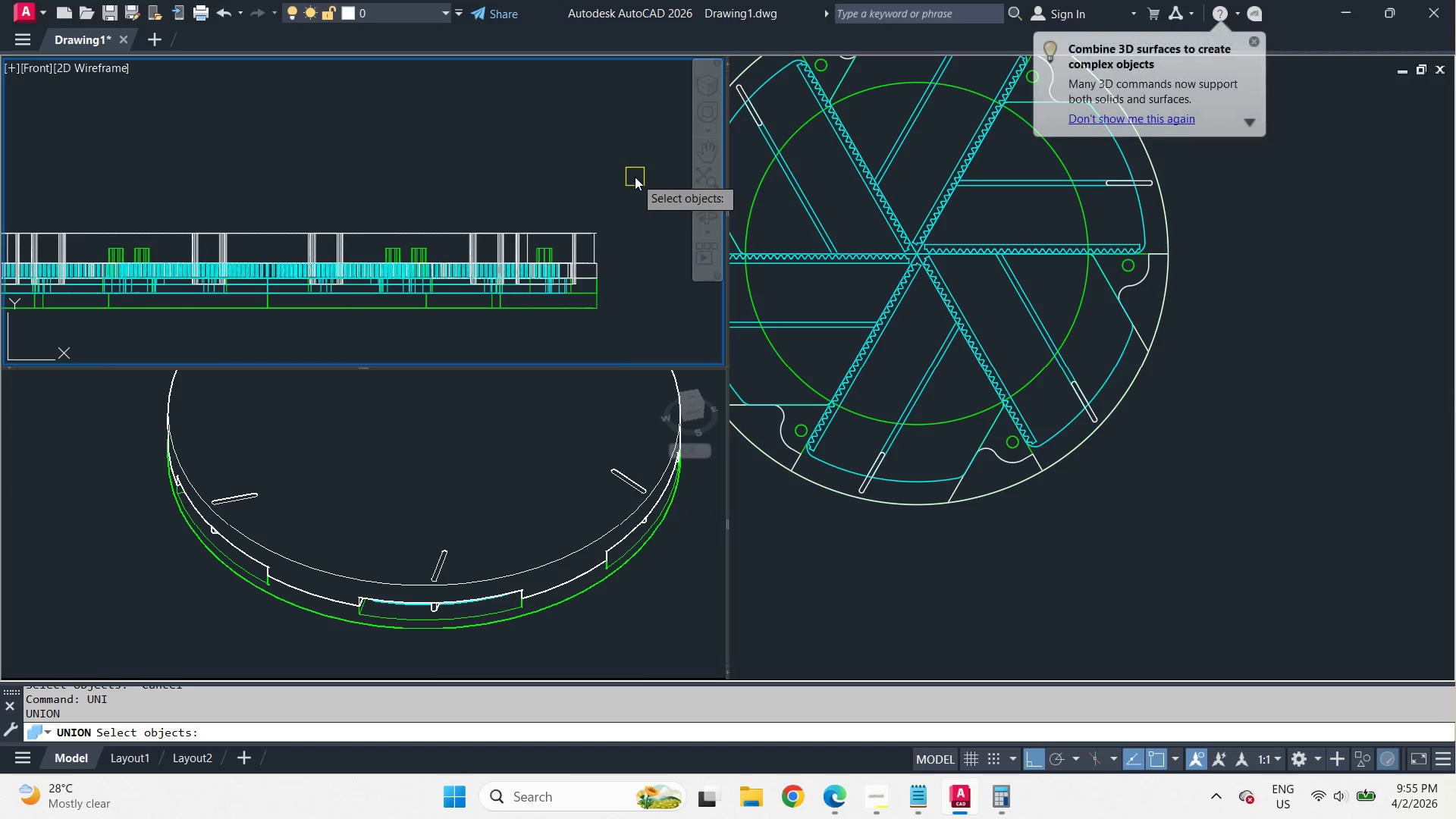 
key(Space)
 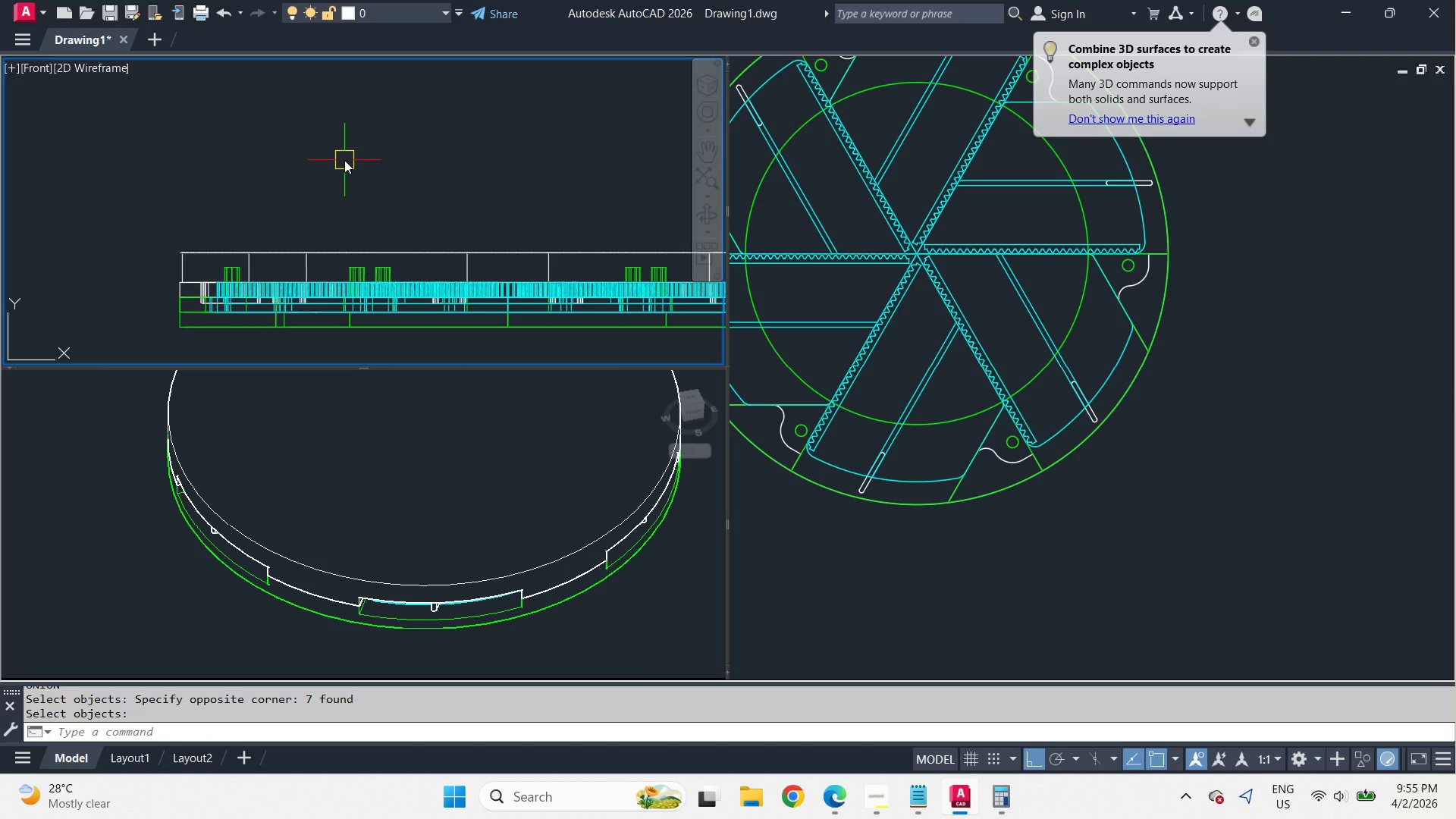 
scroll: coordinate [641, 194], scroll_direction: down, amount: 1.0
 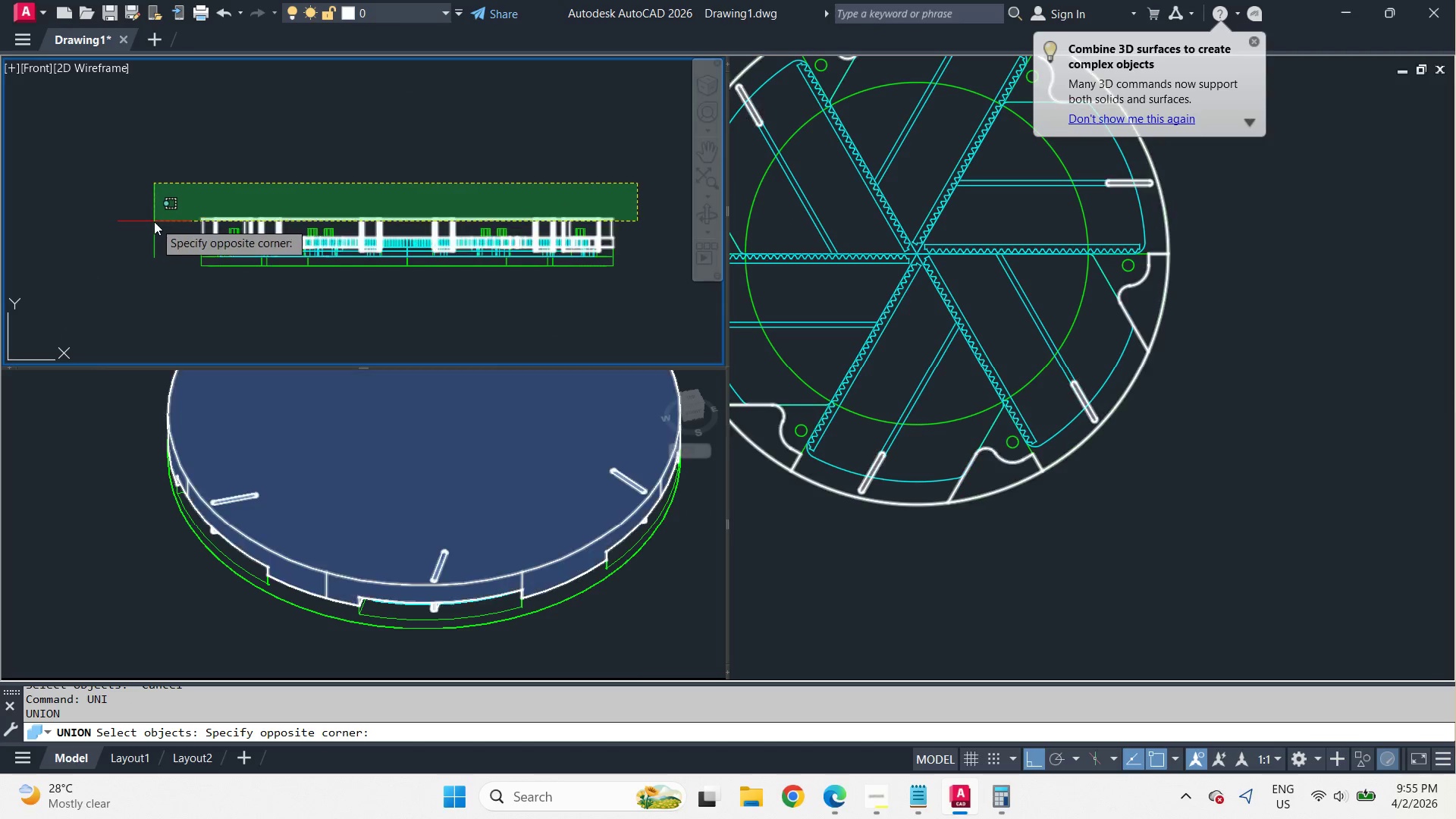 
key(L)
 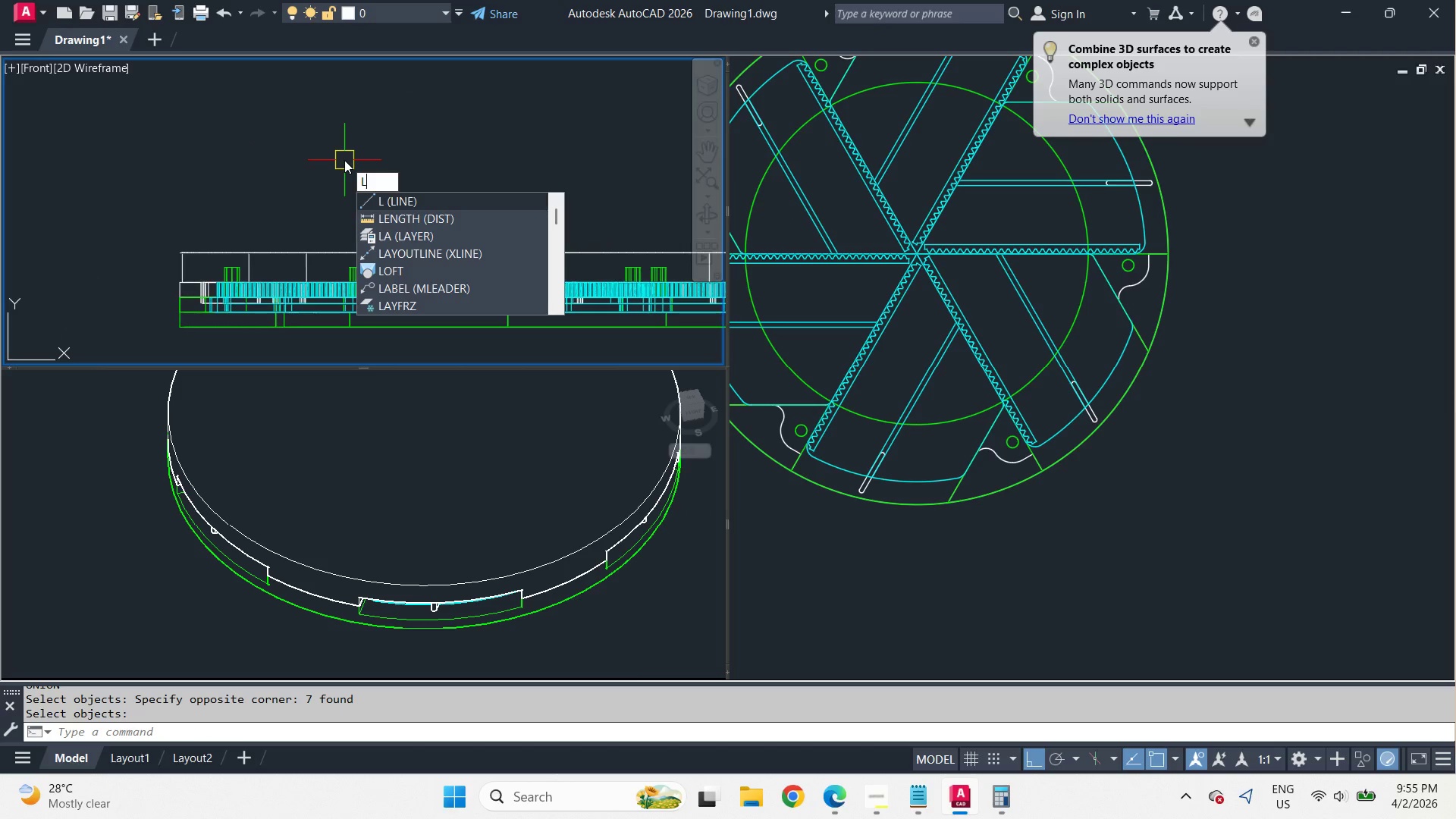 
scroll: coordinate [236, 162], scroll_direction: up, amount: 1.0
 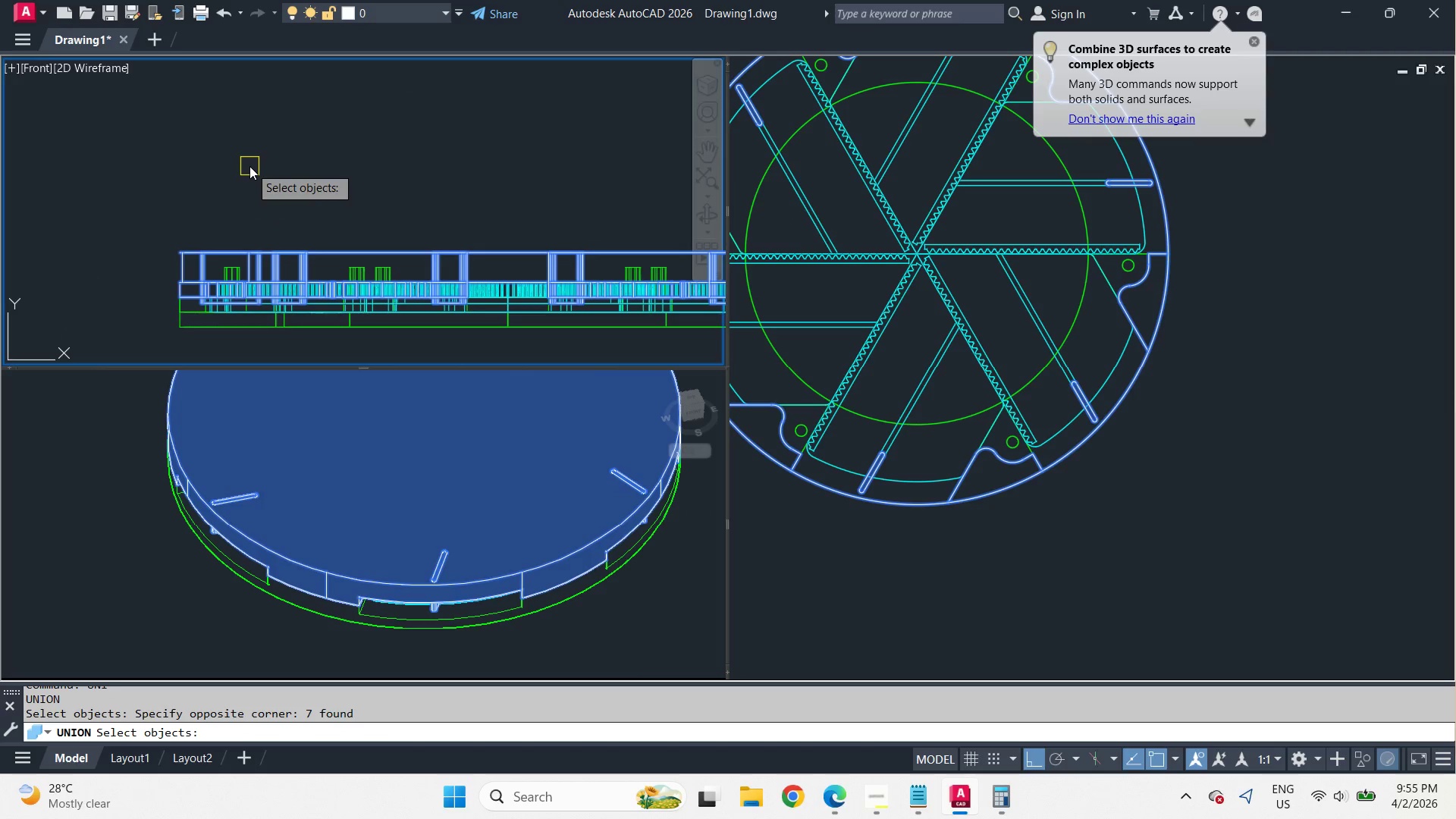 
key(A)
 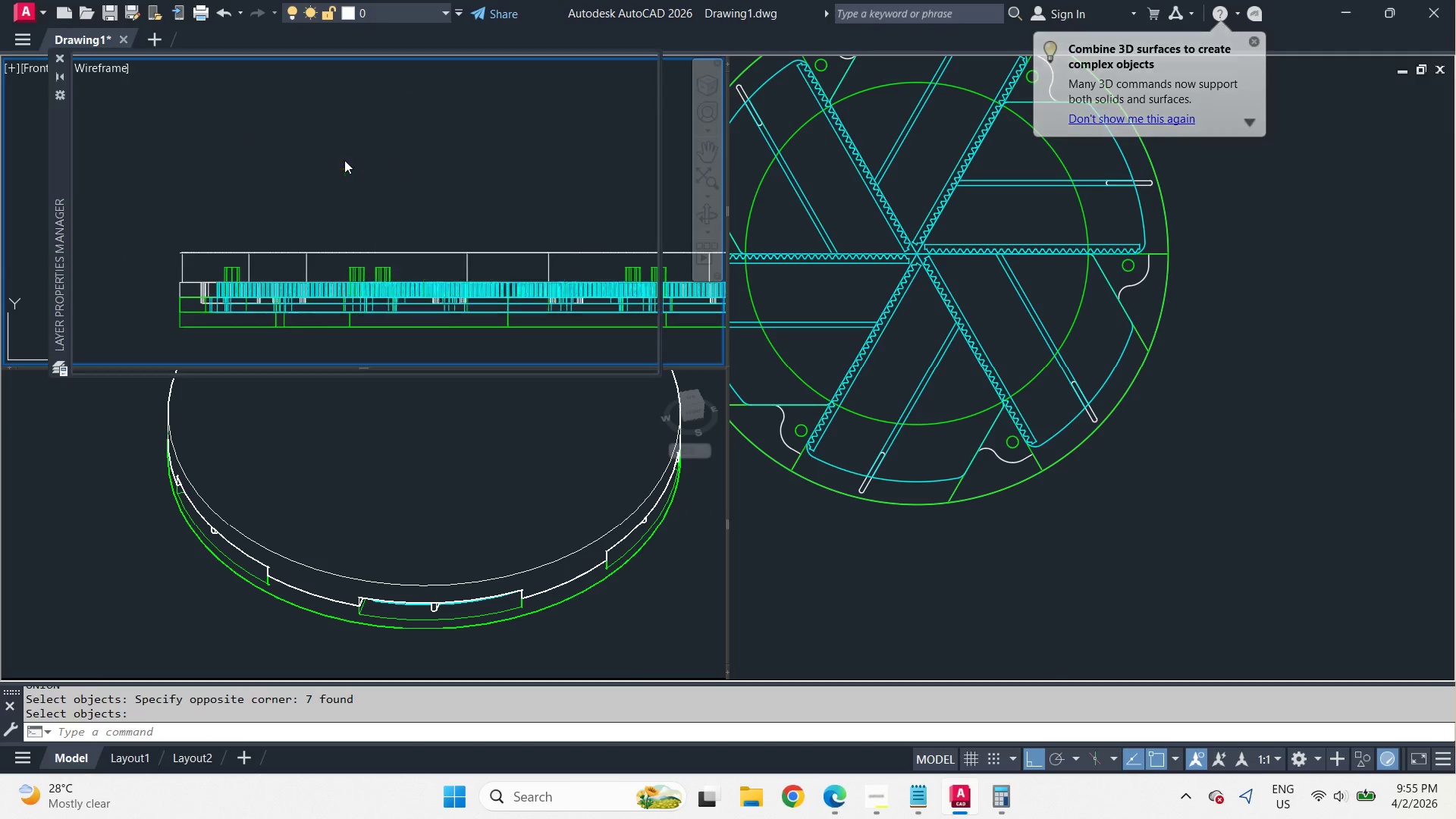 
key(Space)
 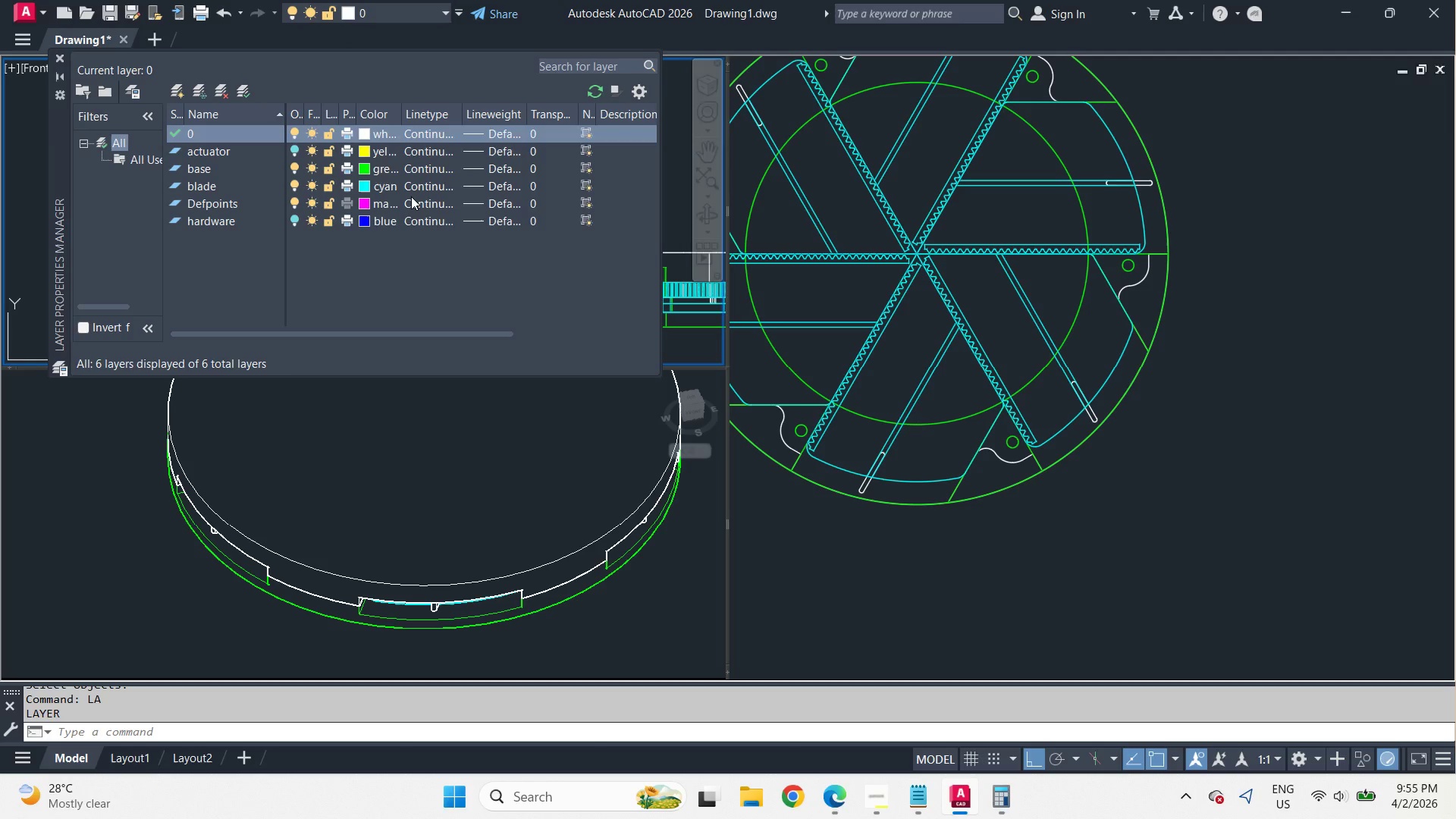 
left_click([296, 148])
 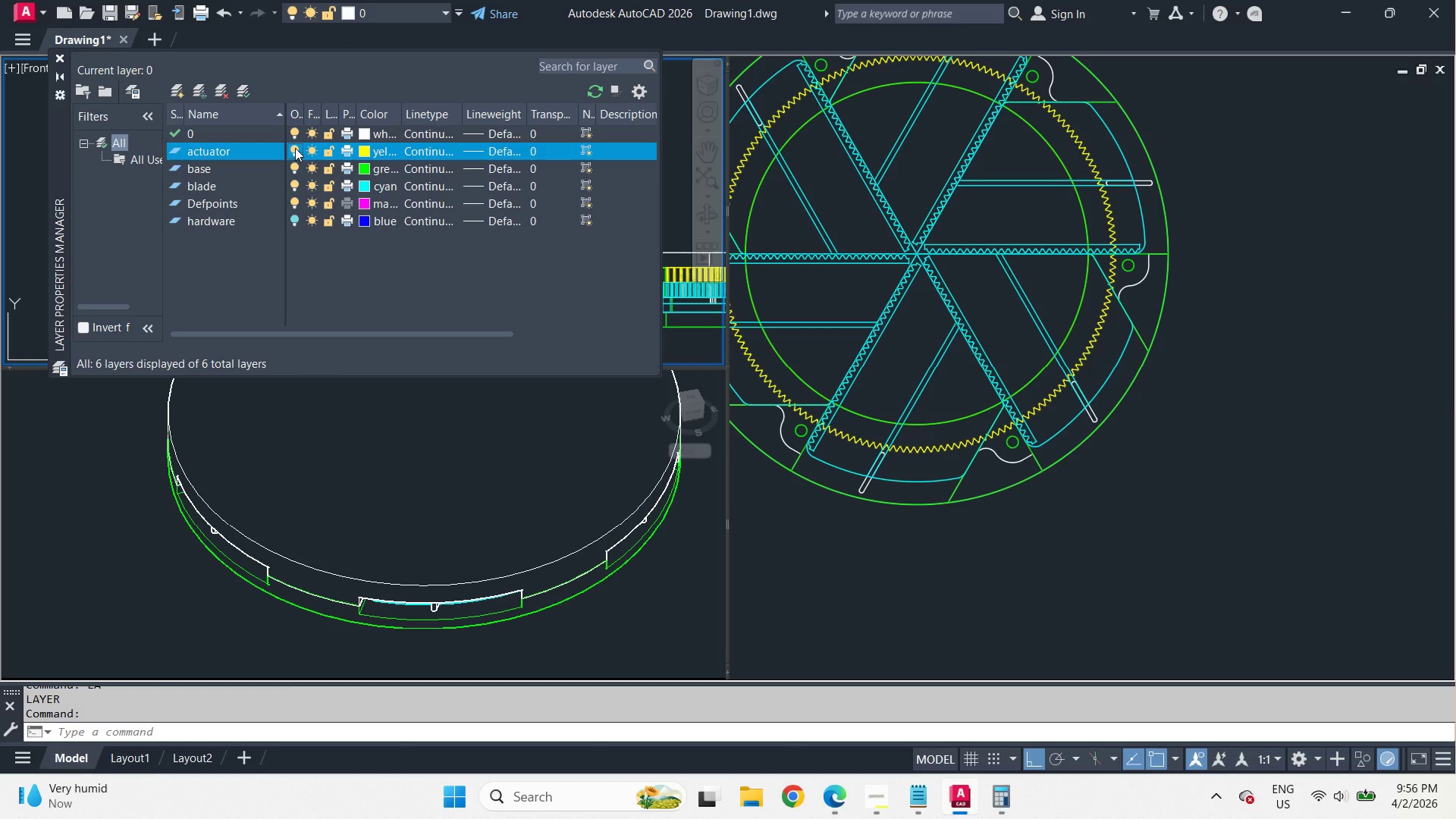 
wait(67.25)
 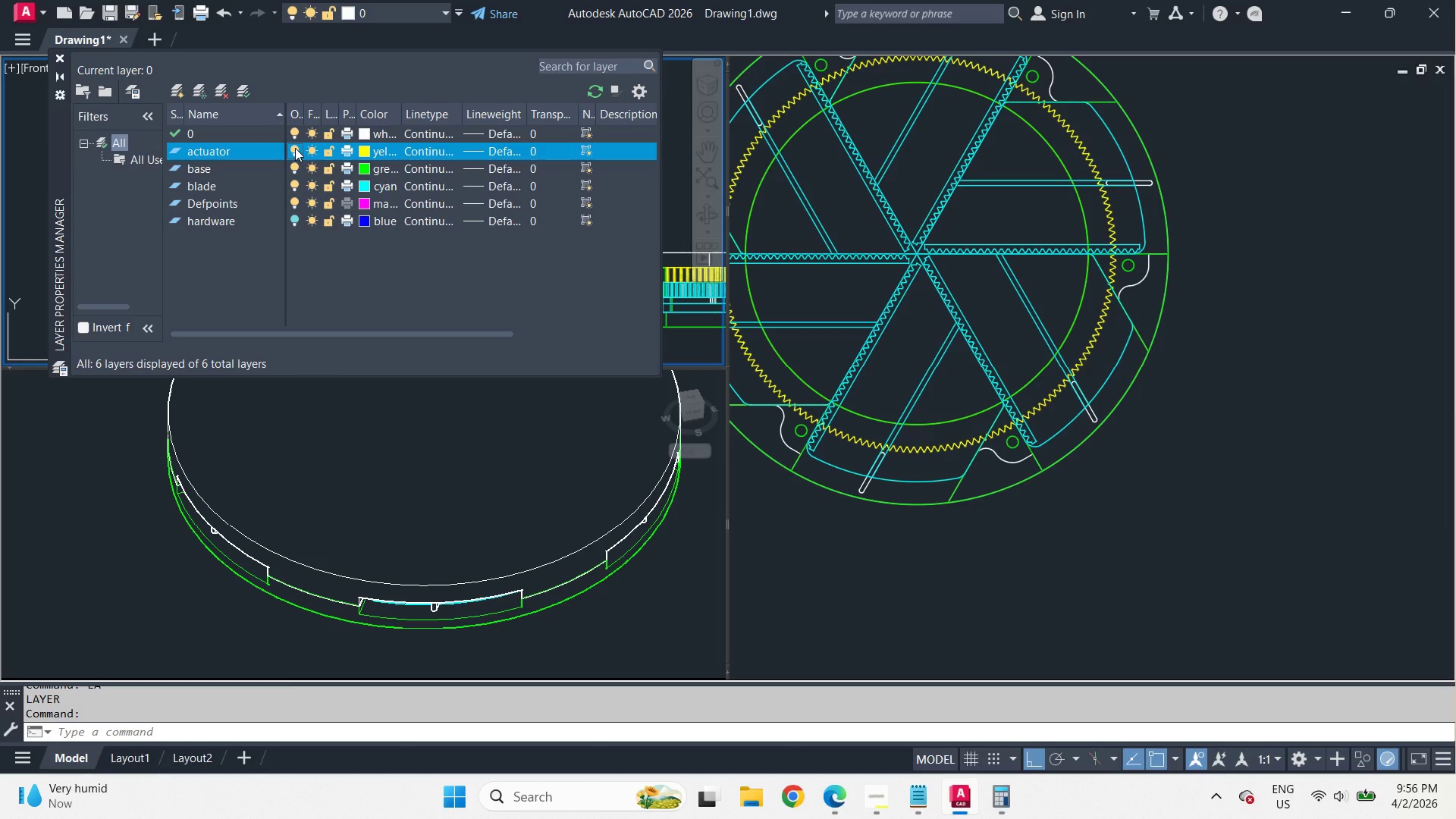 
left_click([1228, 388])
 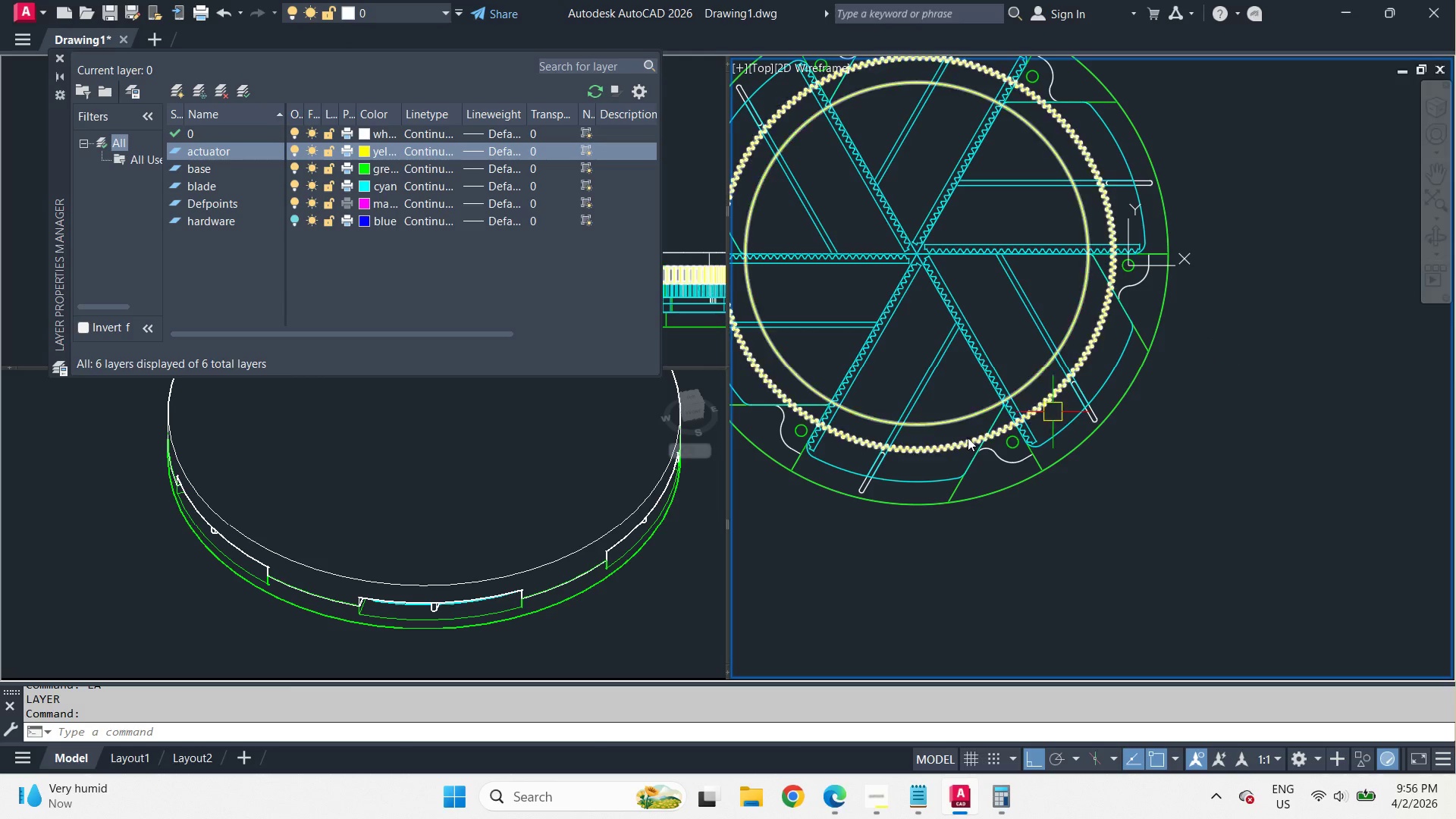 
left_click([525, 512])
 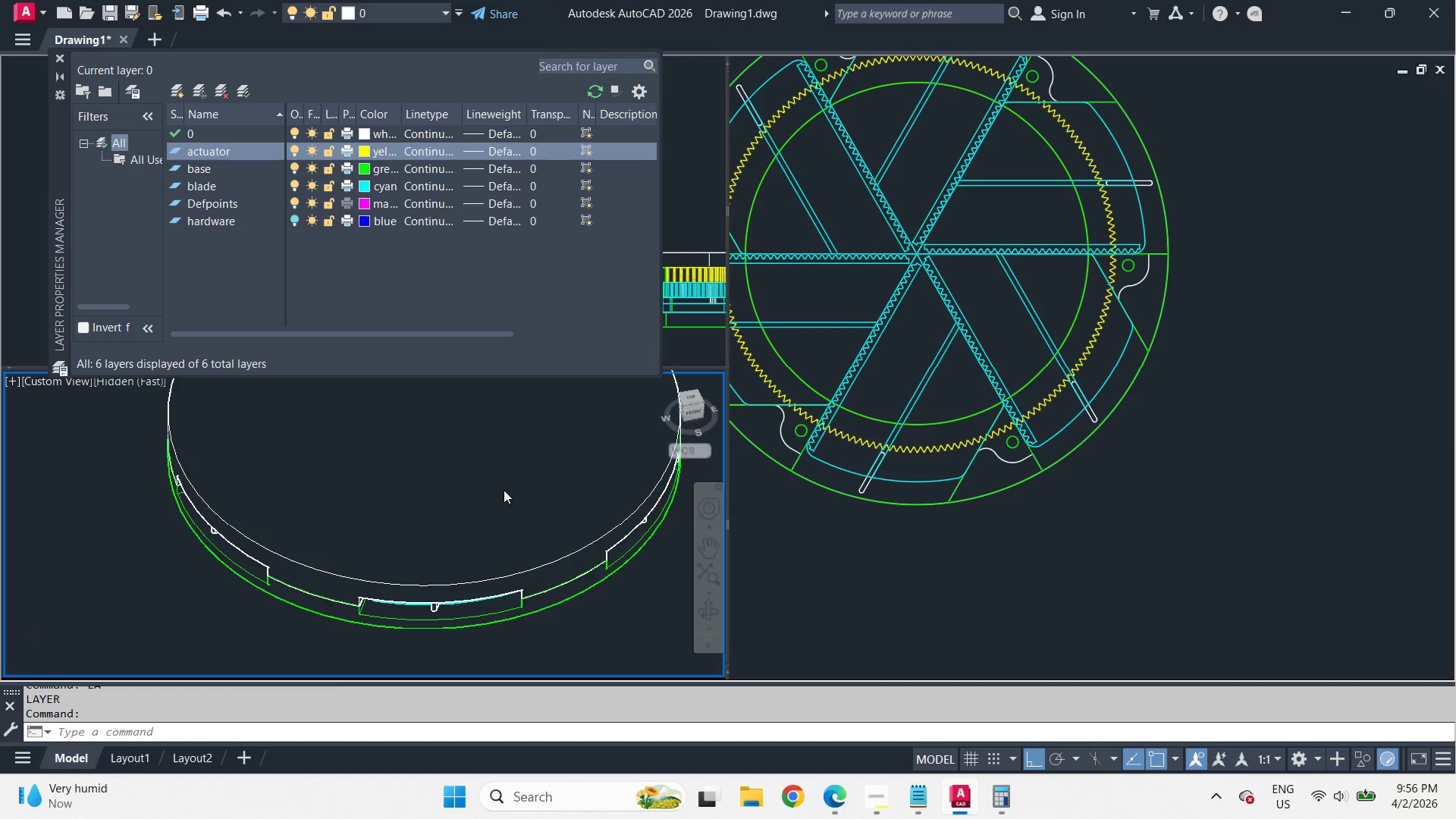 
hold_key(key=ShiftLeft, duration=5.23)
 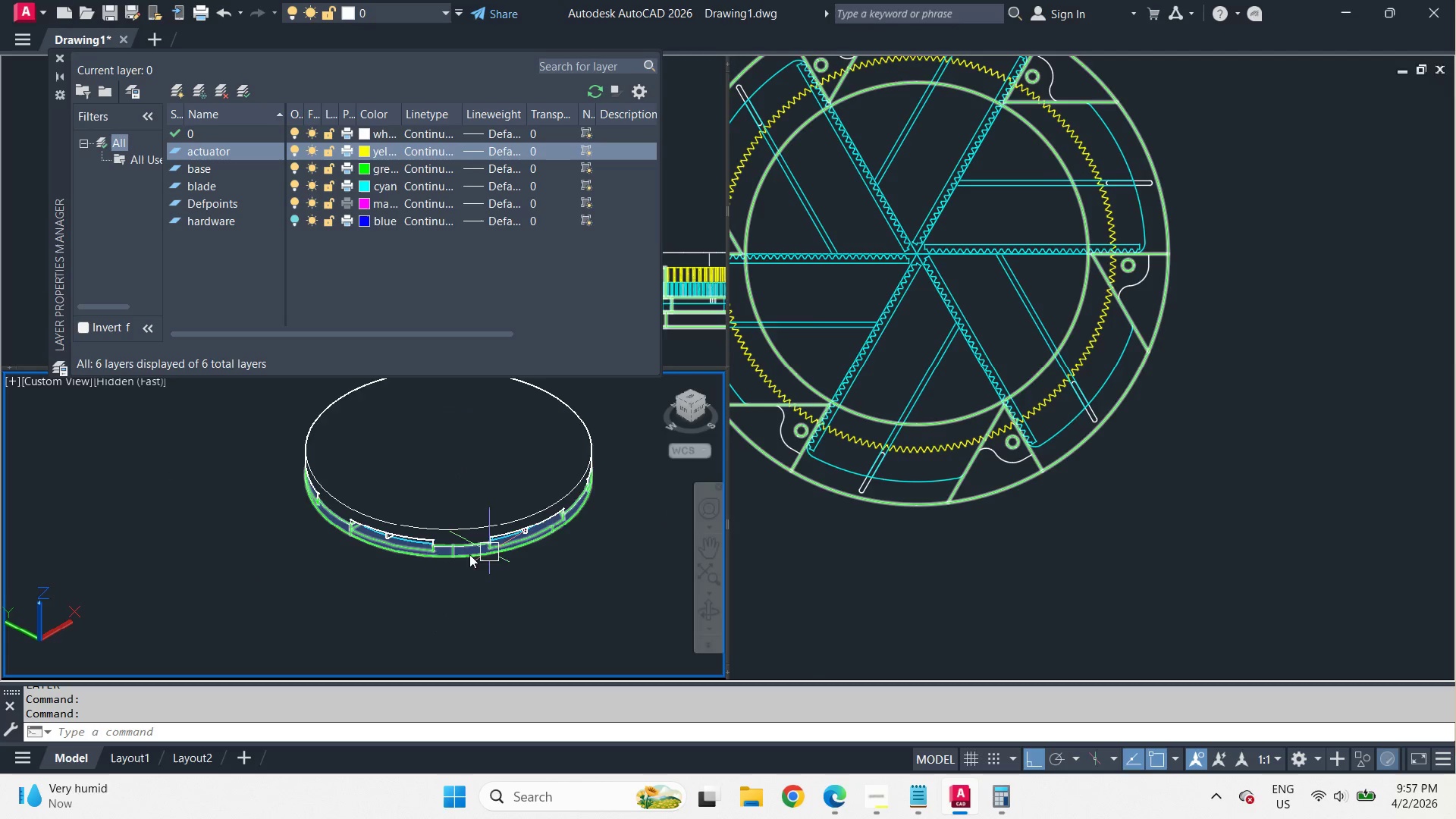 
scroll: coordinate [503, 489], scroll_direction: down, amount: 2.0
 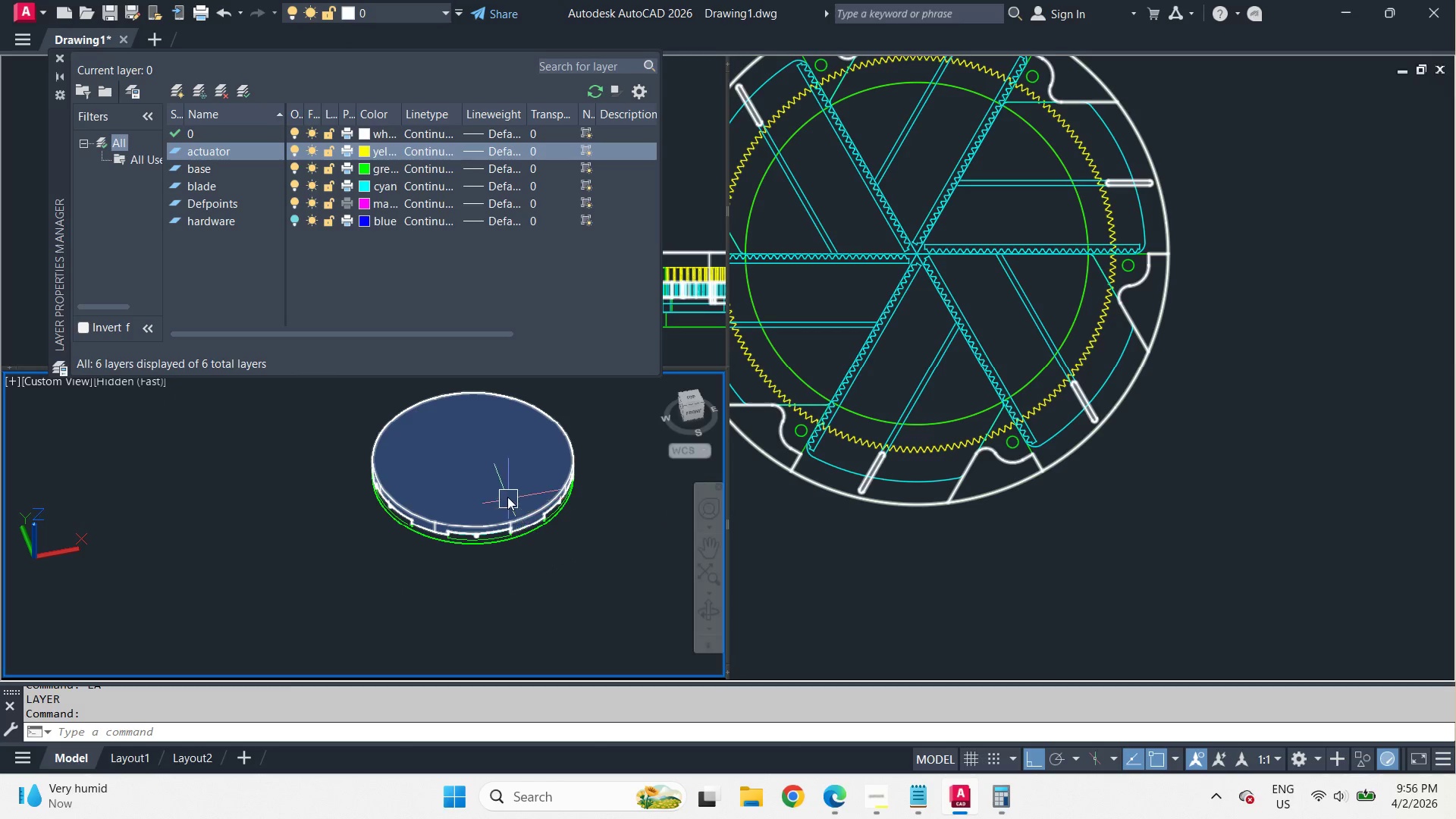 
scroll: coordinate [457, 551], scroll_direction: up, amount: 2.0
 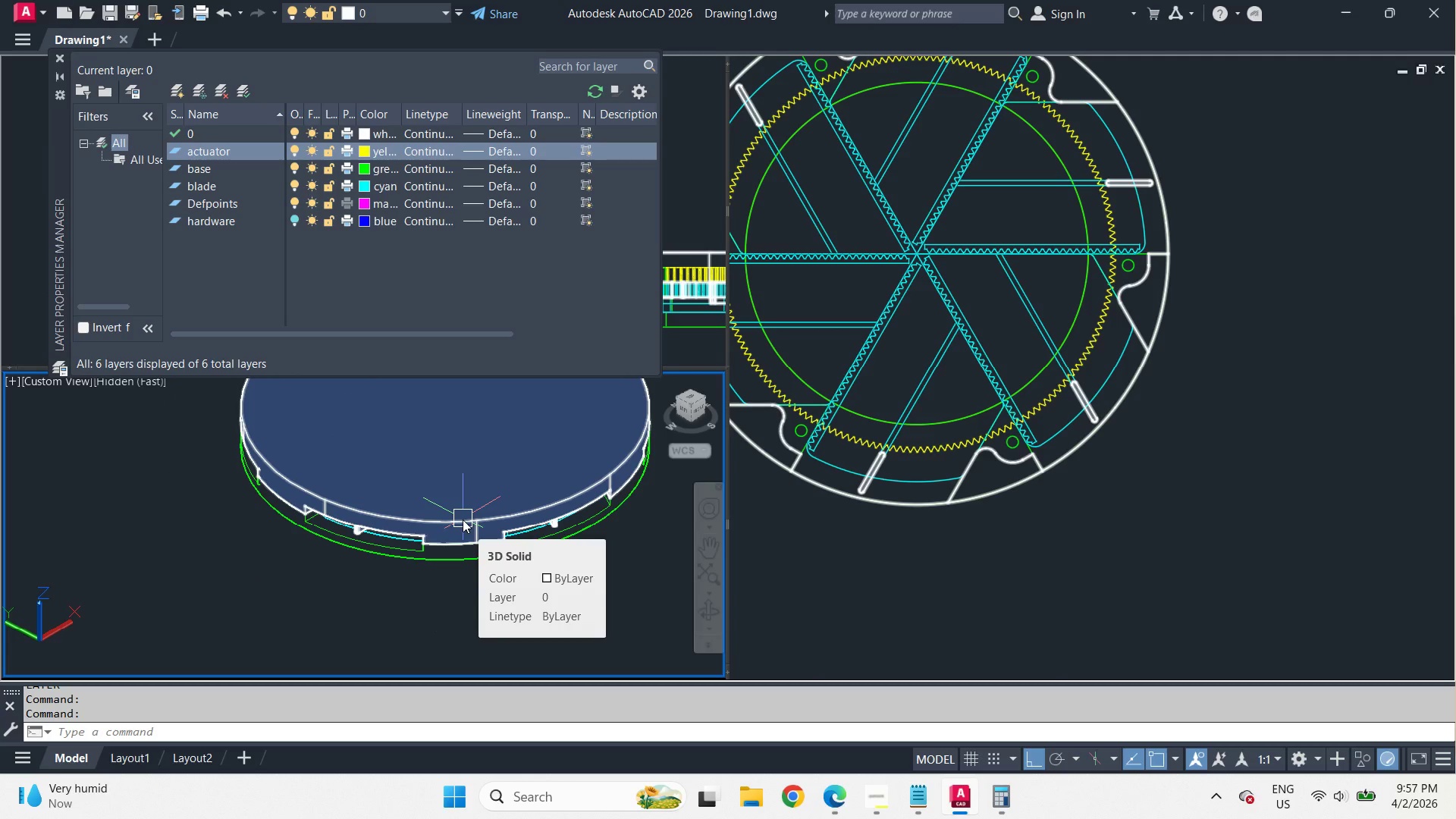 
left_click([1125, 535])
 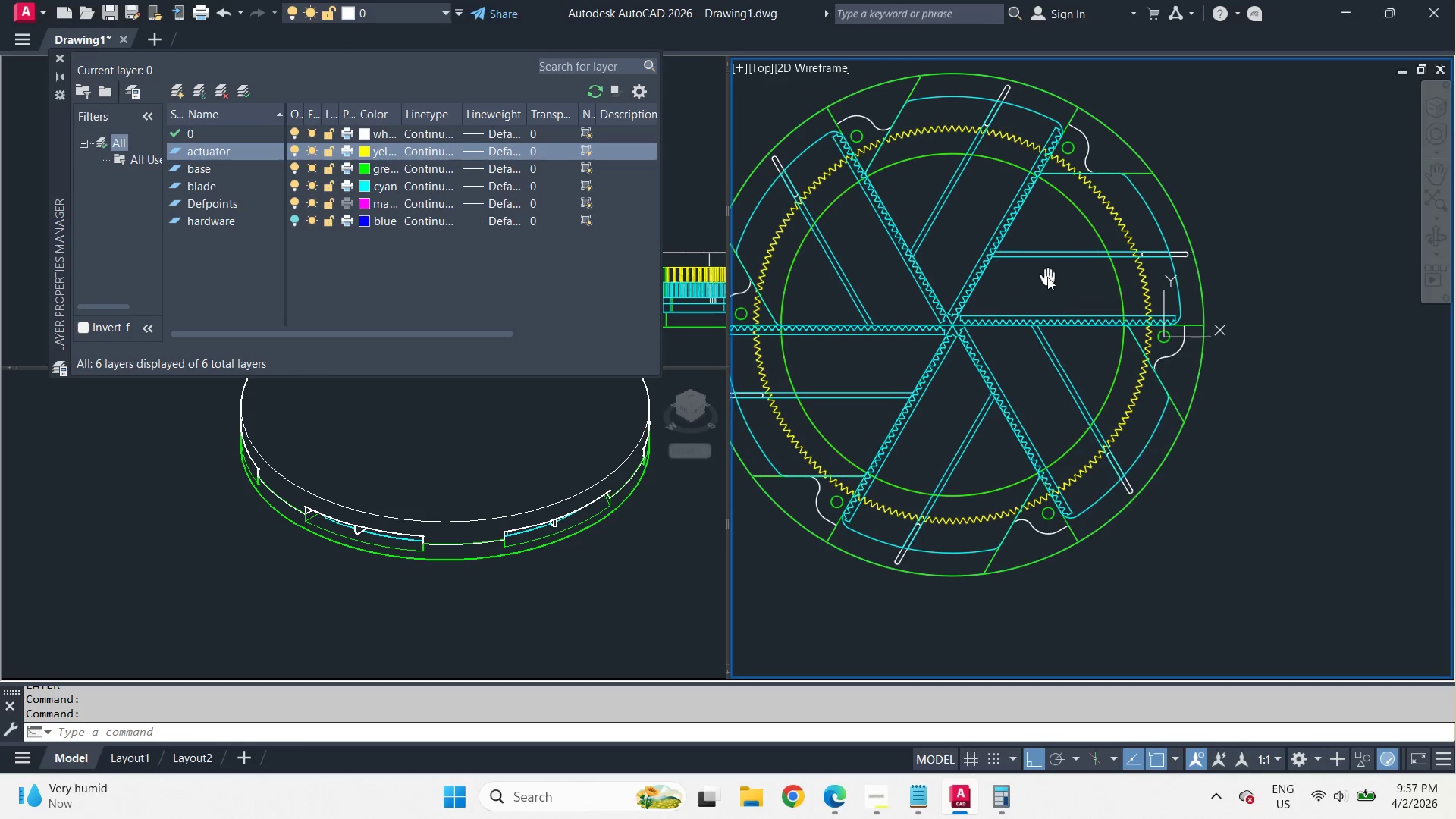 
type(c cen )
 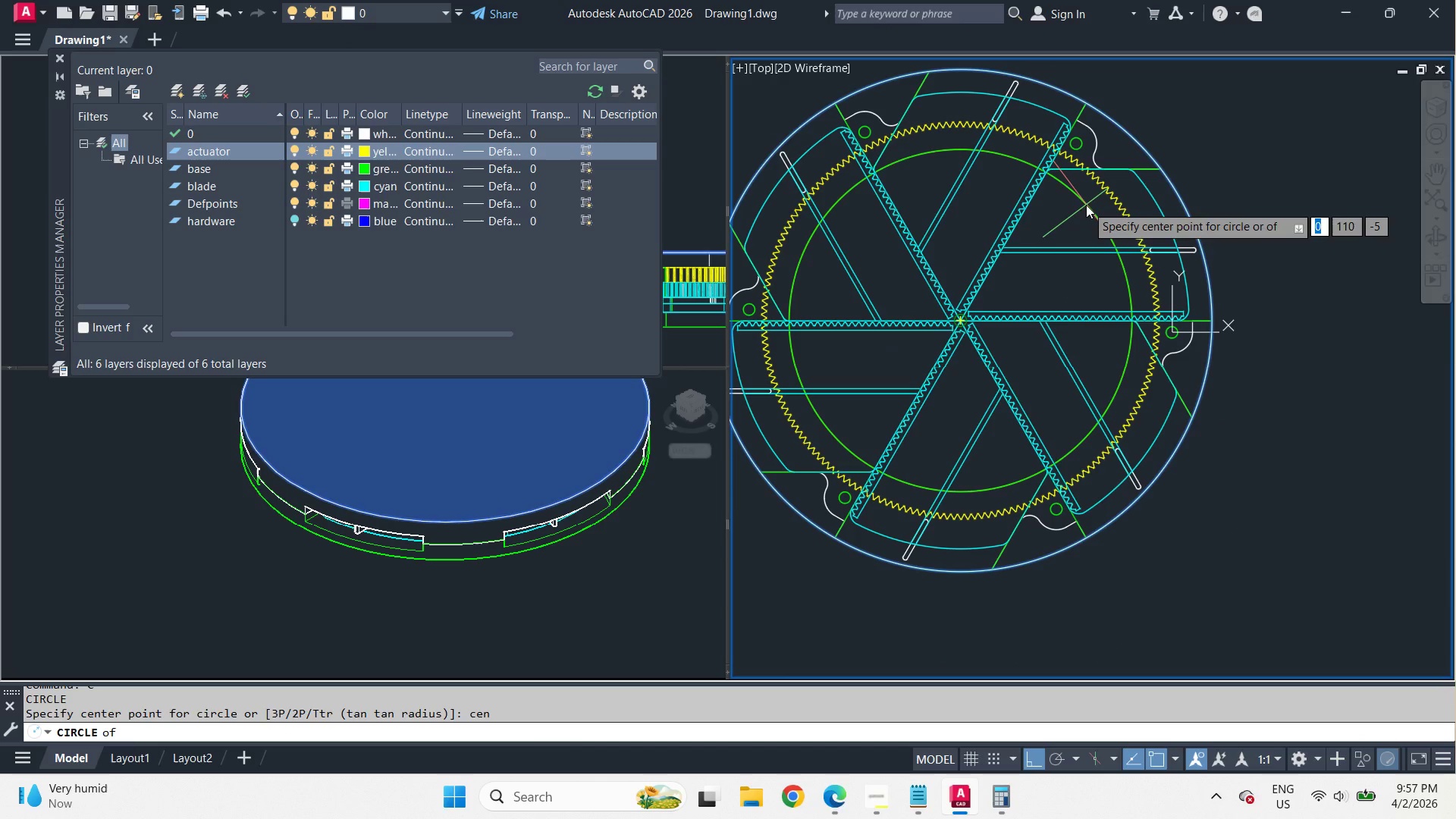 
scroll: coordinate [1048, 278], scroll_direction: up, amount: 1.0
 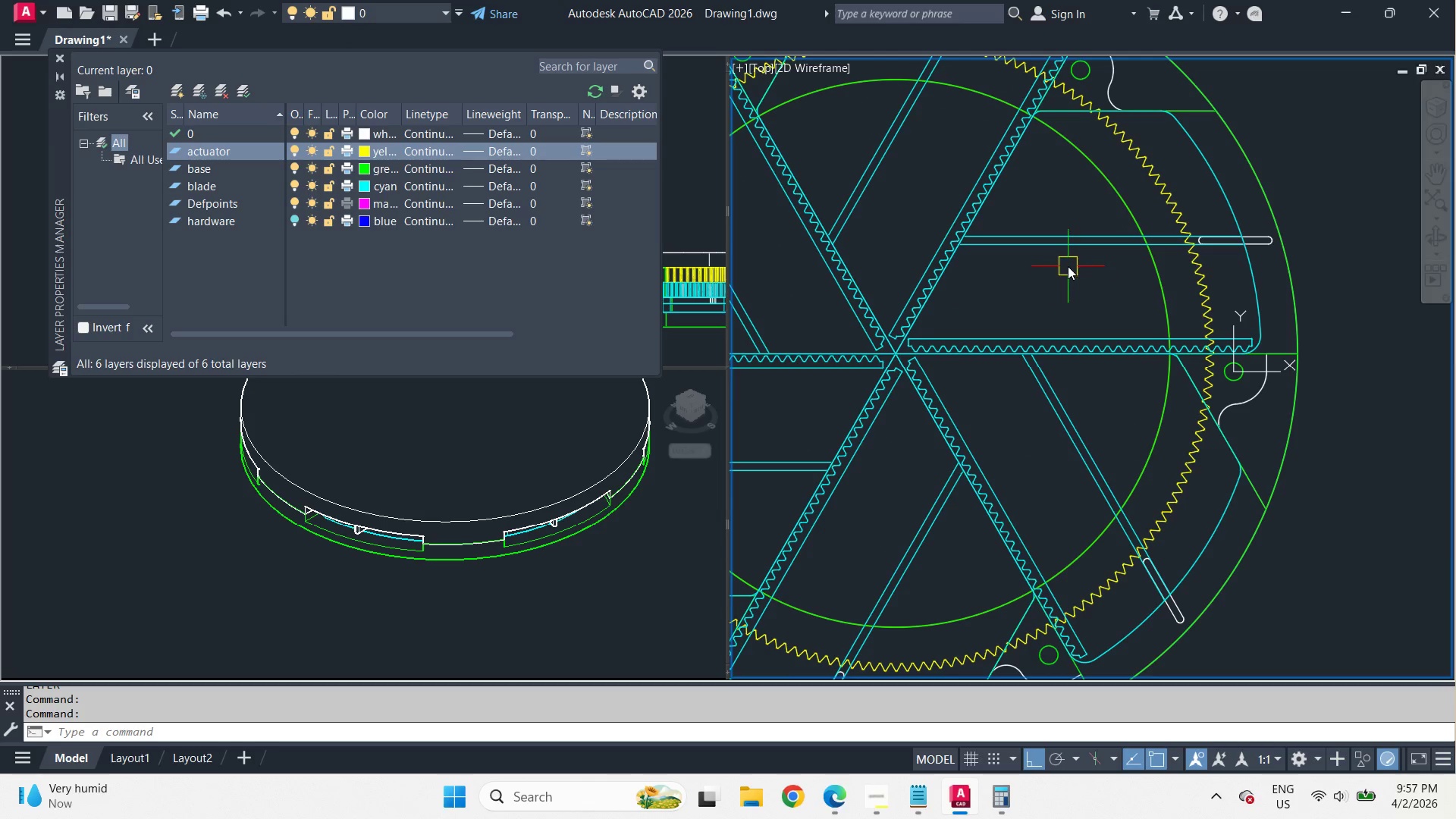 
left_click([1086, 205])
 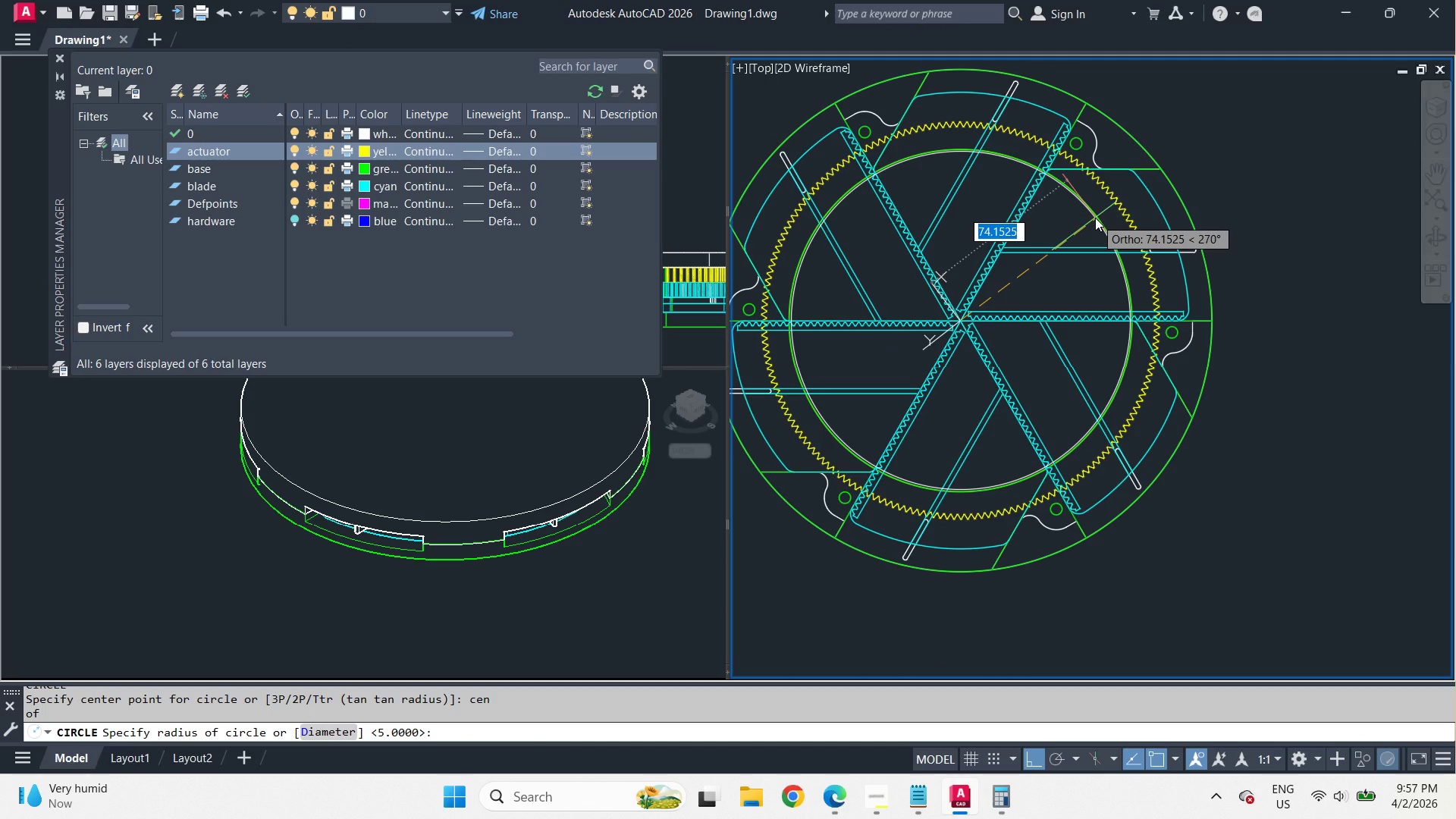 
scroll: coordinate [1068, 266], scroll_direction: down, amount: 1.0
 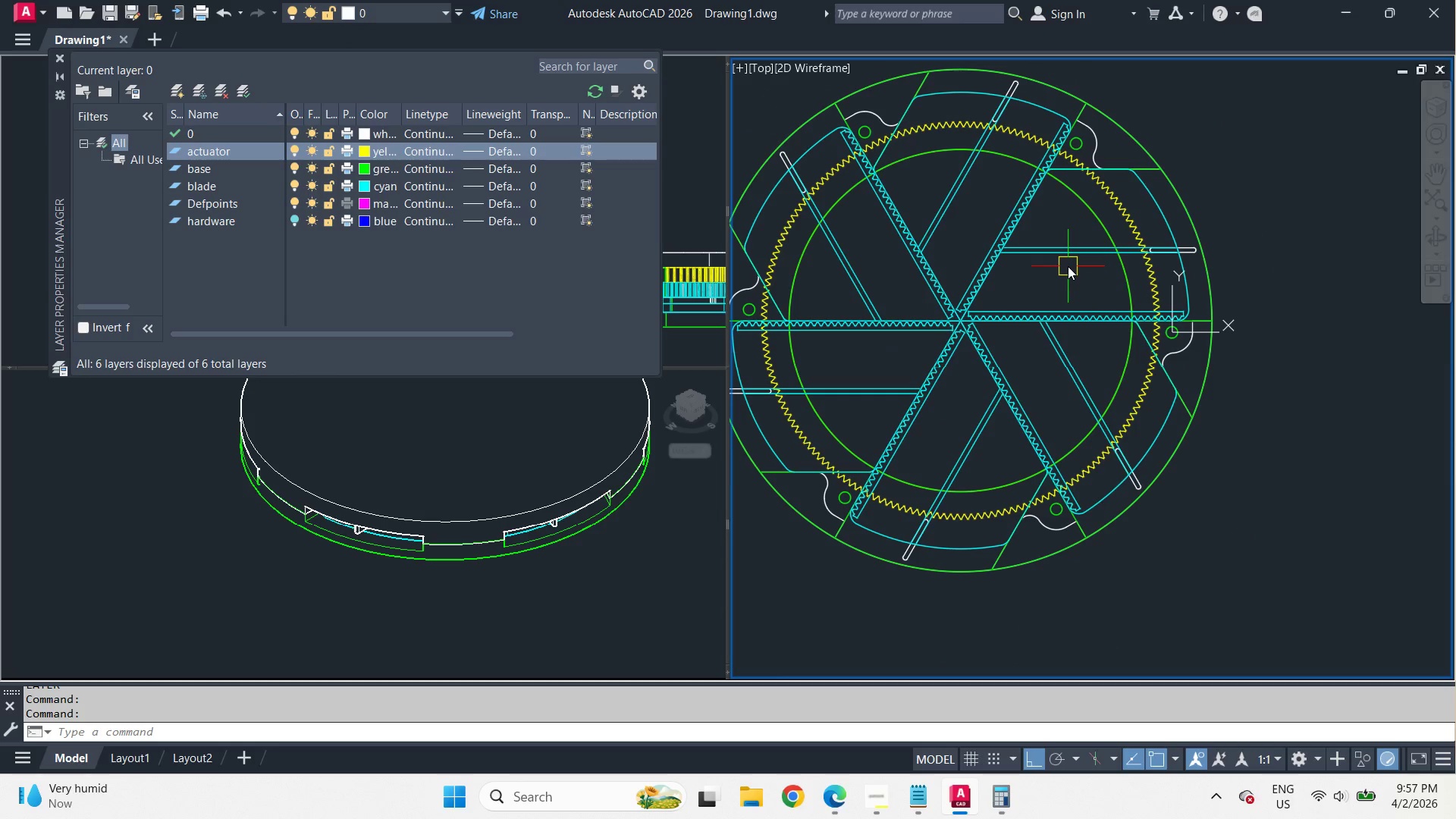 
type(qua )
 